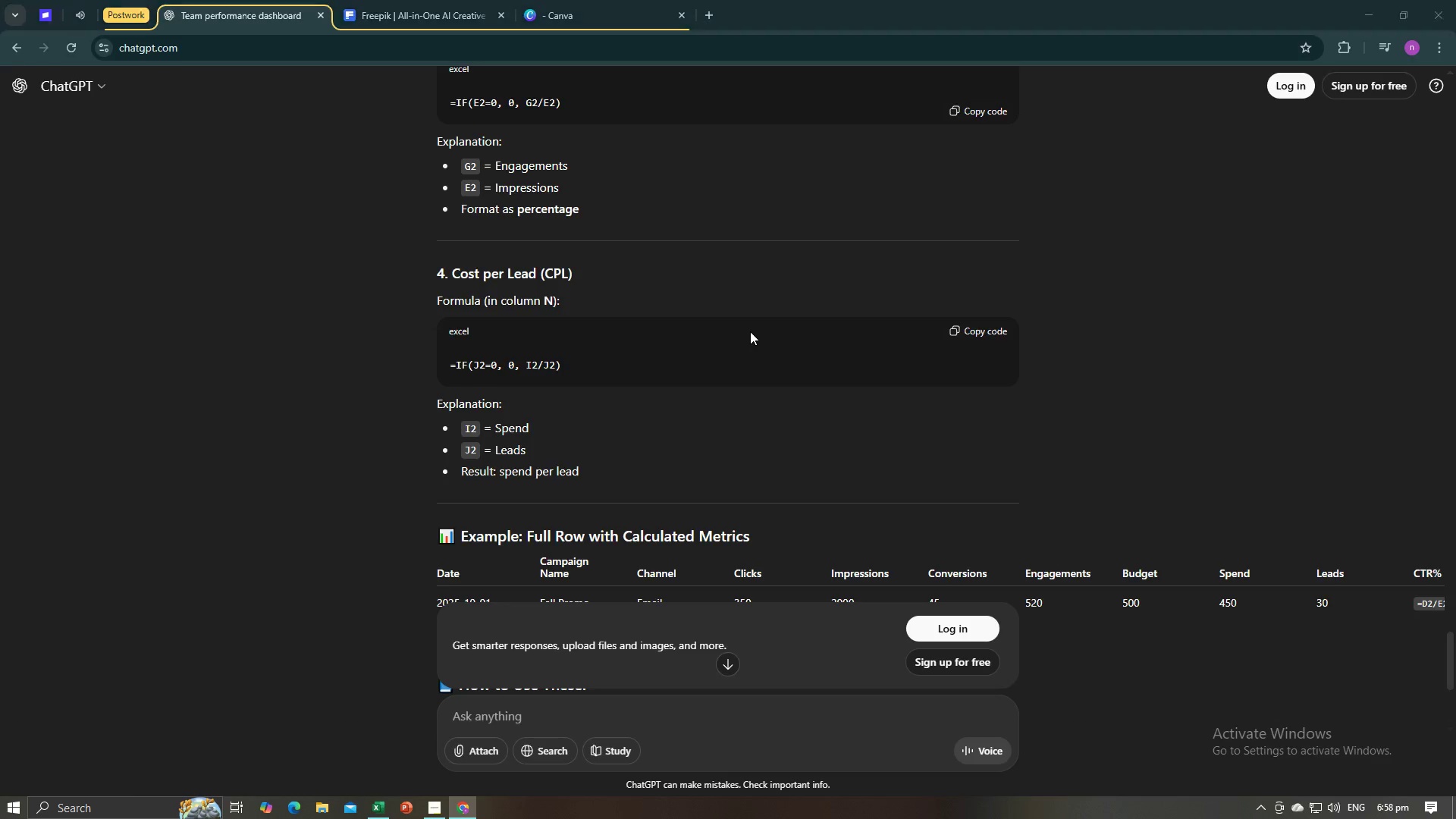 
key(Alt+Tab)
 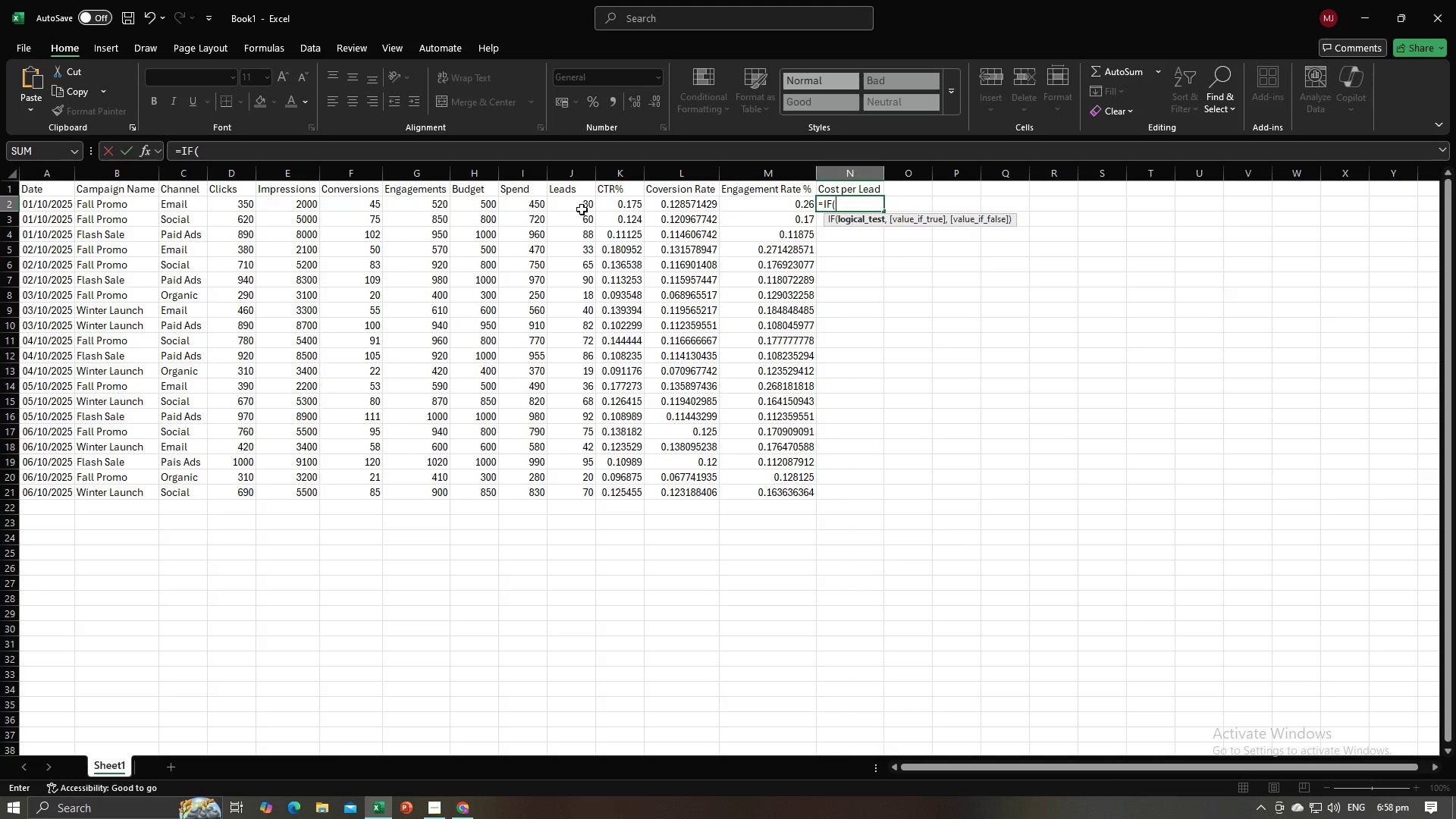 
left_click([584, 207])
 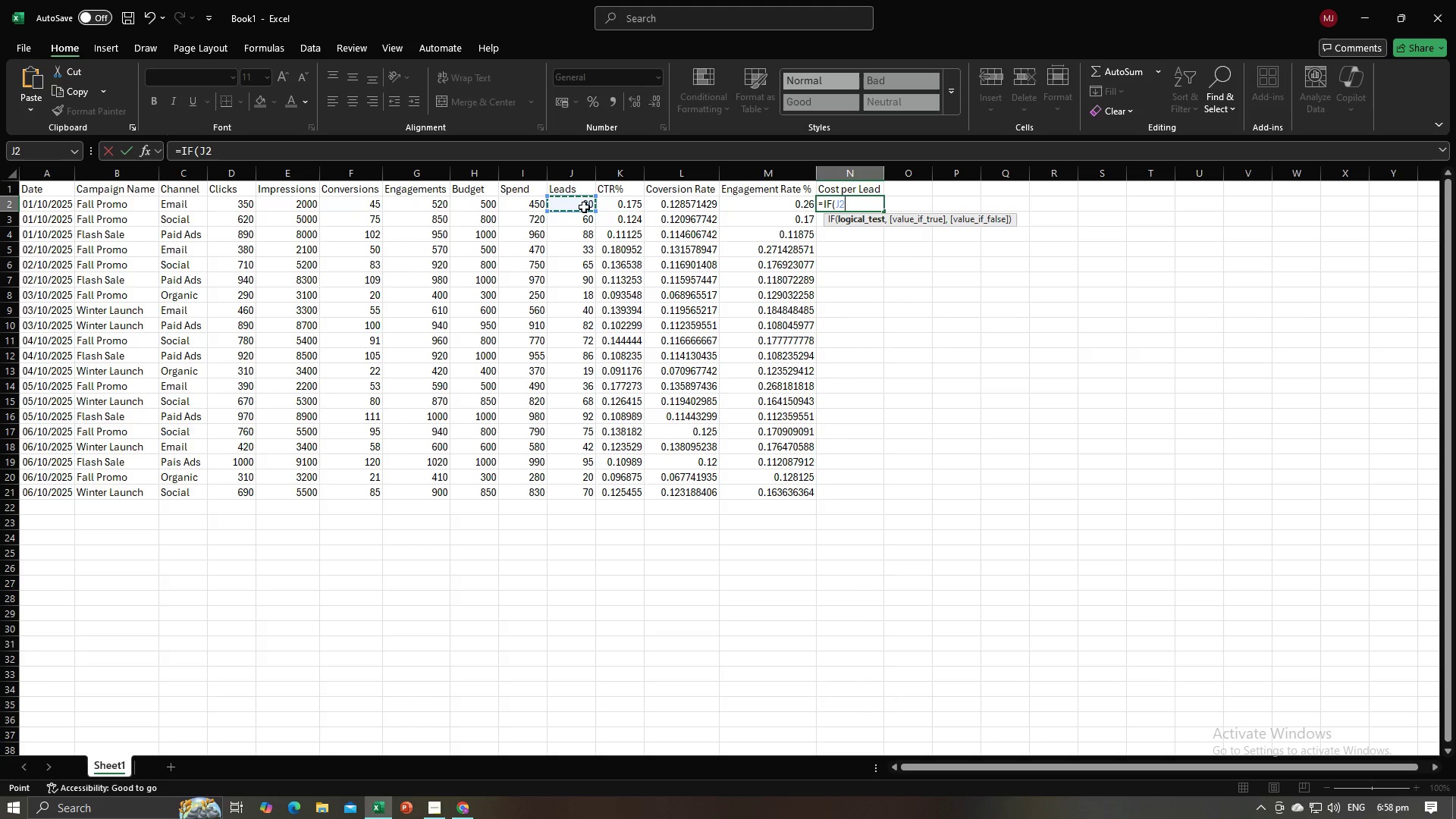 
key(Alt+AltLeft)
 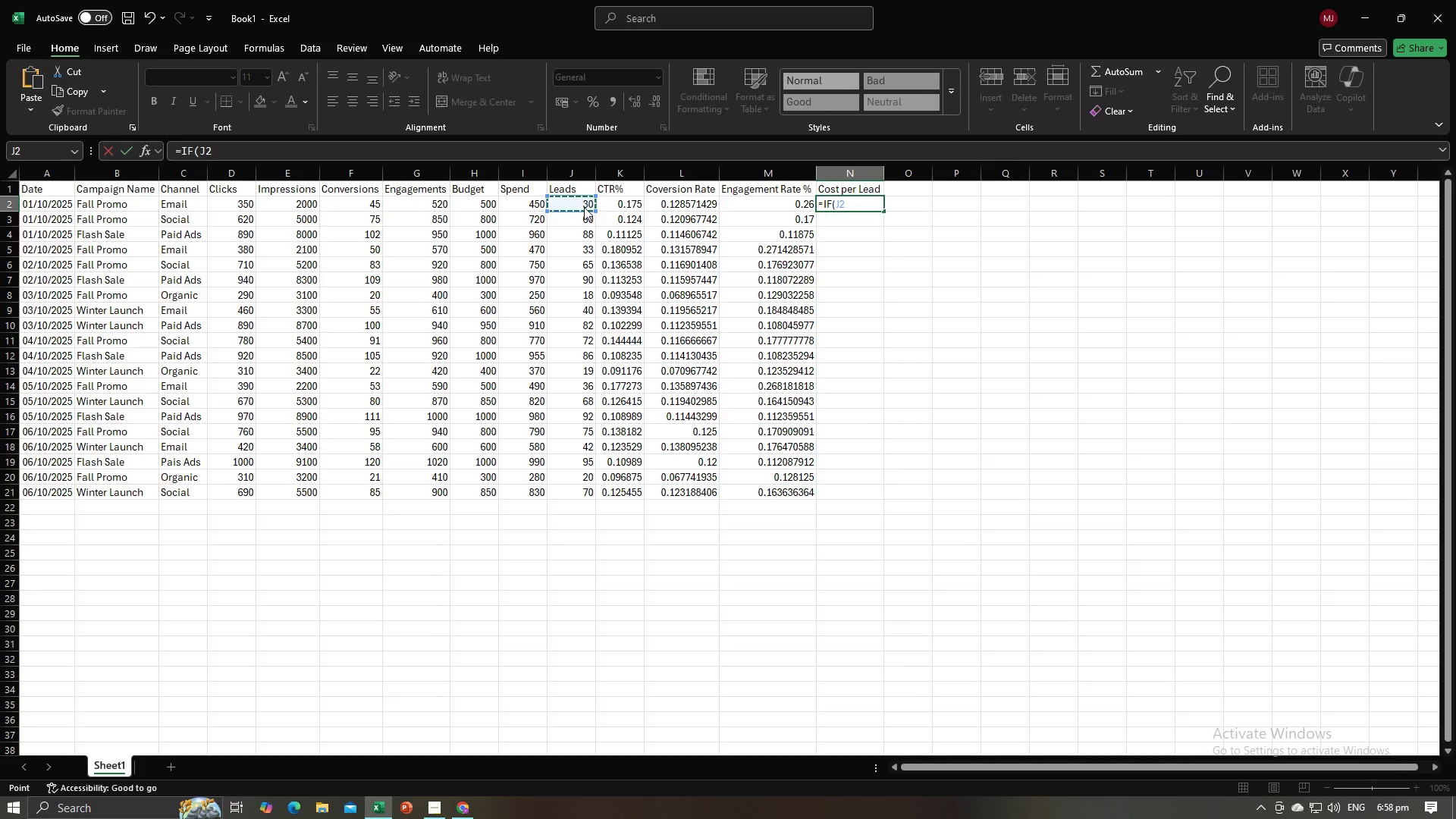 
key(Alt+Tab)
 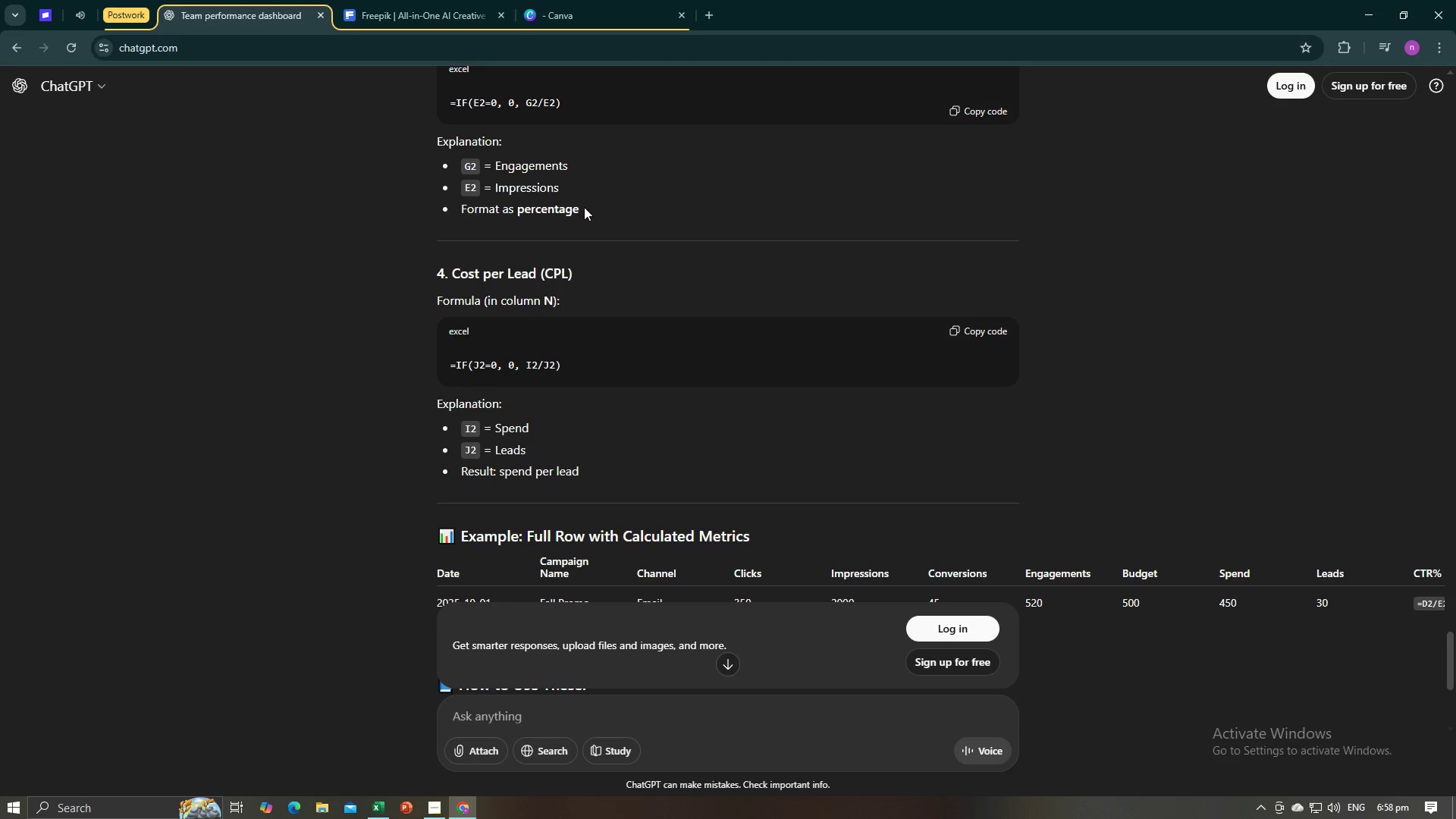 
key(Alt+AltLeft)
 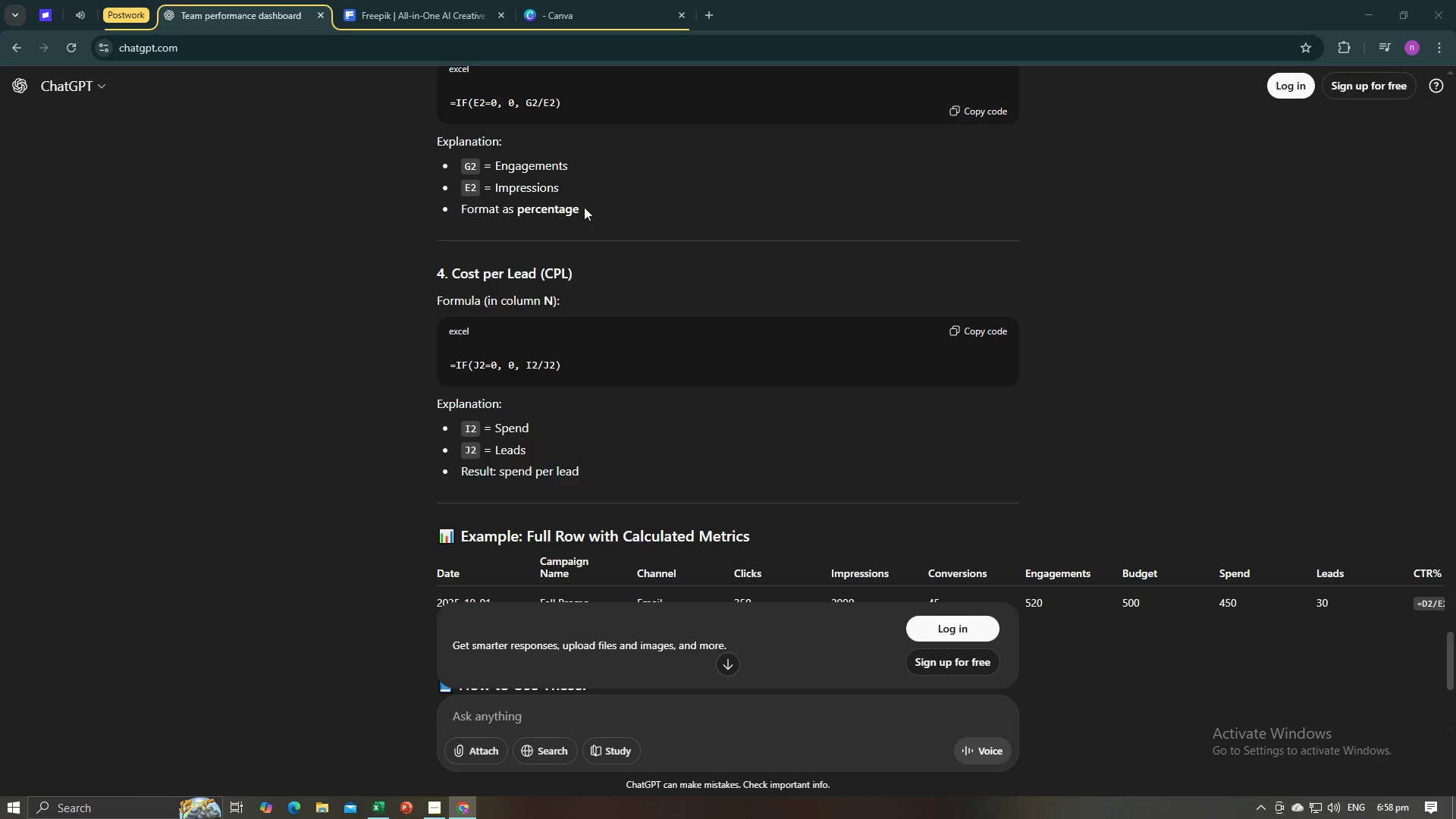 
key(Alt+Tab)
 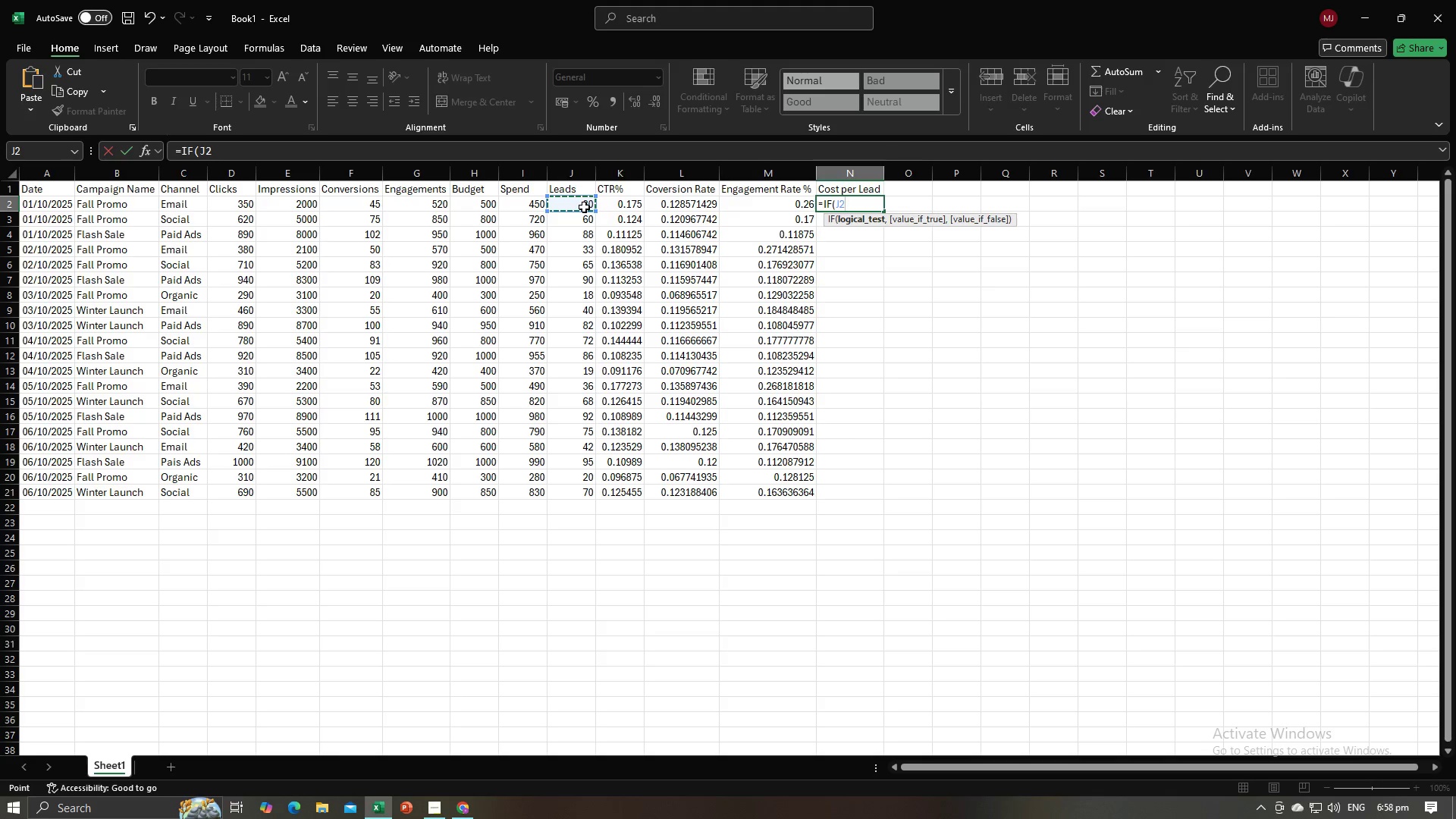 
key(Equal)
 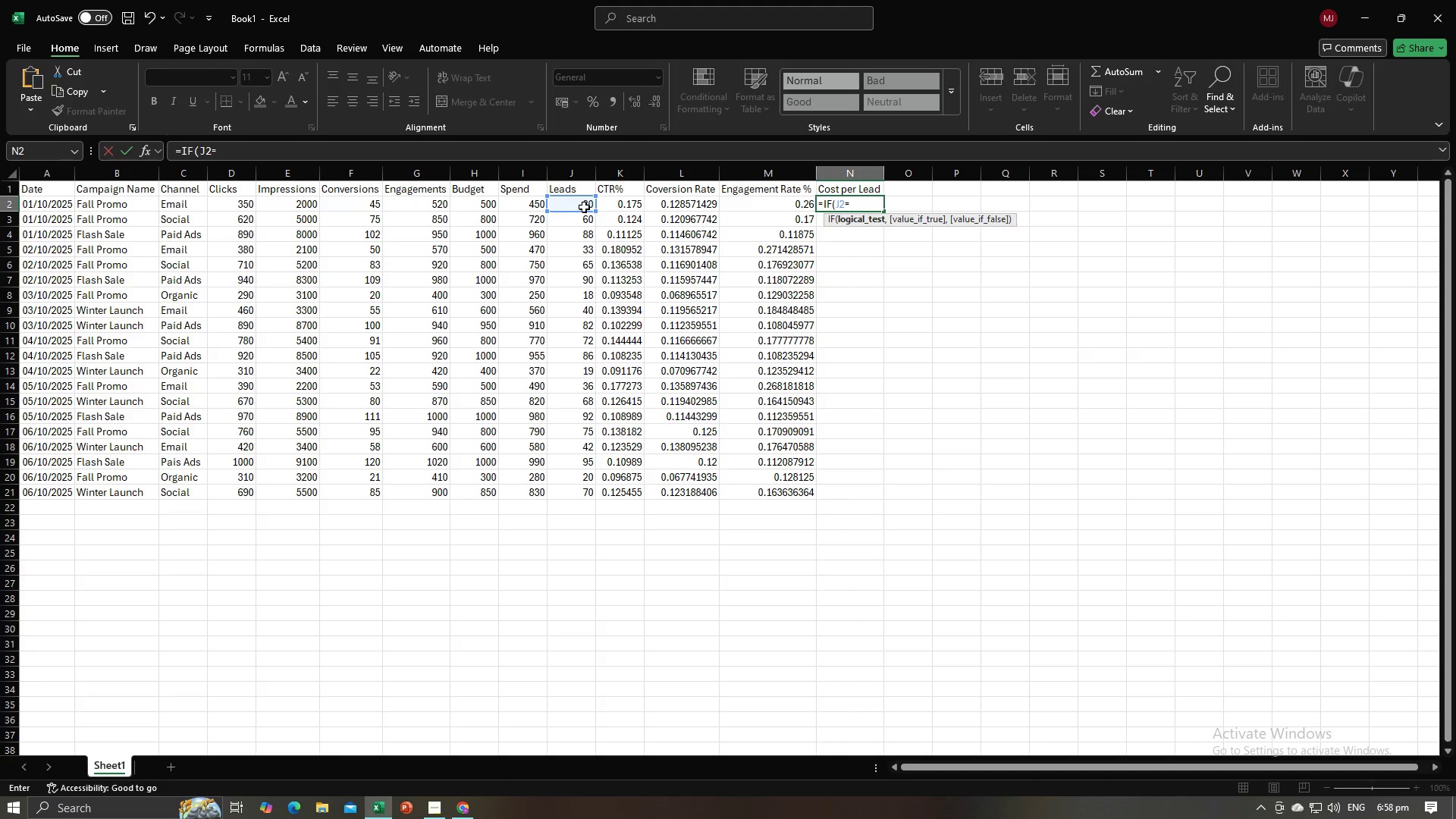 
key(0)
 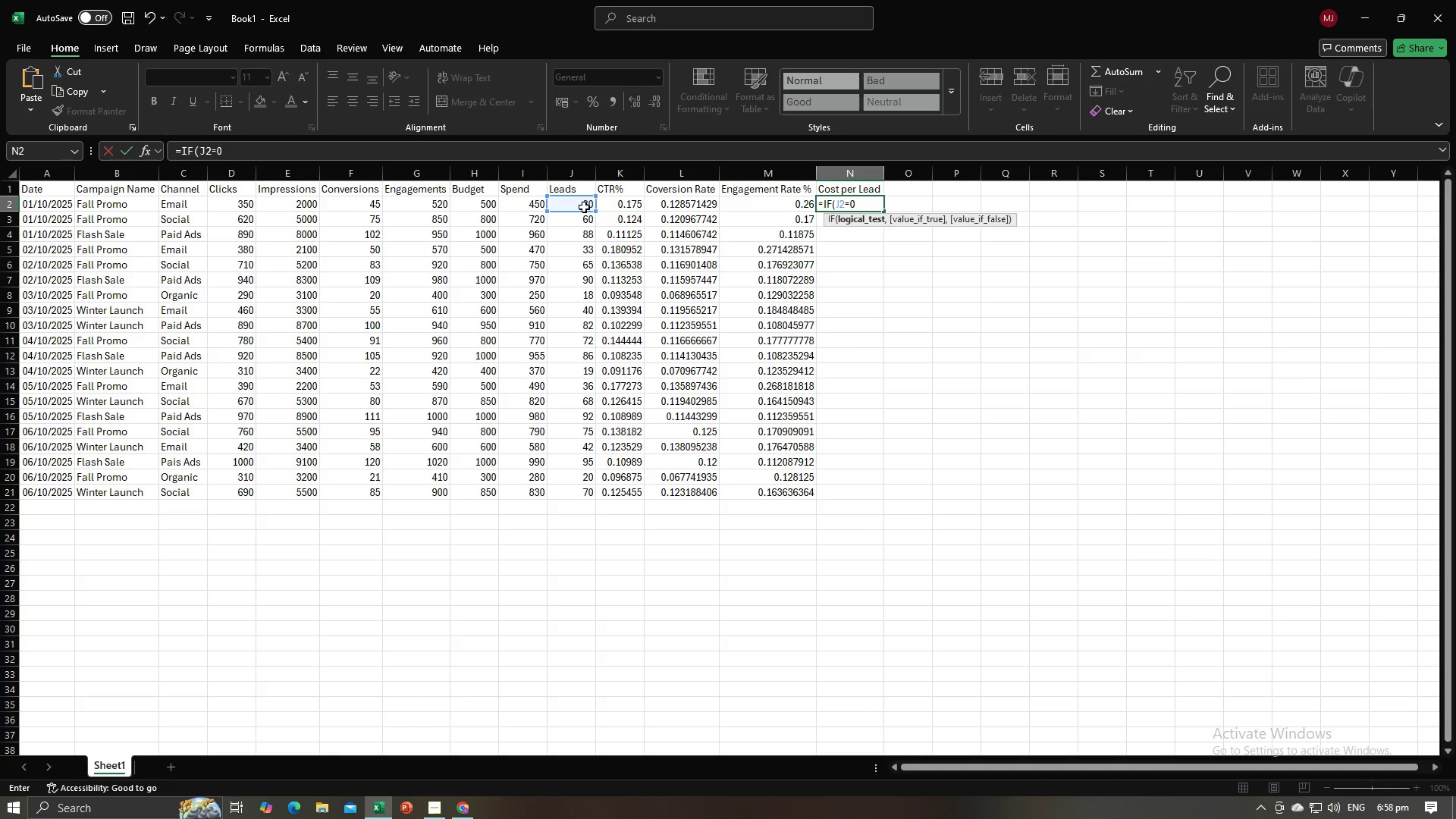 
key(Period)
 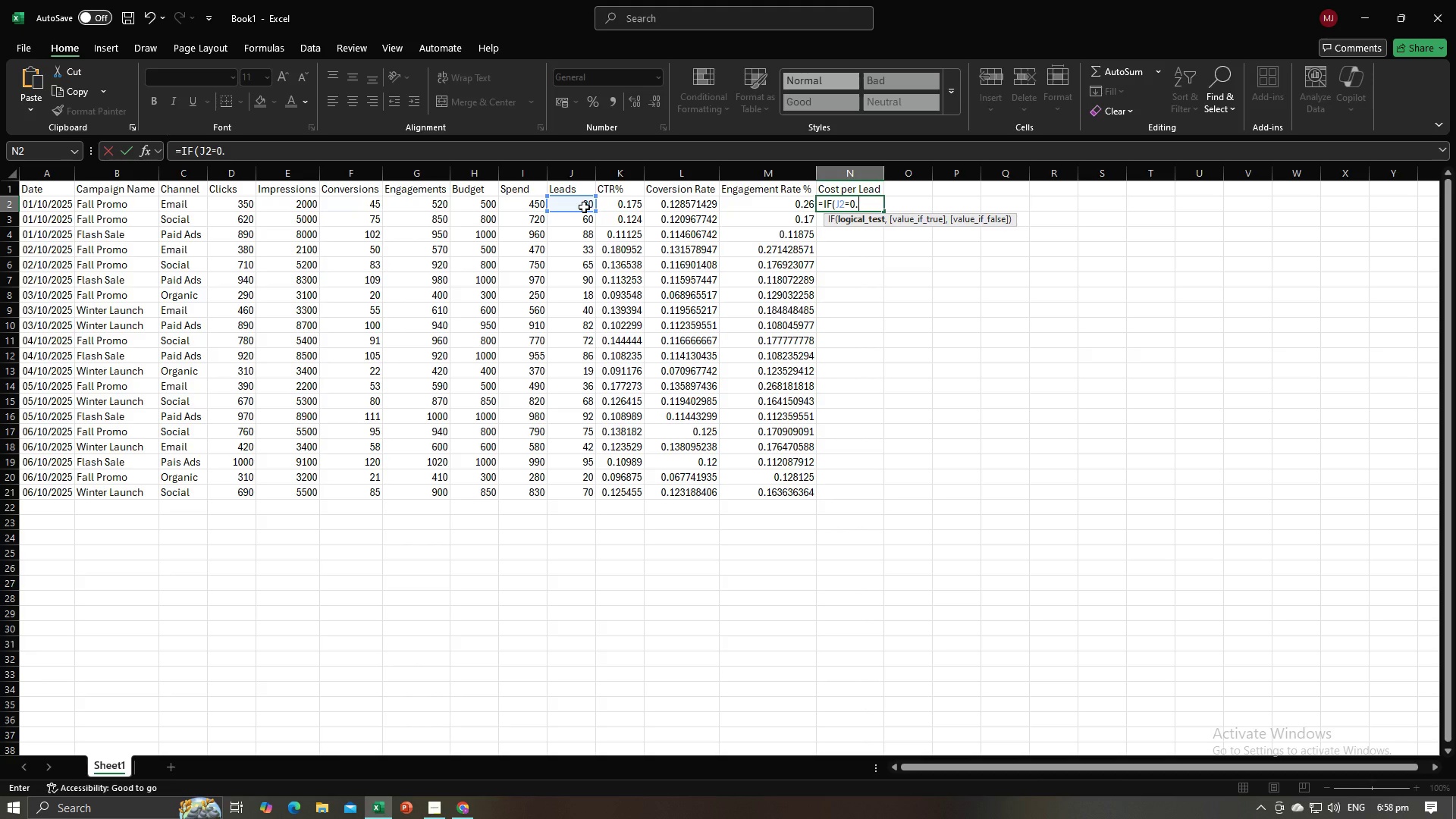 
key(Insert)
 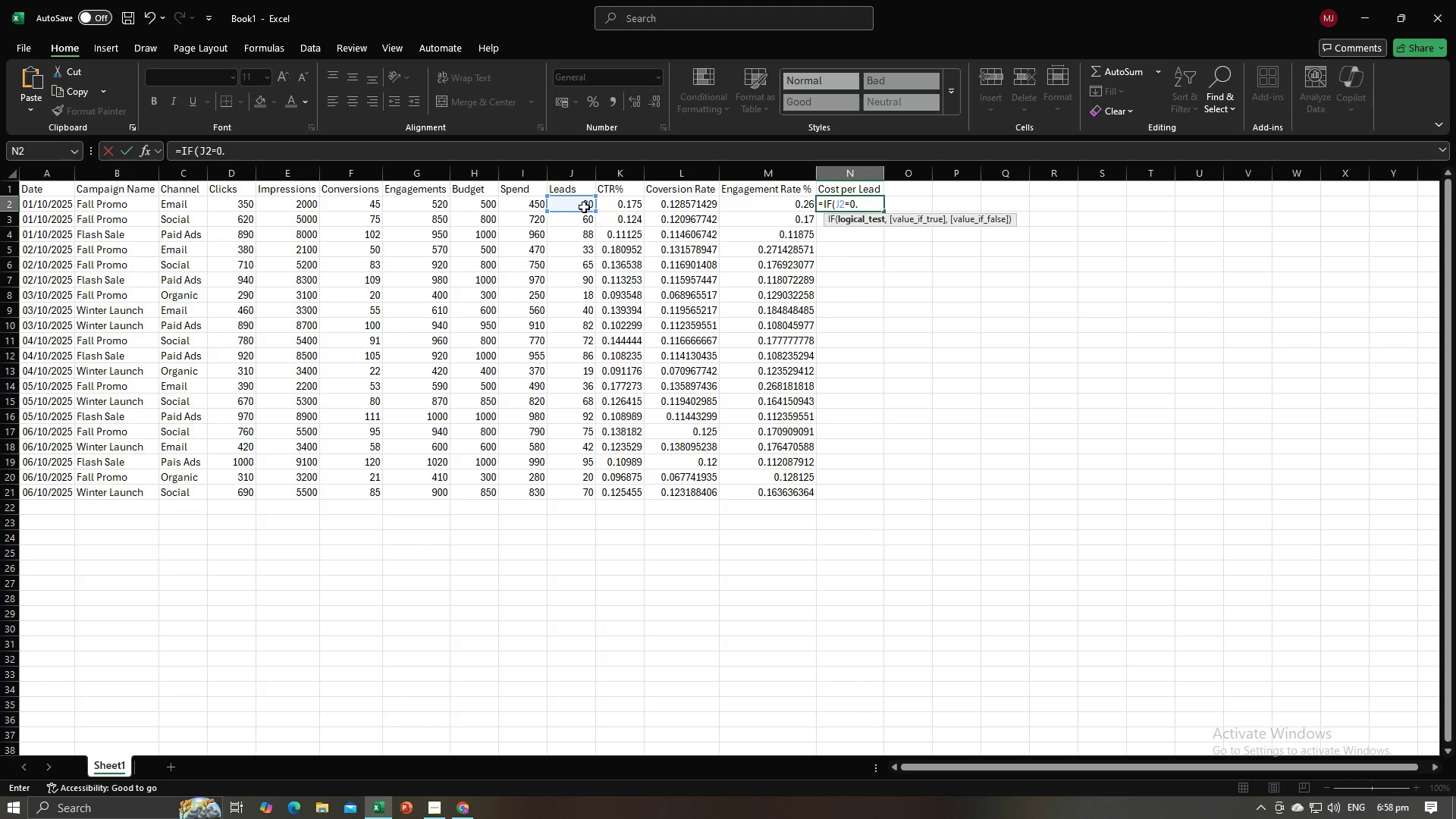 
key(Comma)
 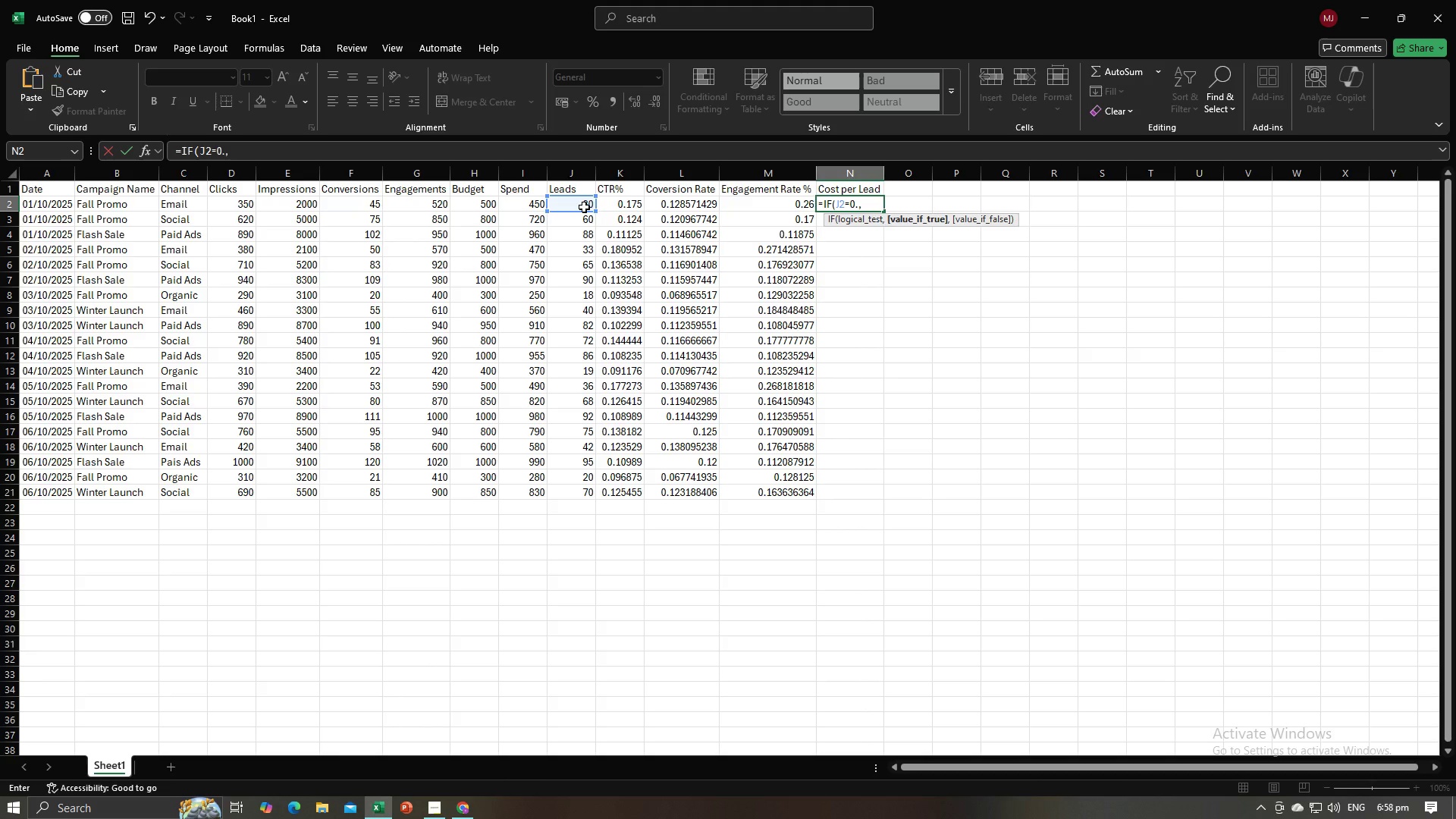 
key(0)
 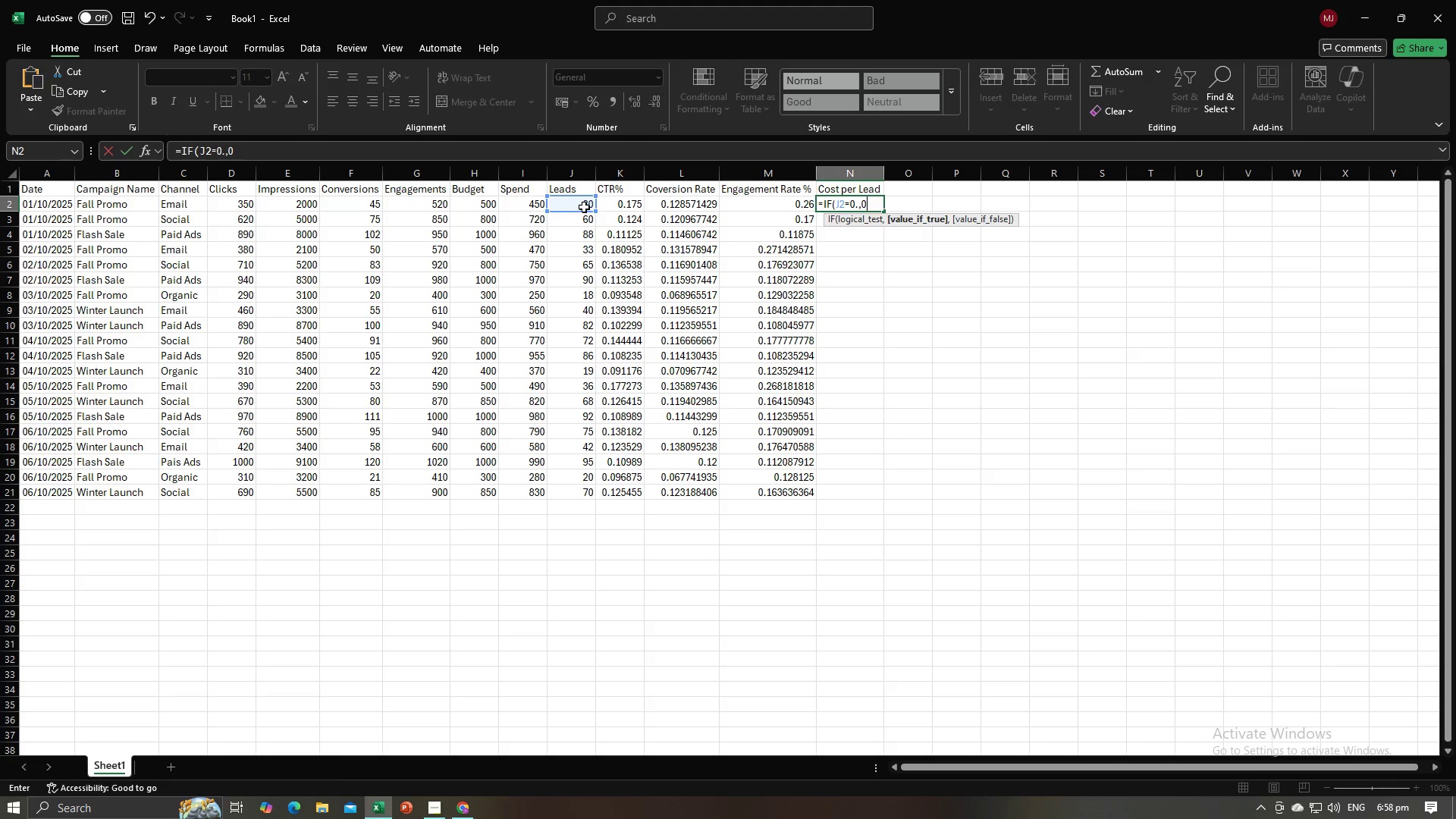 
key(Backspace)
 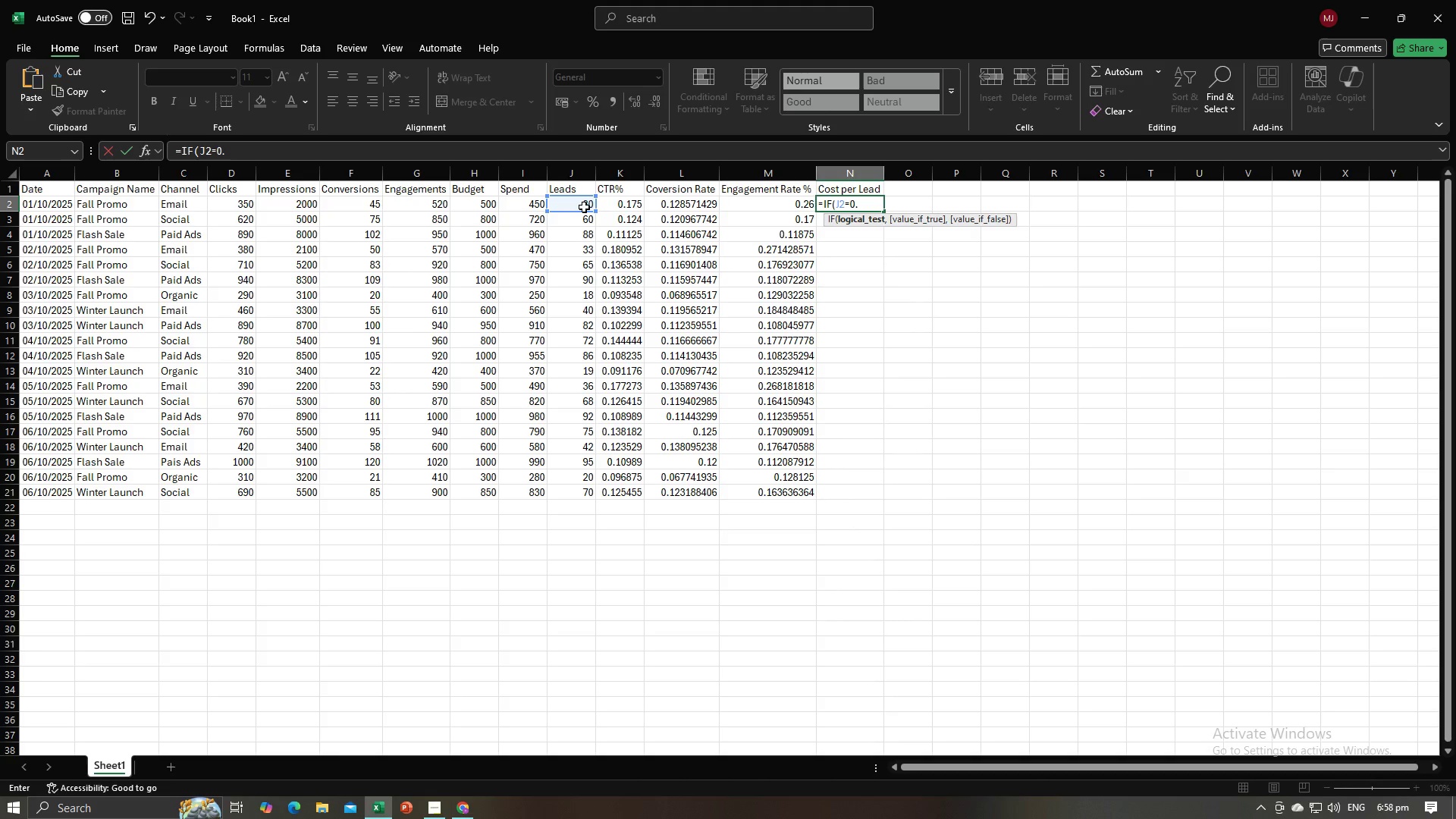 
key(Backspace)
 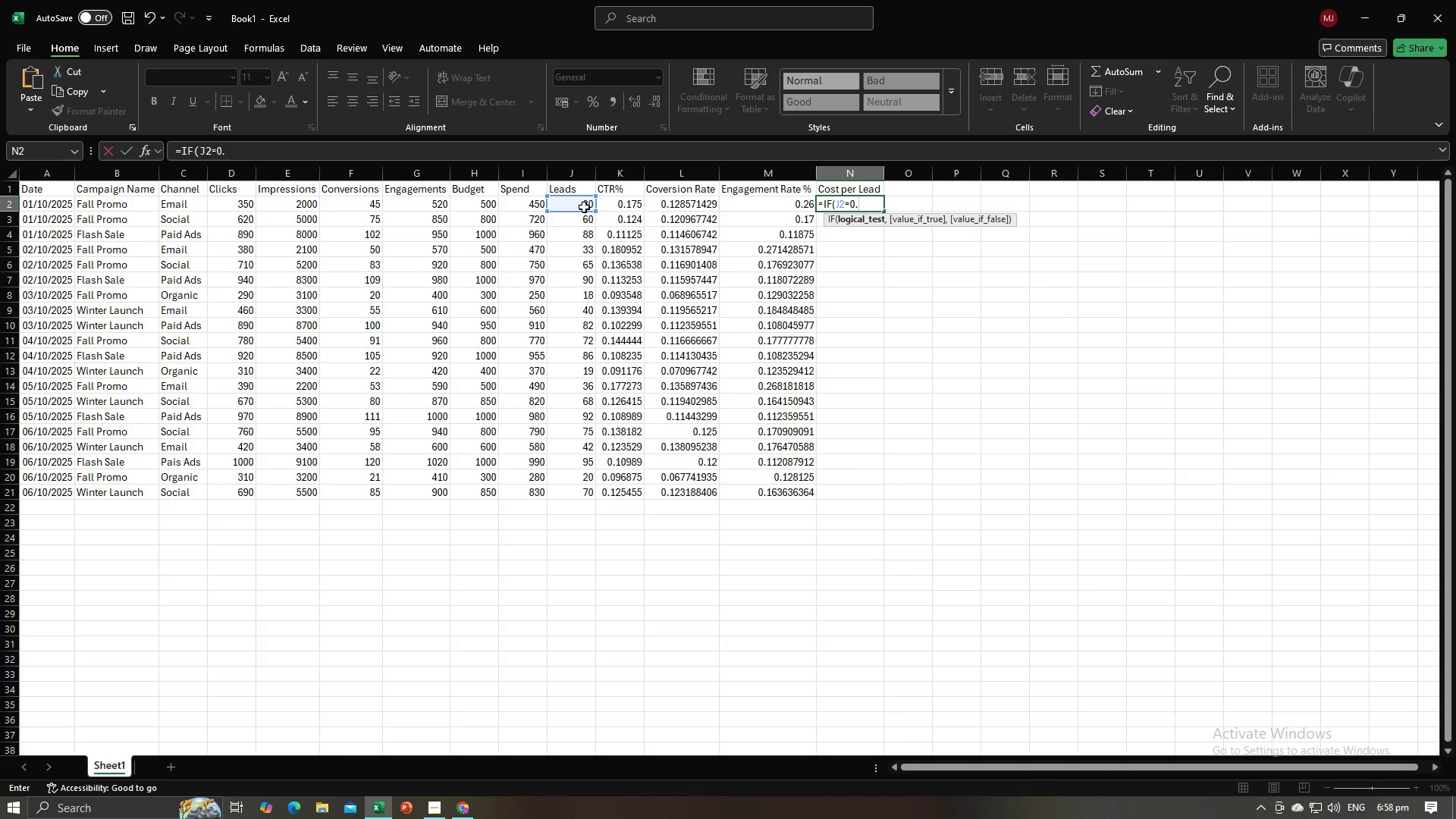 
key(Backspace)
 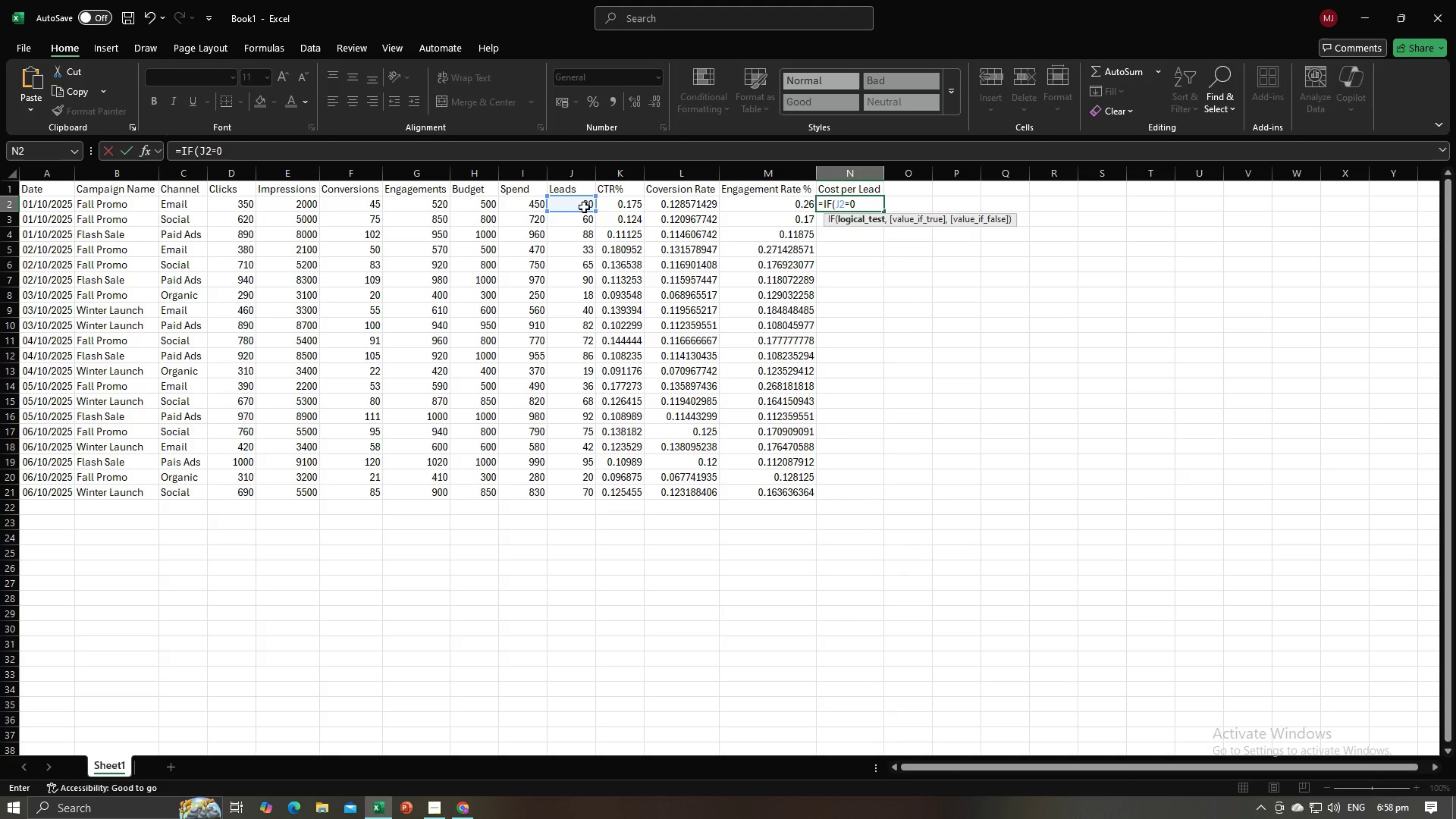 
key(Comma)
 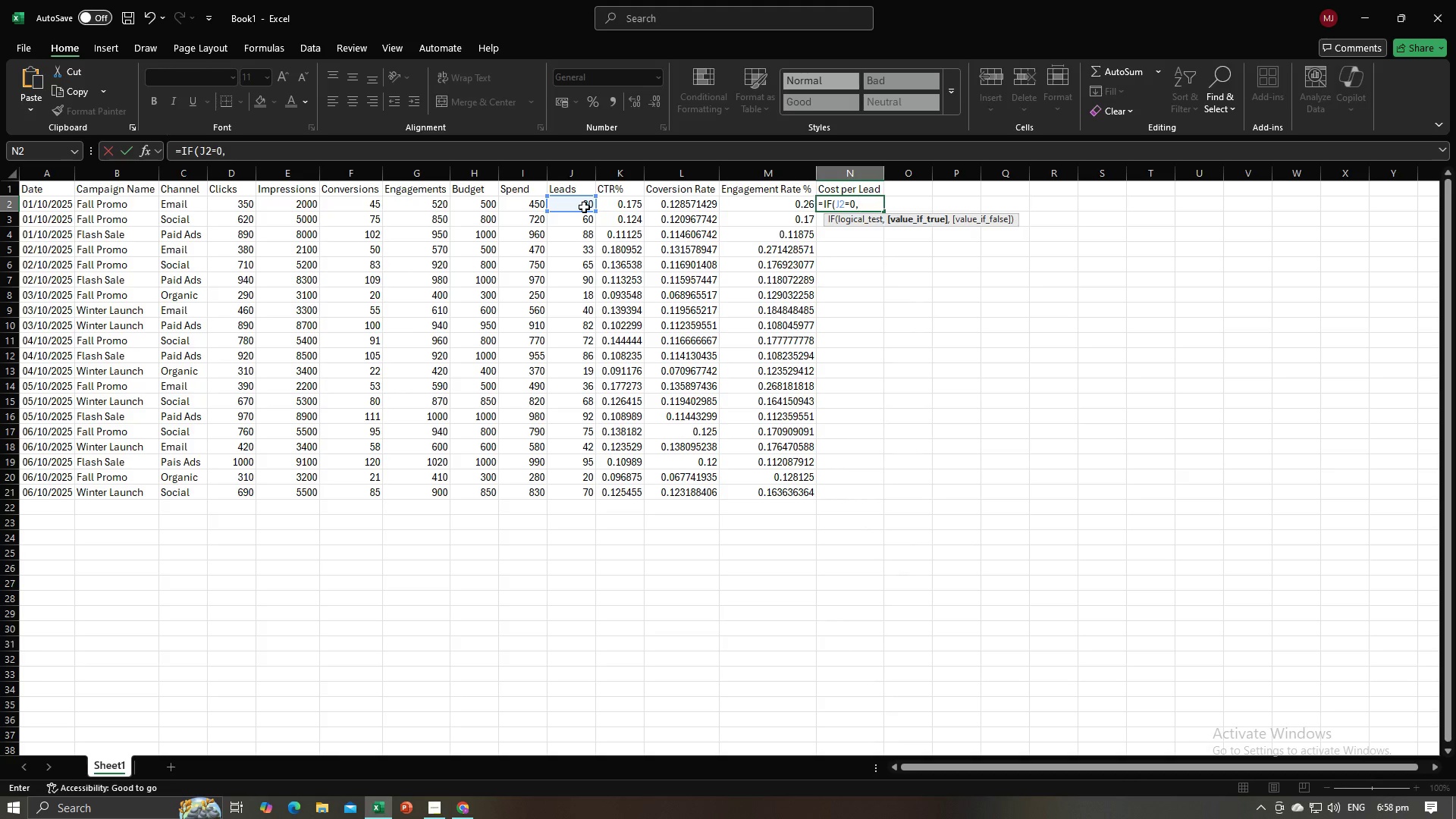 
key(0)
 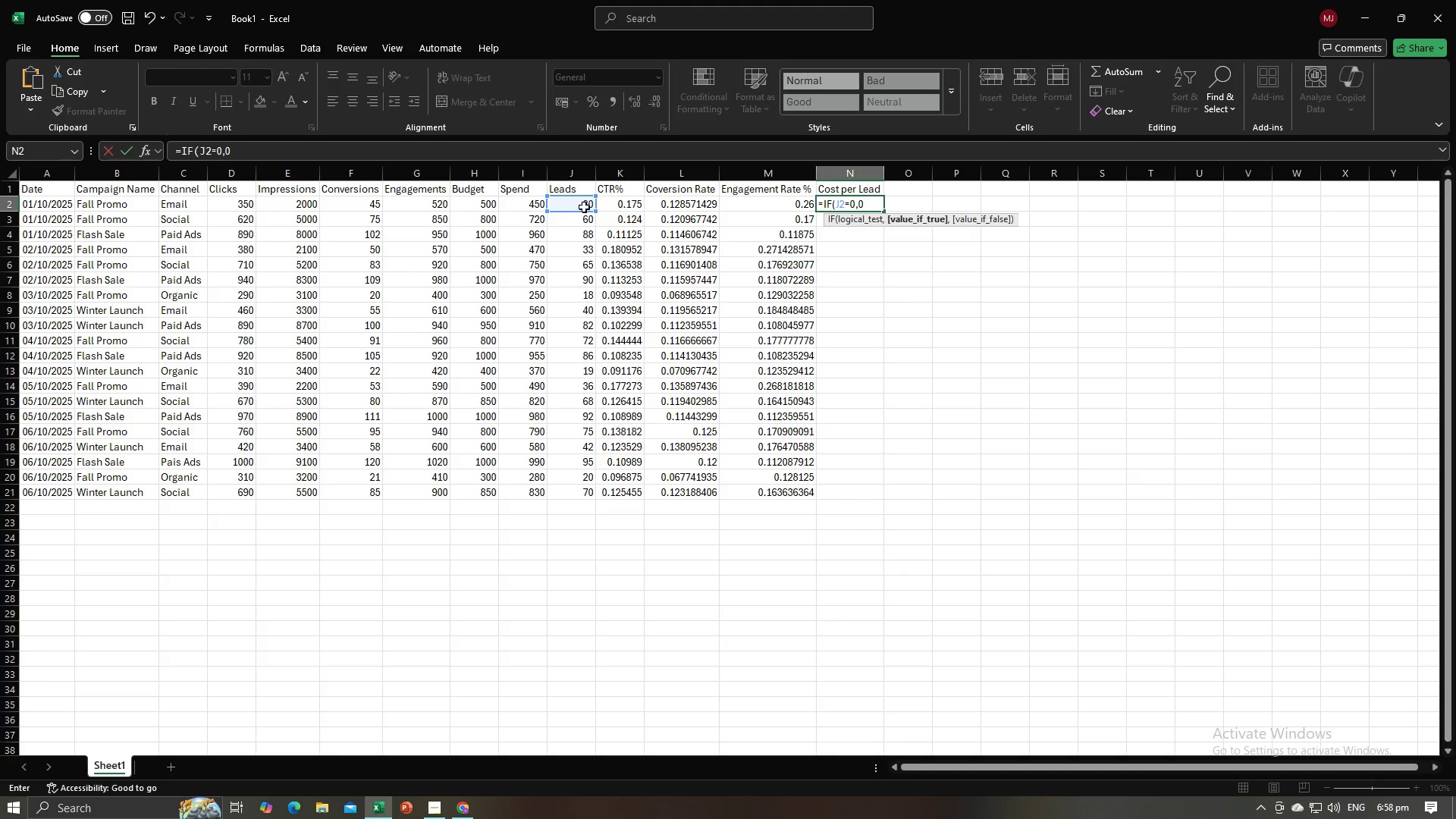 
key(Comma)
 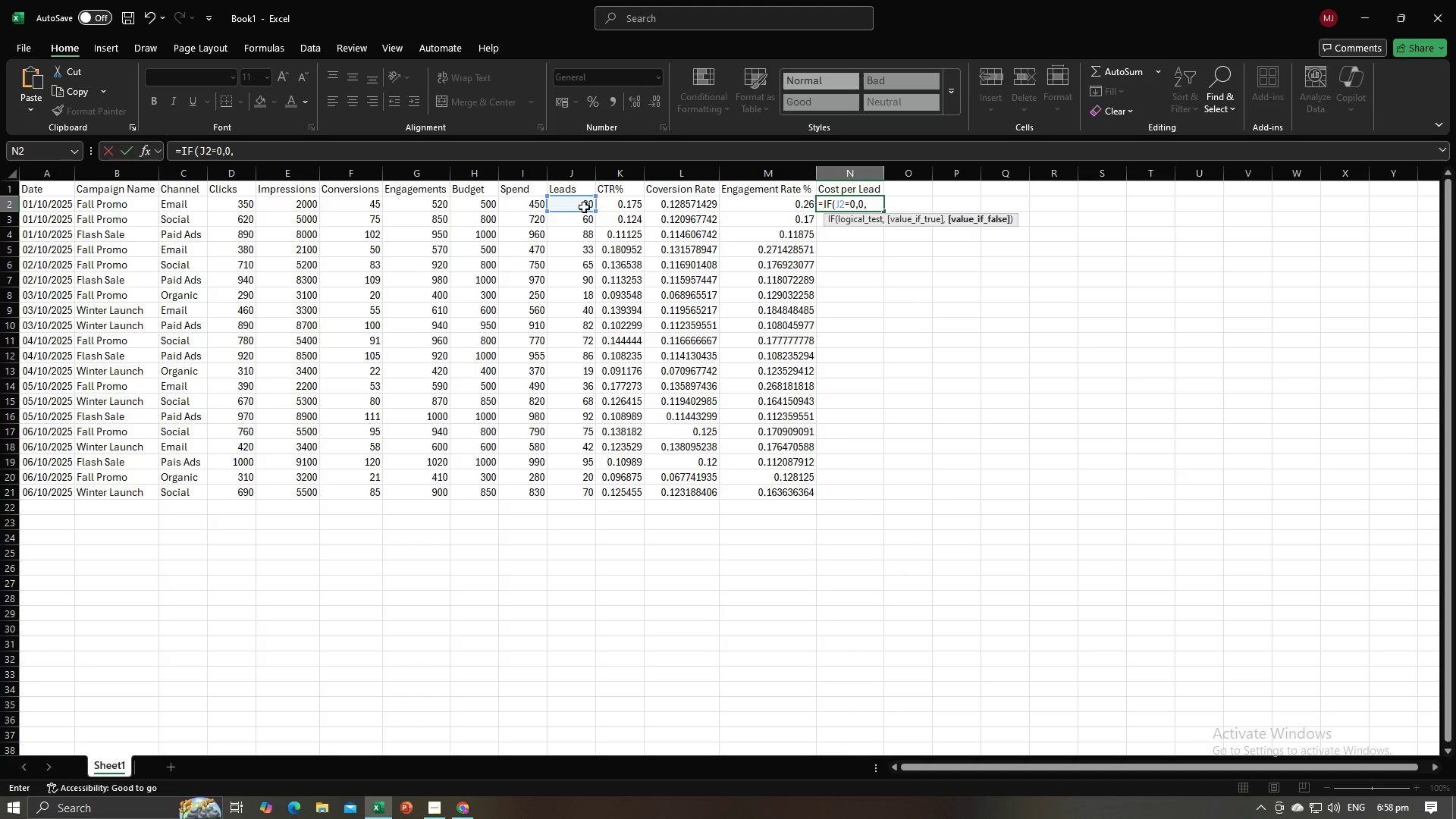 
key(Alt+AltLeft)
 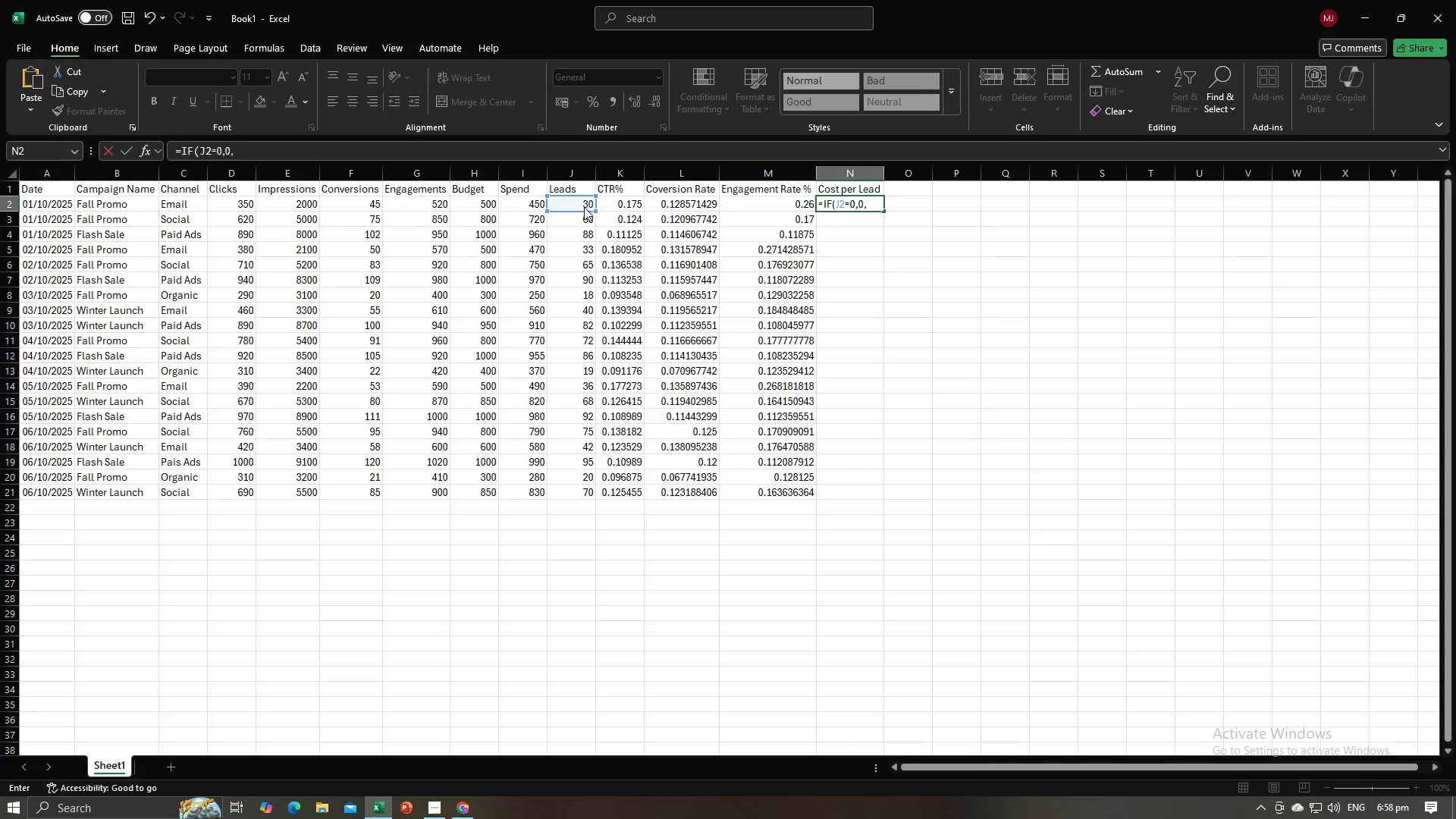 
key(Alt+Tab)
 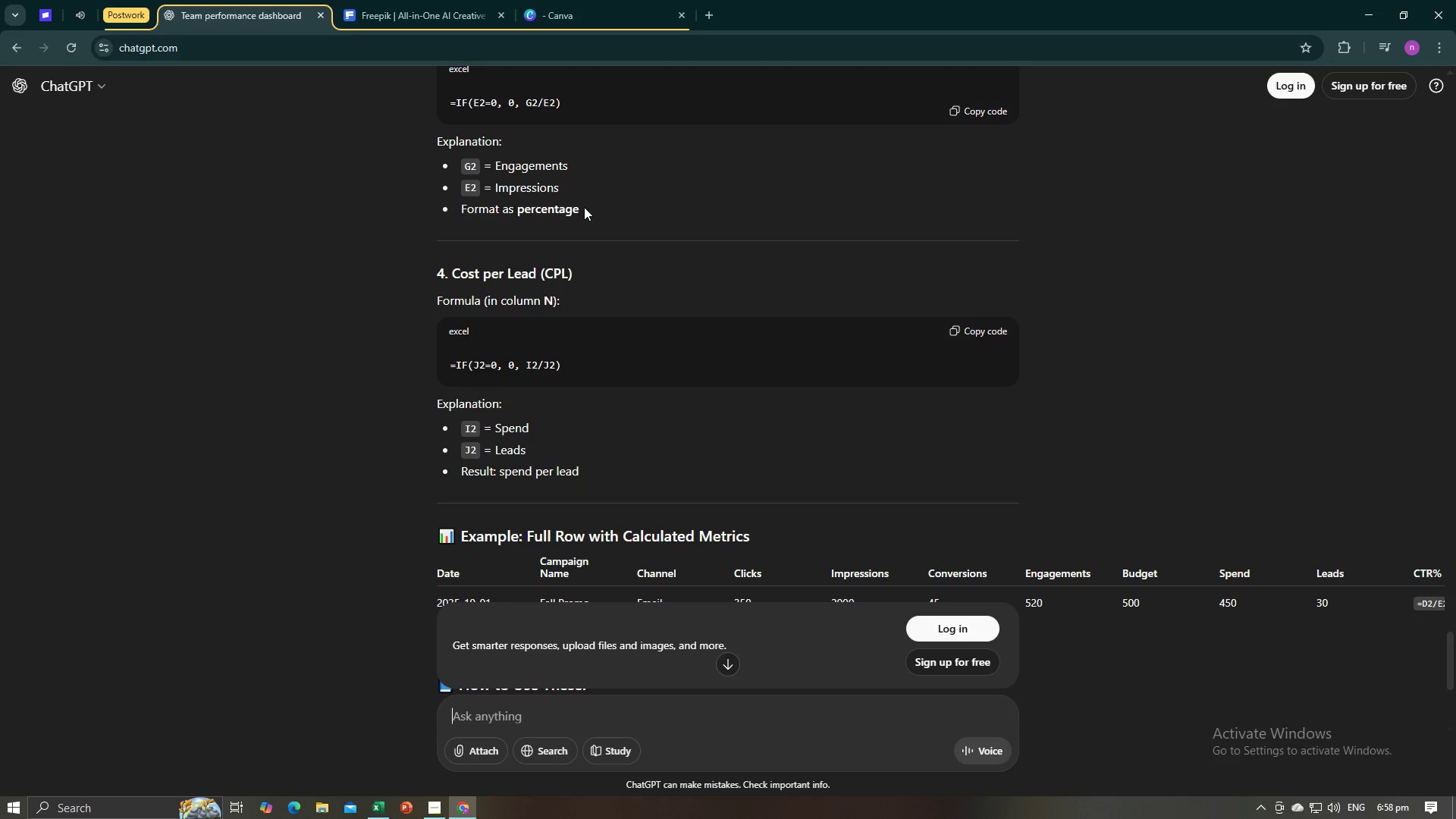 
key(Alt+AltLeft)
 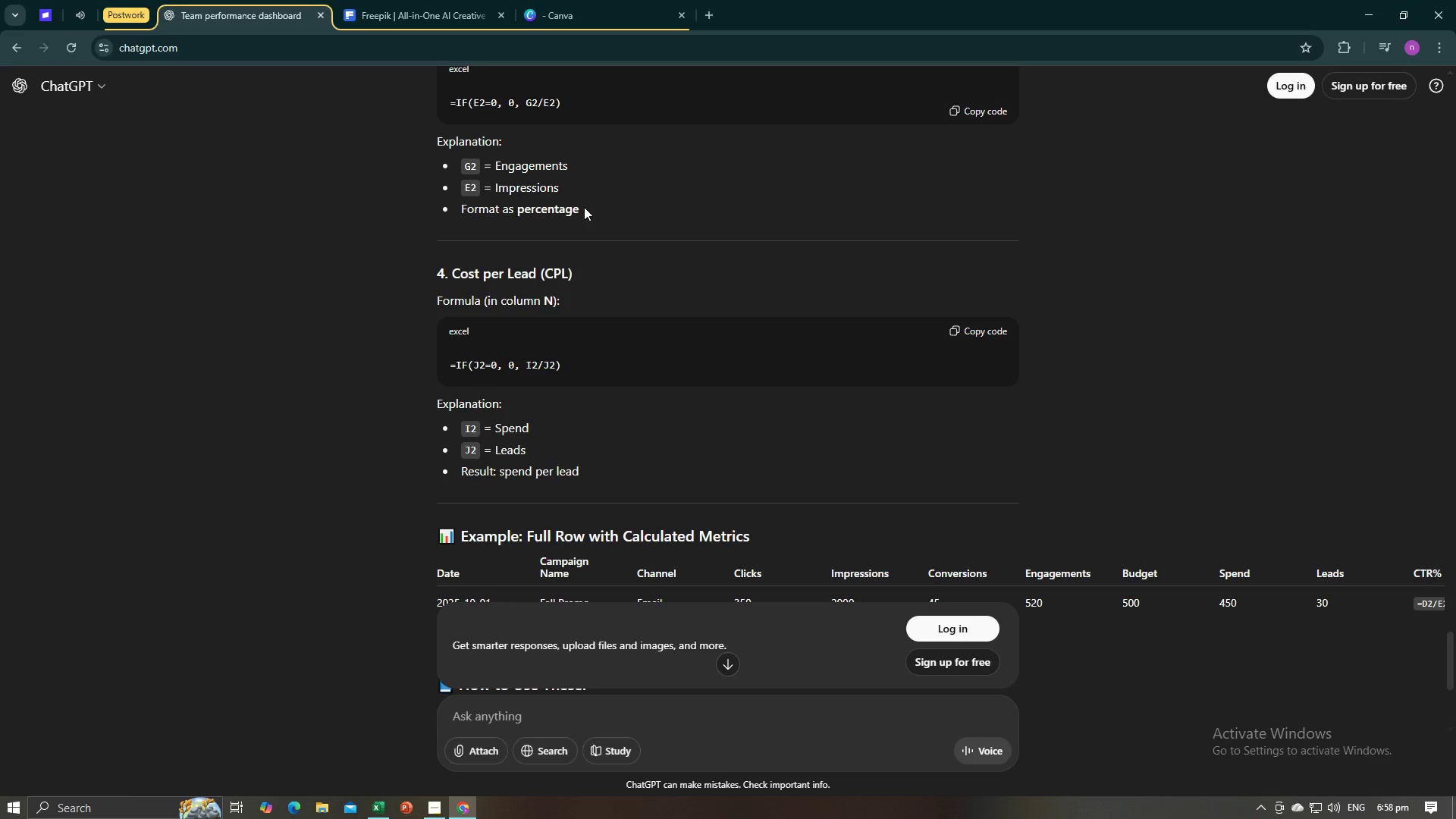 
key(Alt+Tab)
 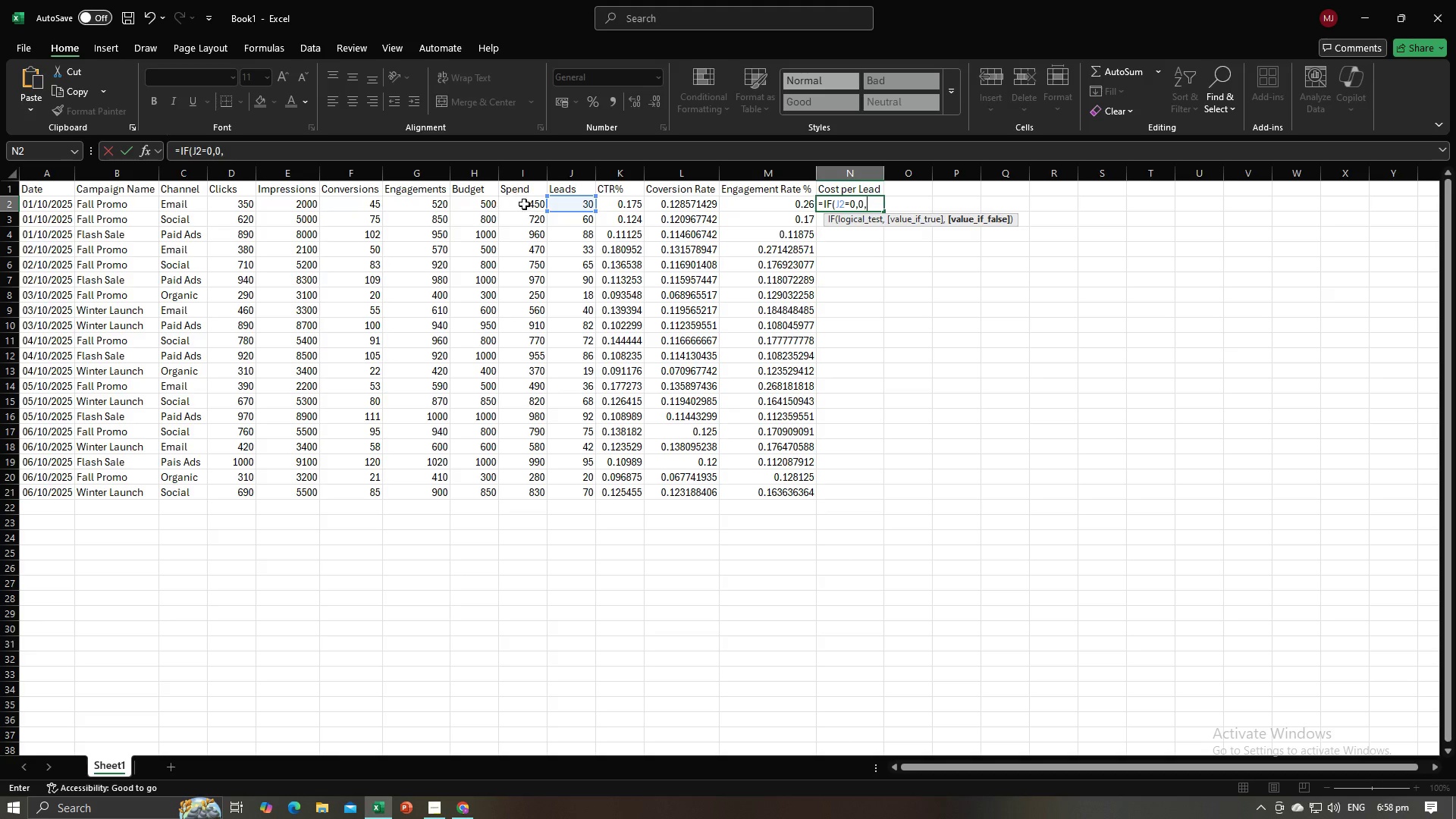 
left_click([524, 204])
 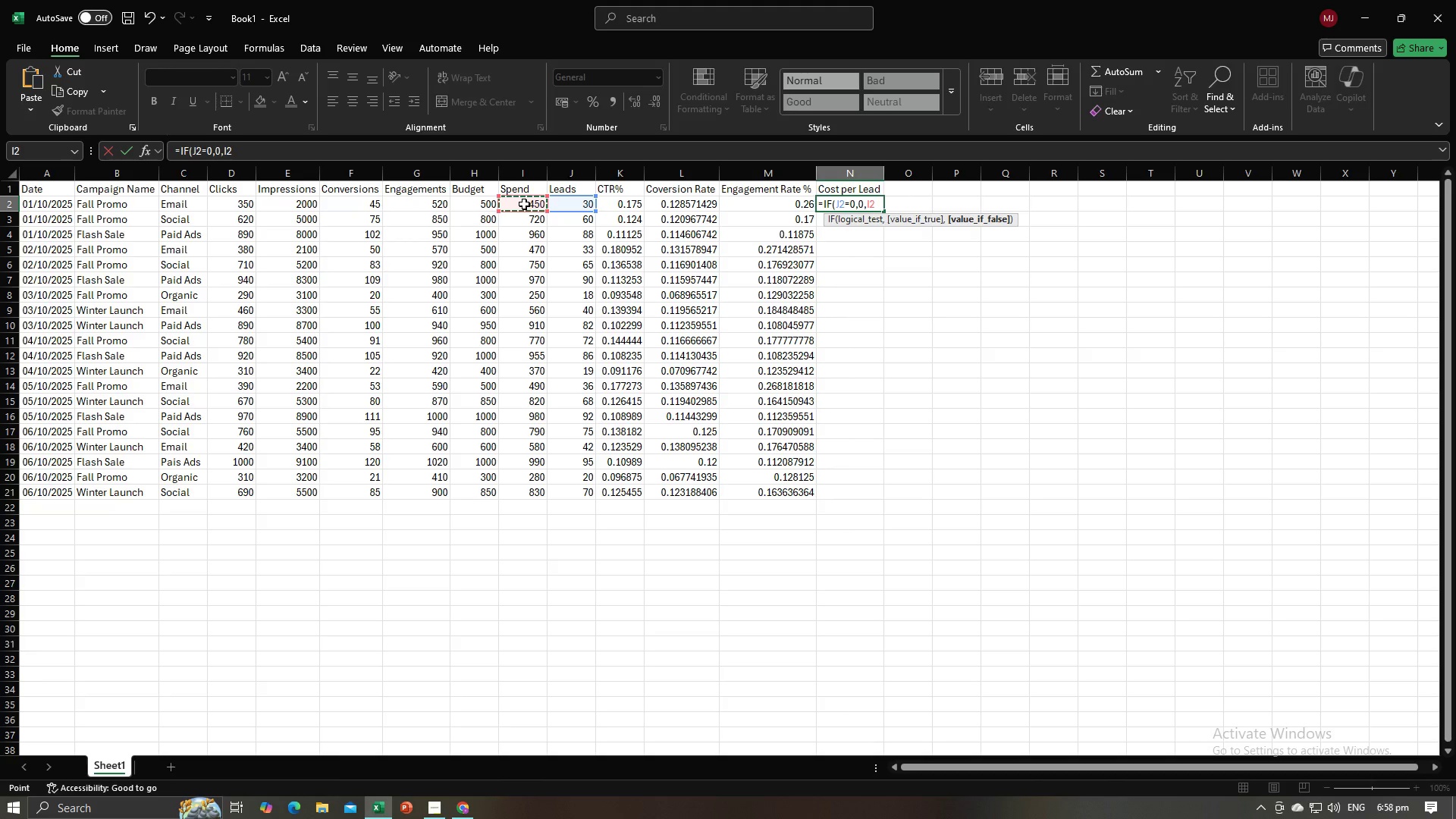 
key(Slash)
 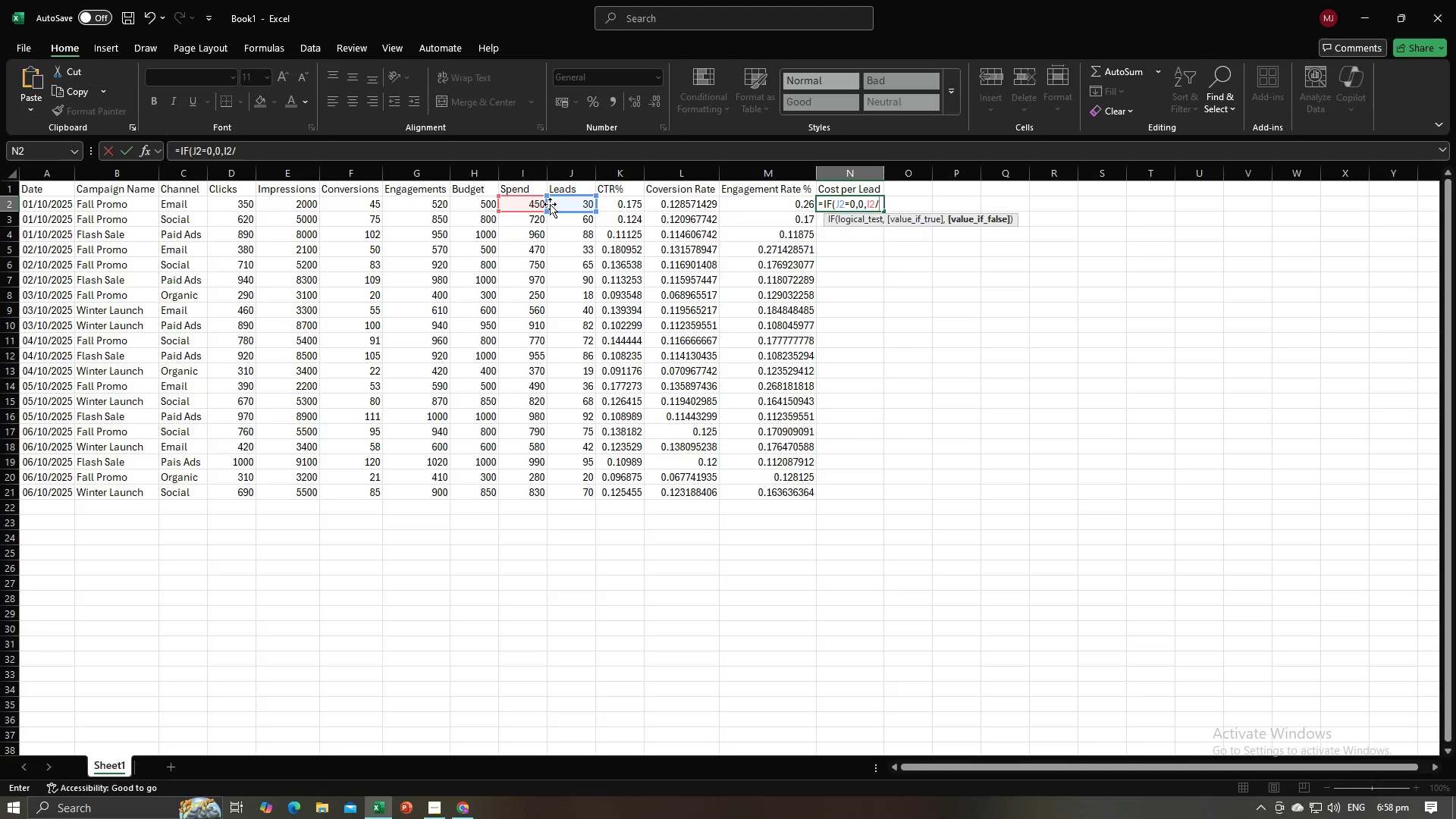 
left_click([556, 204])
 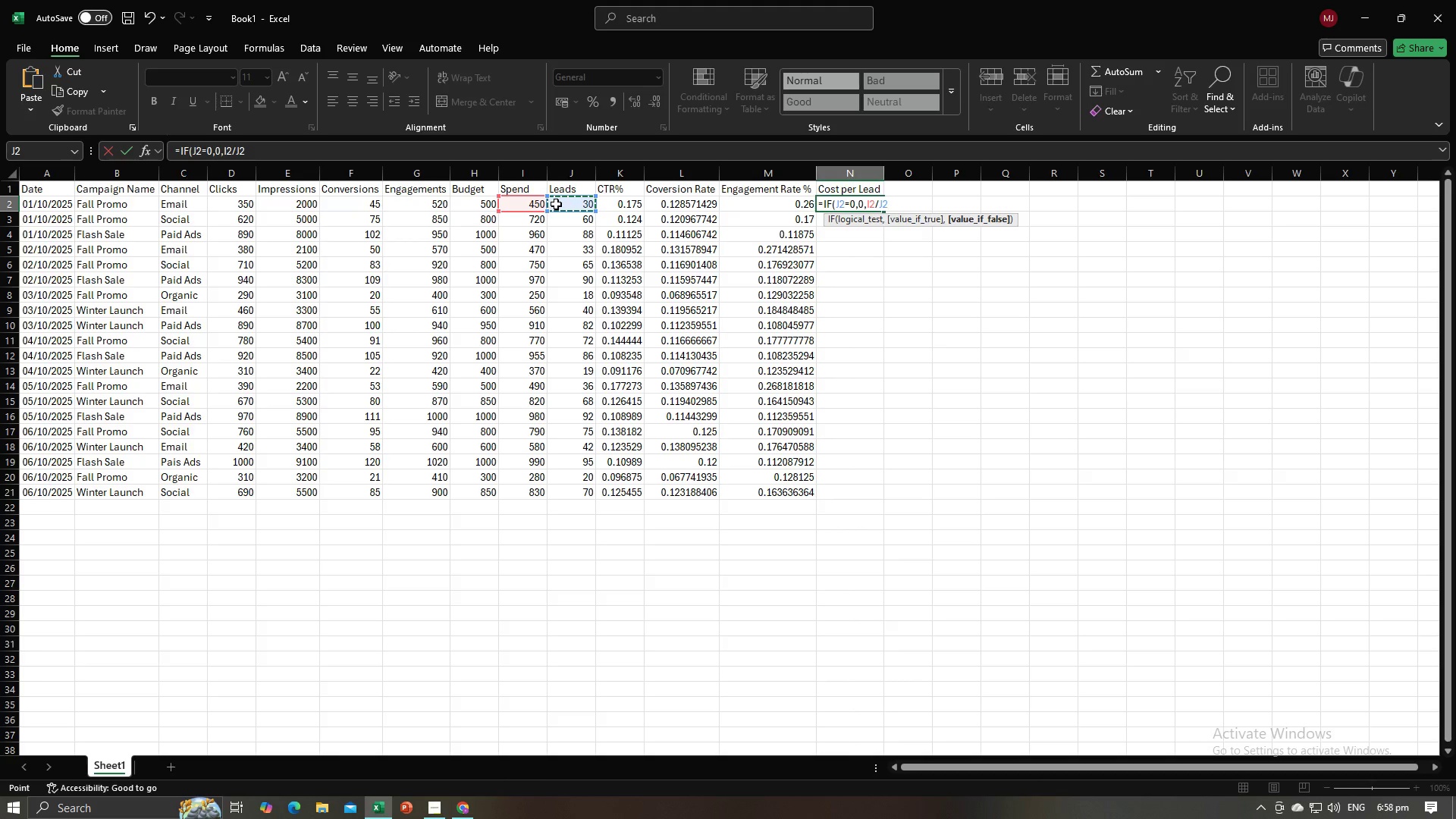 
key(Enter)
 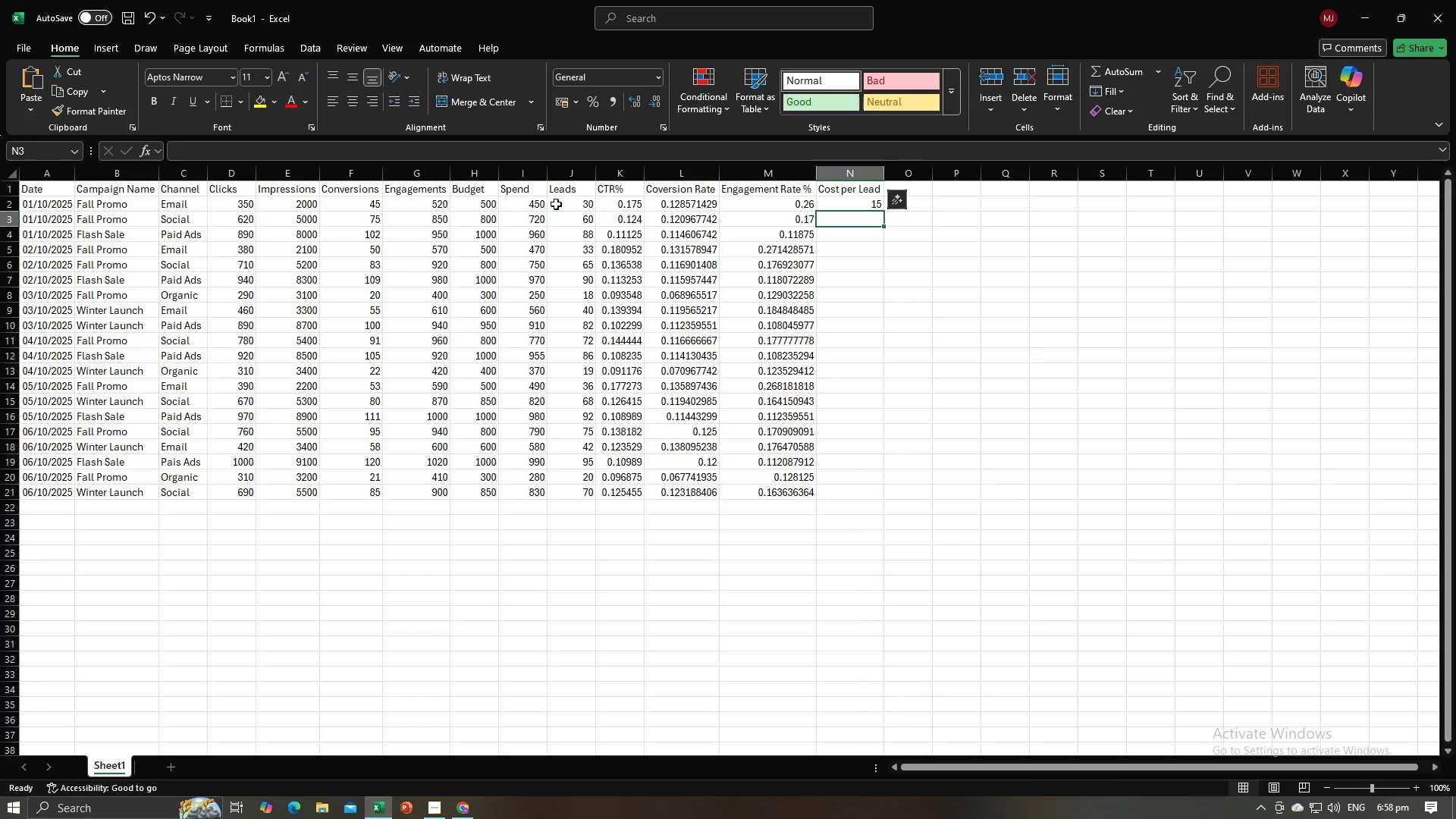 
key(Alt+AltLeft)
 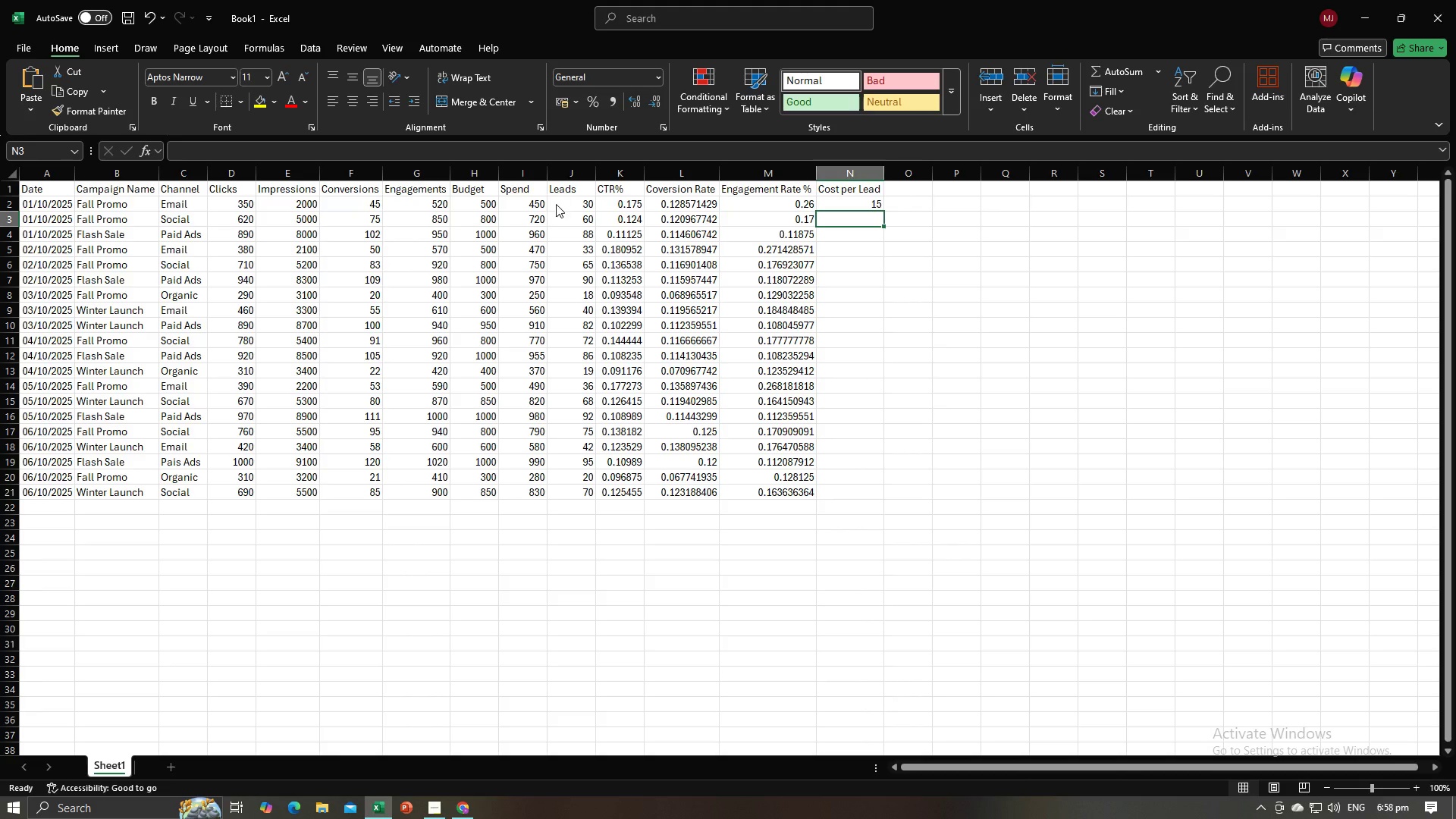 
key(Alt+Tab)
 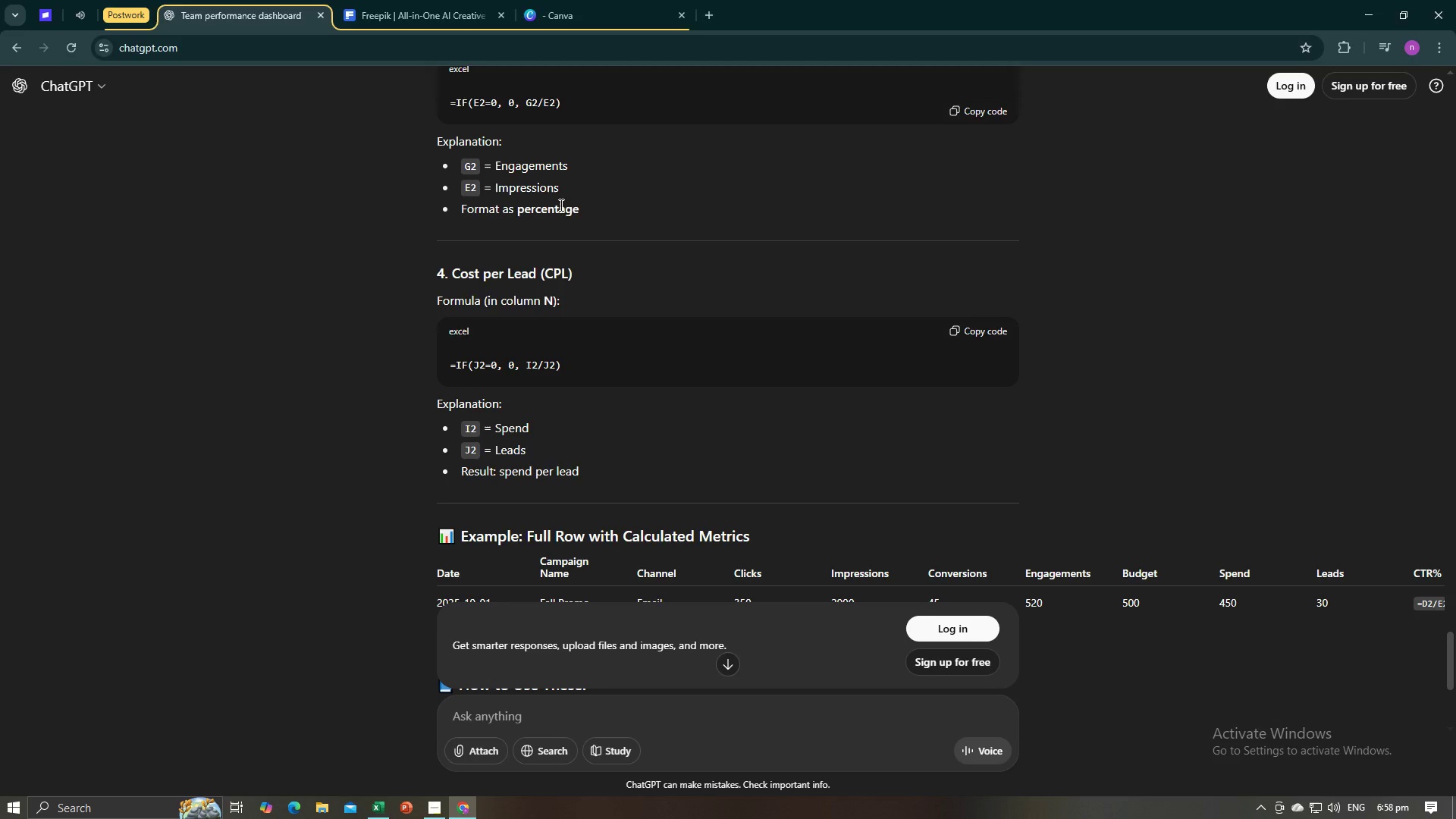 
key(Alt+AltLeft)
 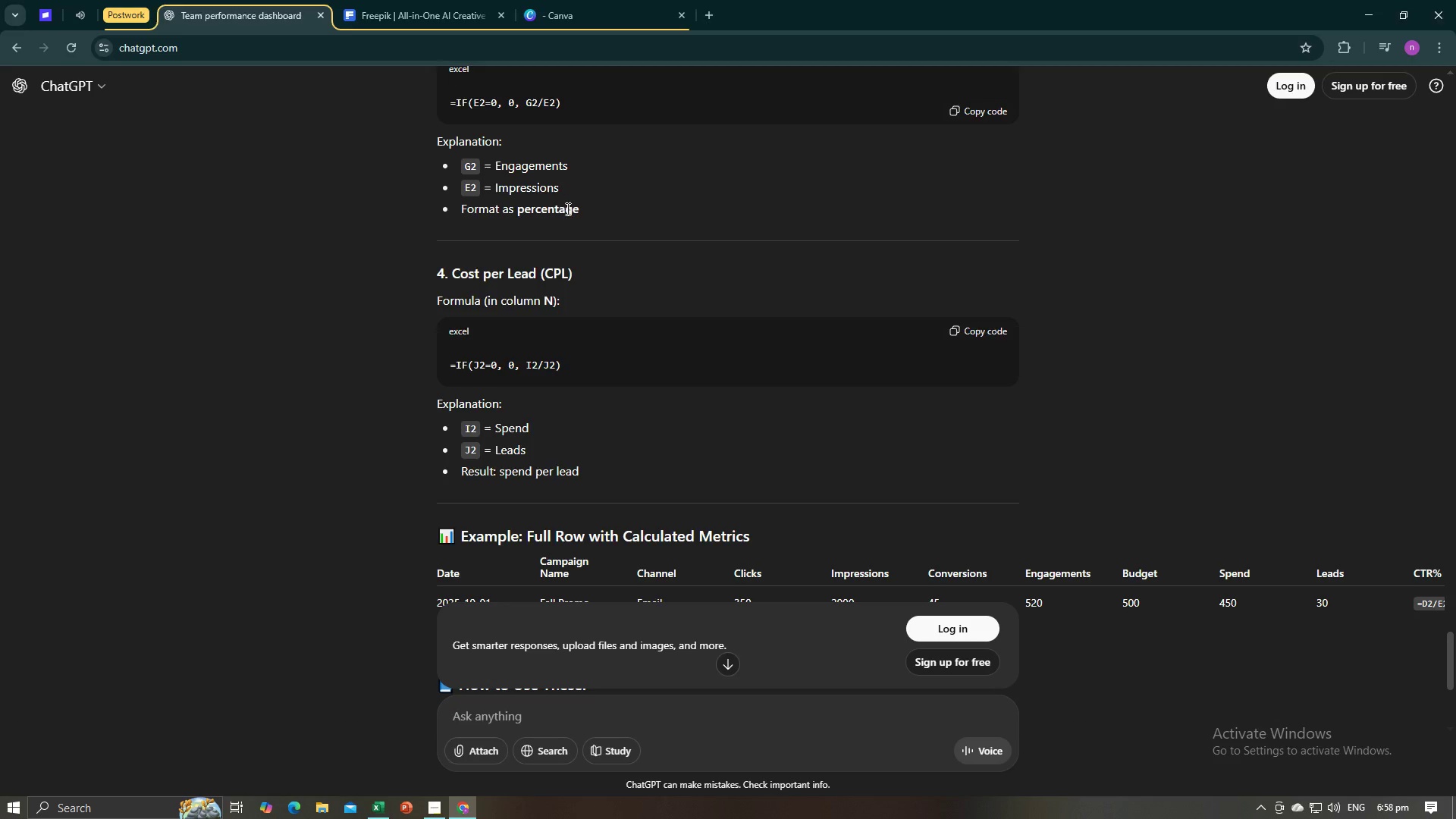 
key(Alt+Tab)
 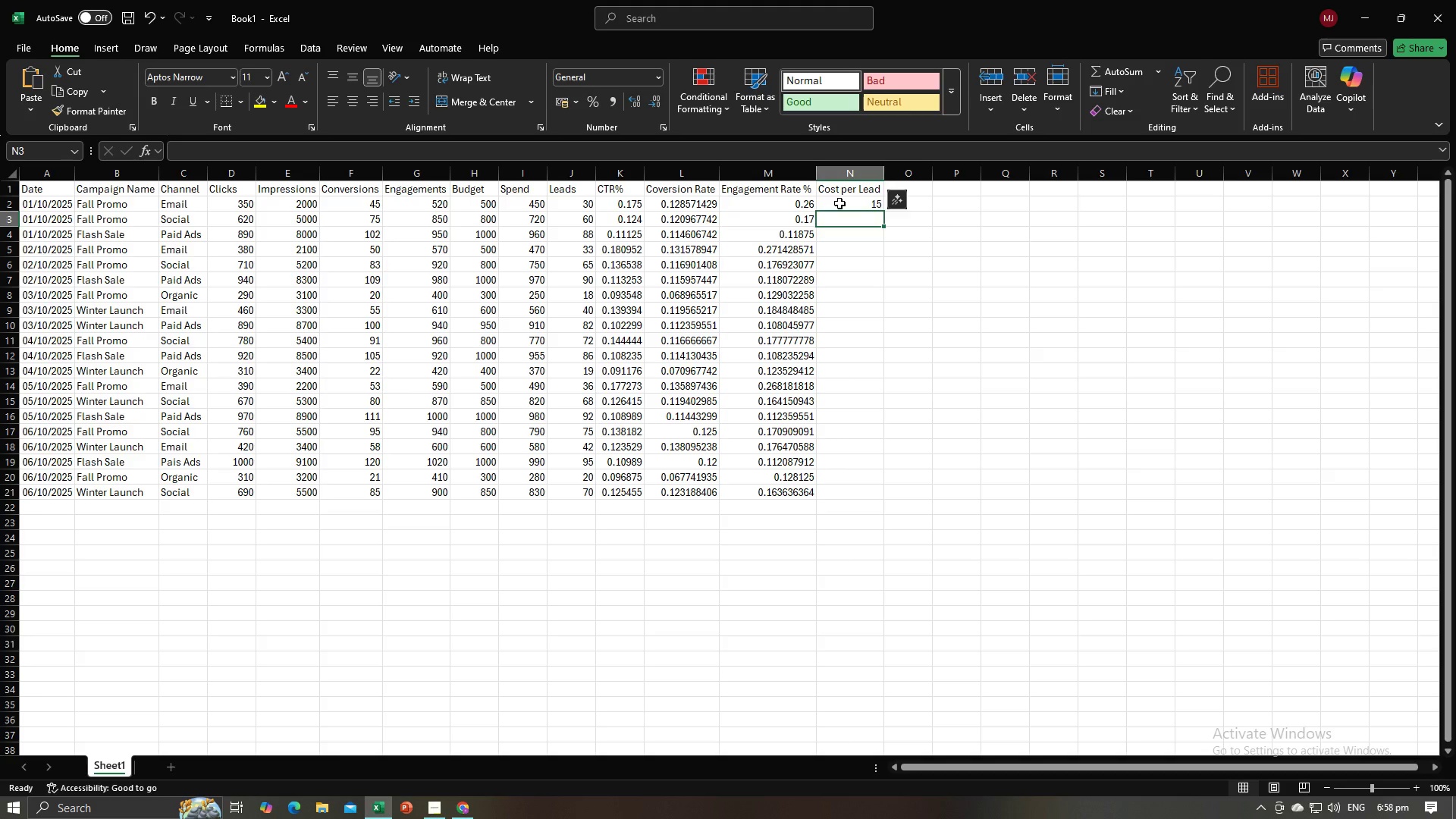 
left_click([839, 203])
 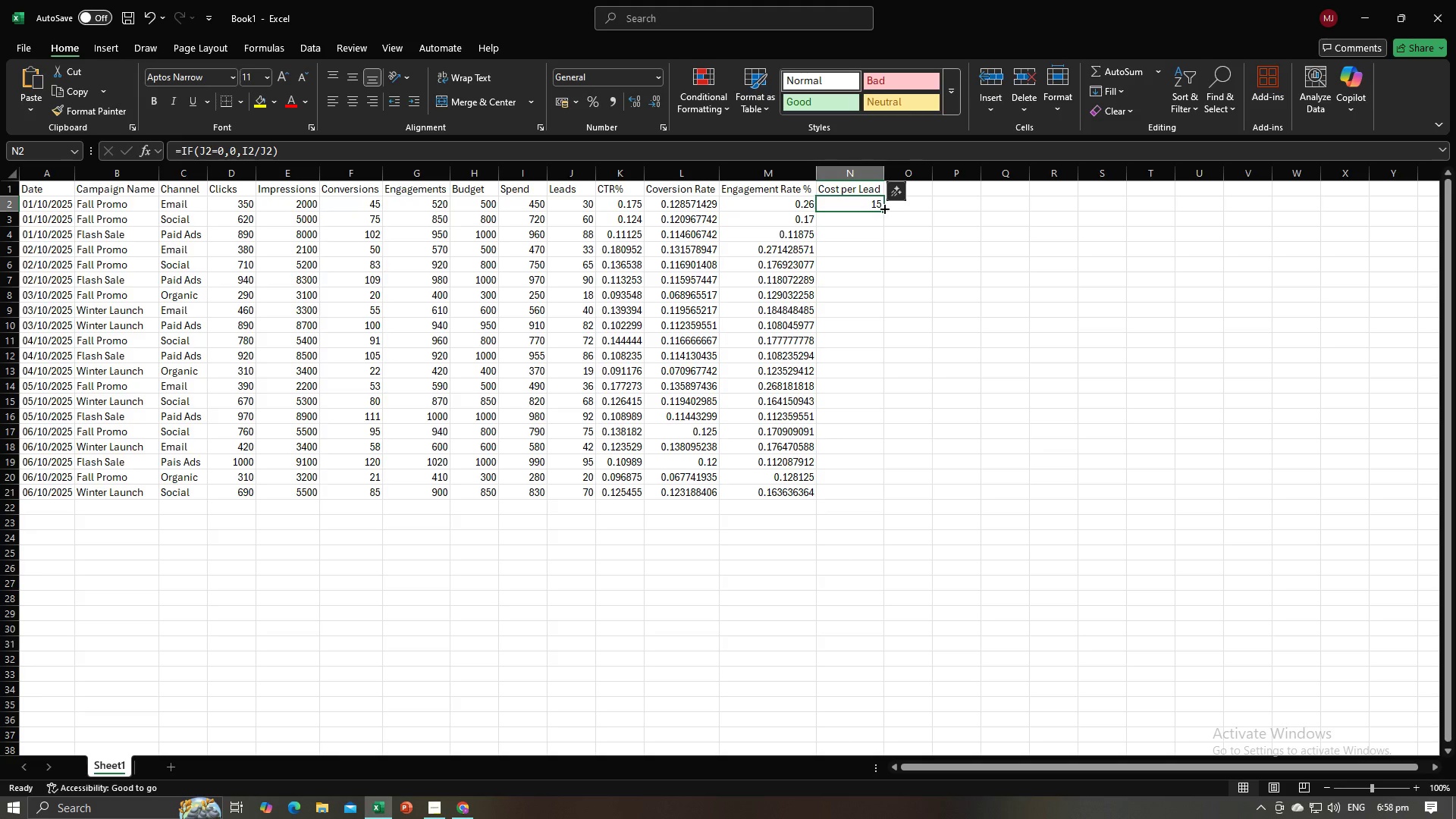 
left_click_drag(start_coordinate=[883, 209], to_coordinate=[876, 492])
 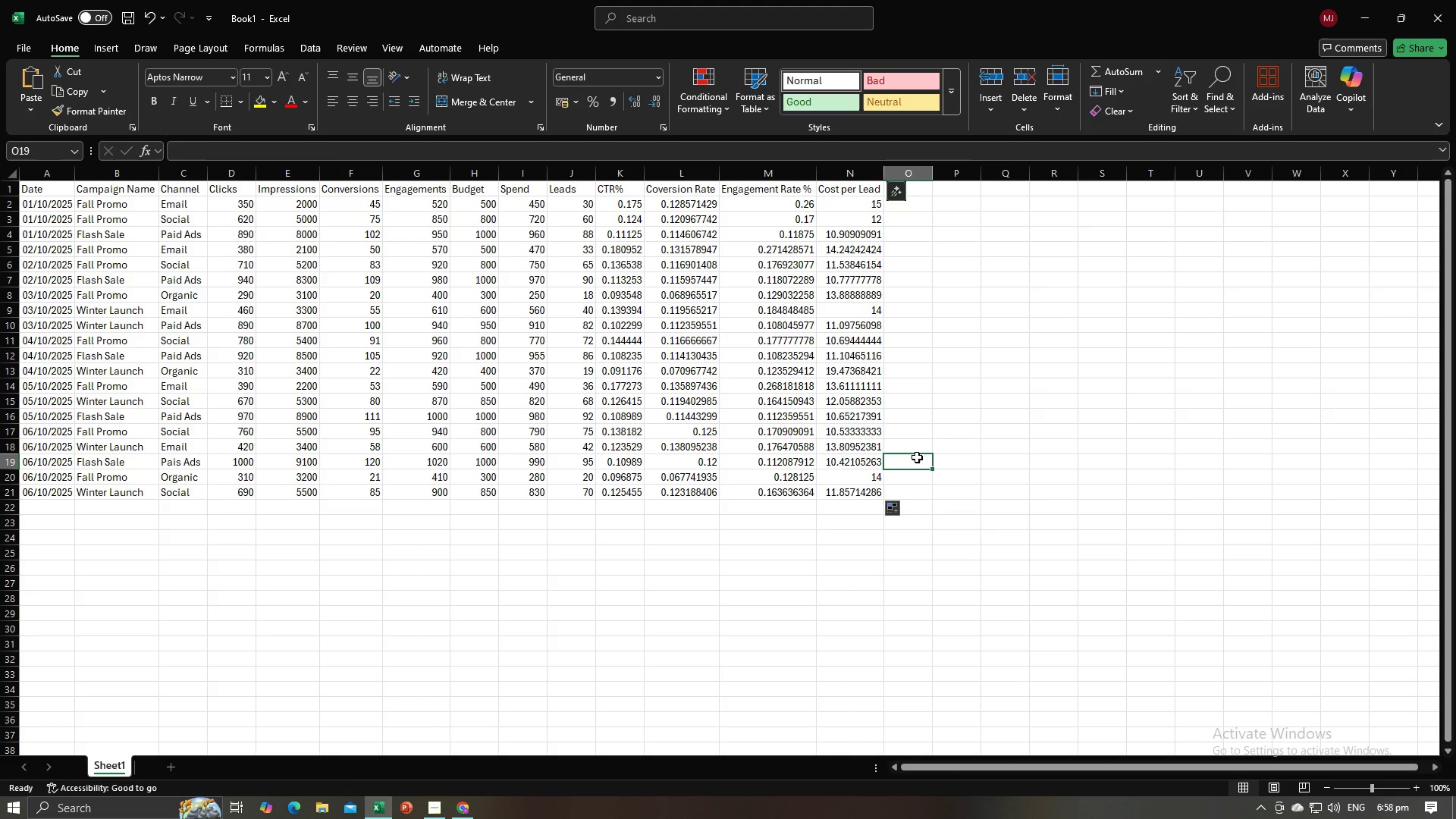 
left_click([917, 457])
 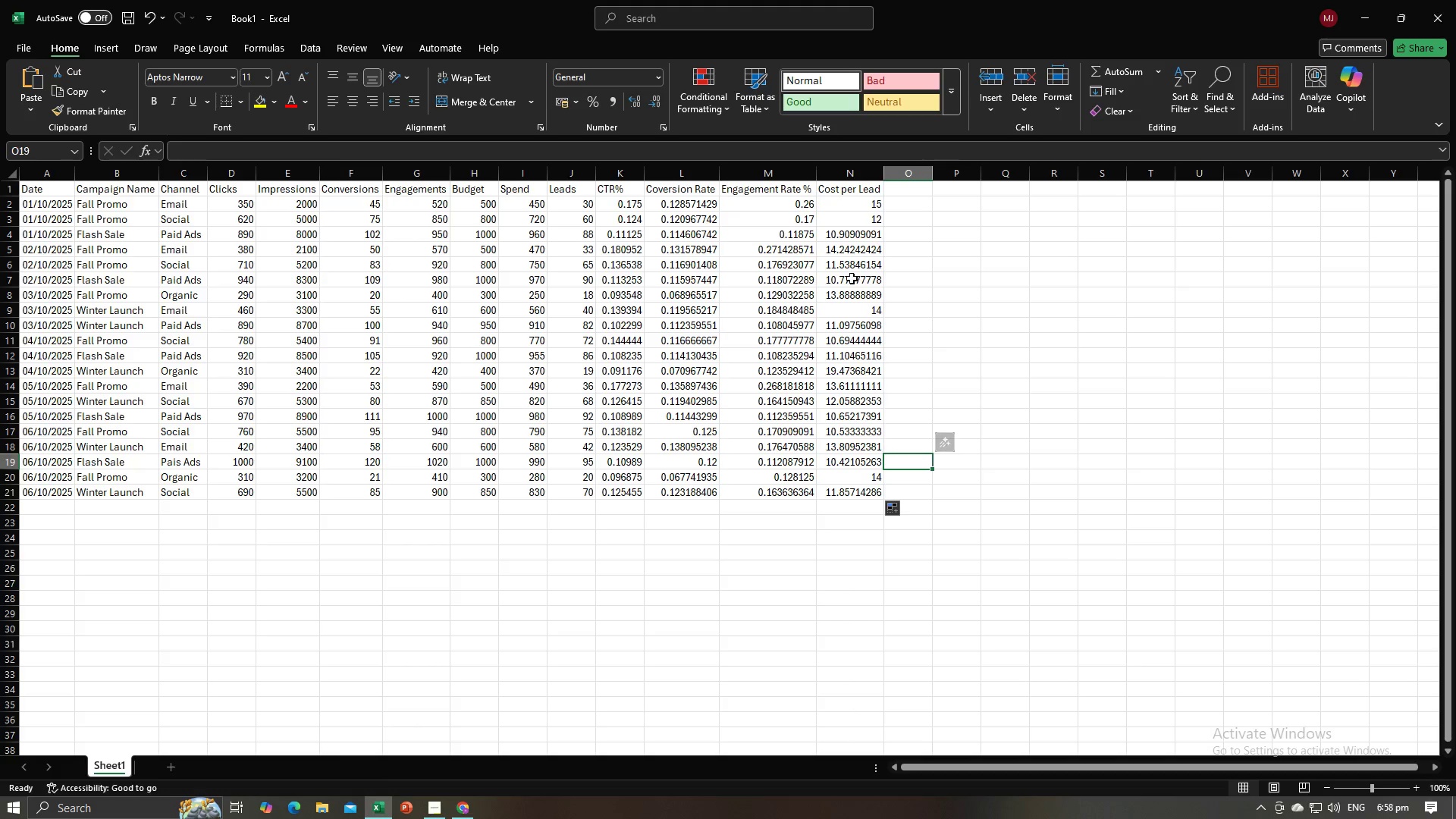 
left_click([852, 278])
 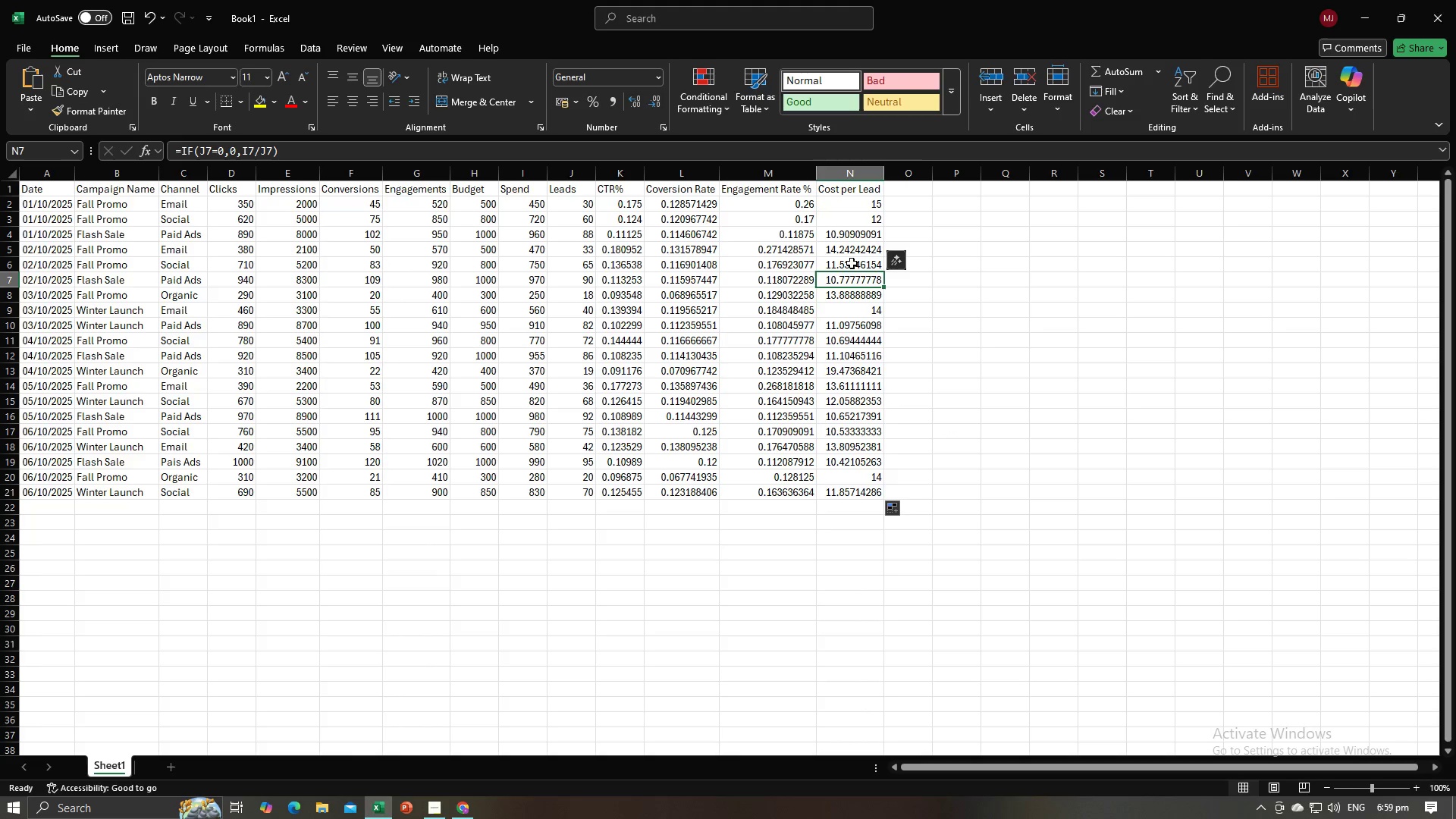 
left_click([852, 212])
 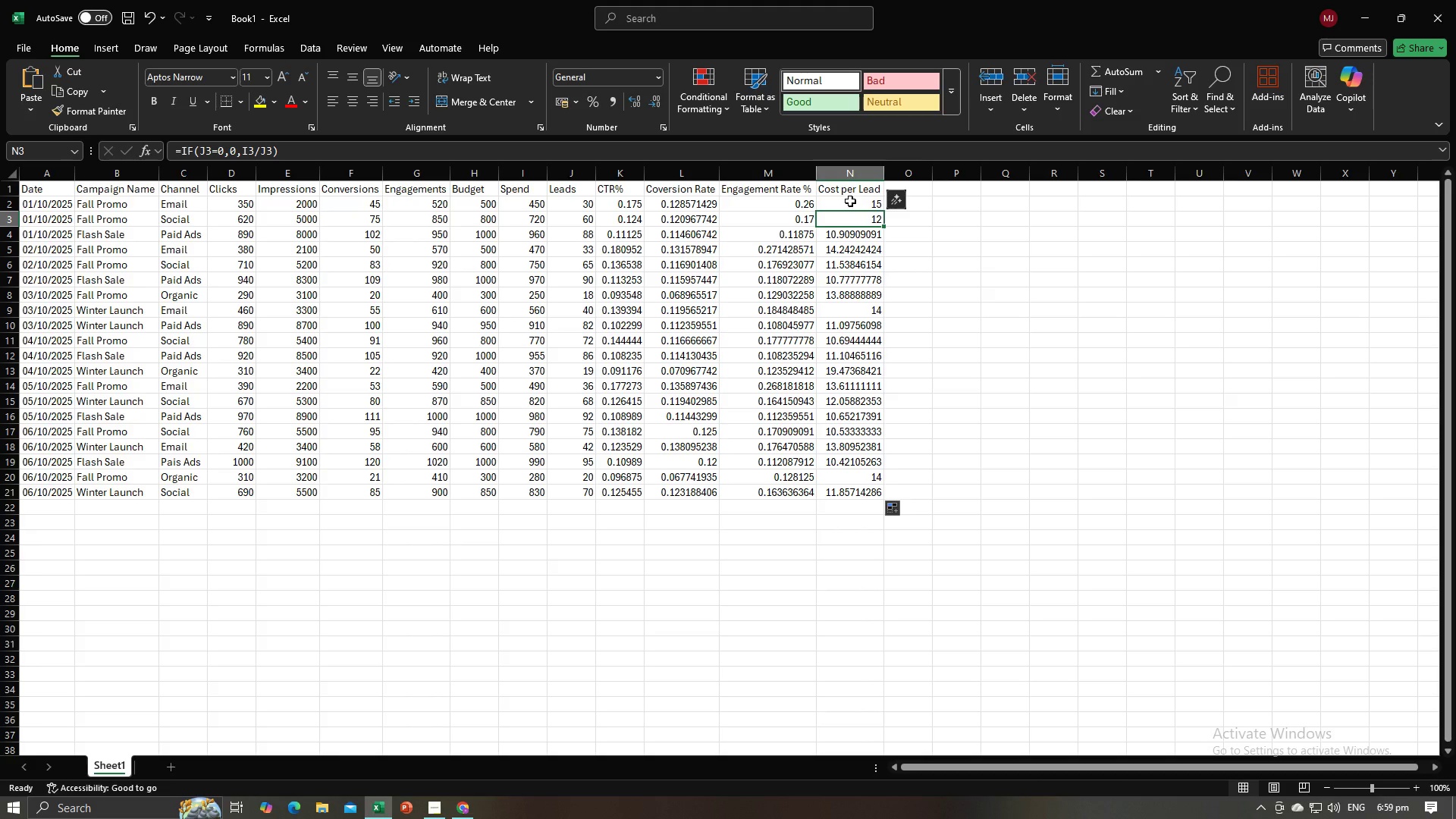 
left_click([850, 200])
 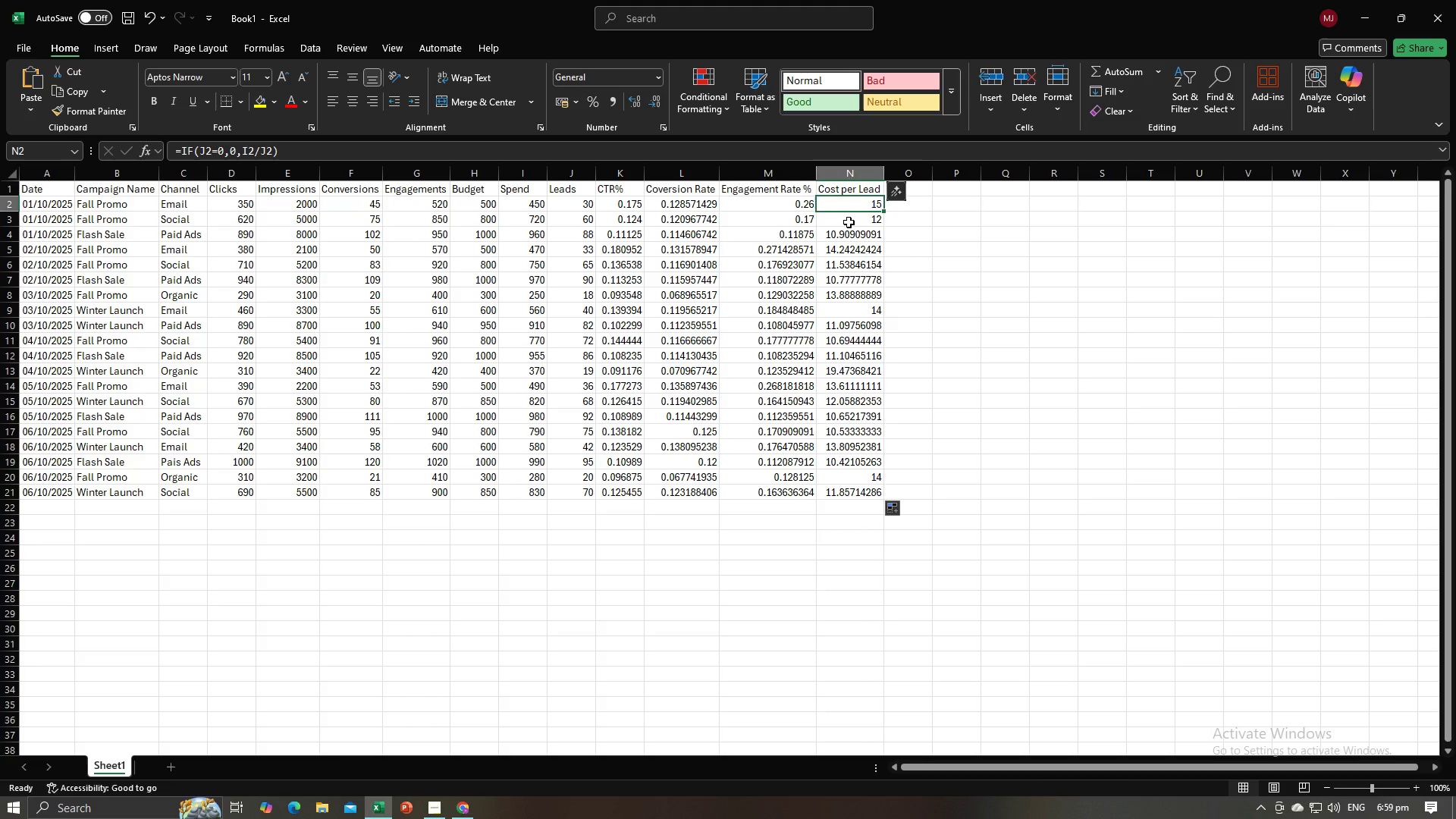 
left_click([849, 222])
 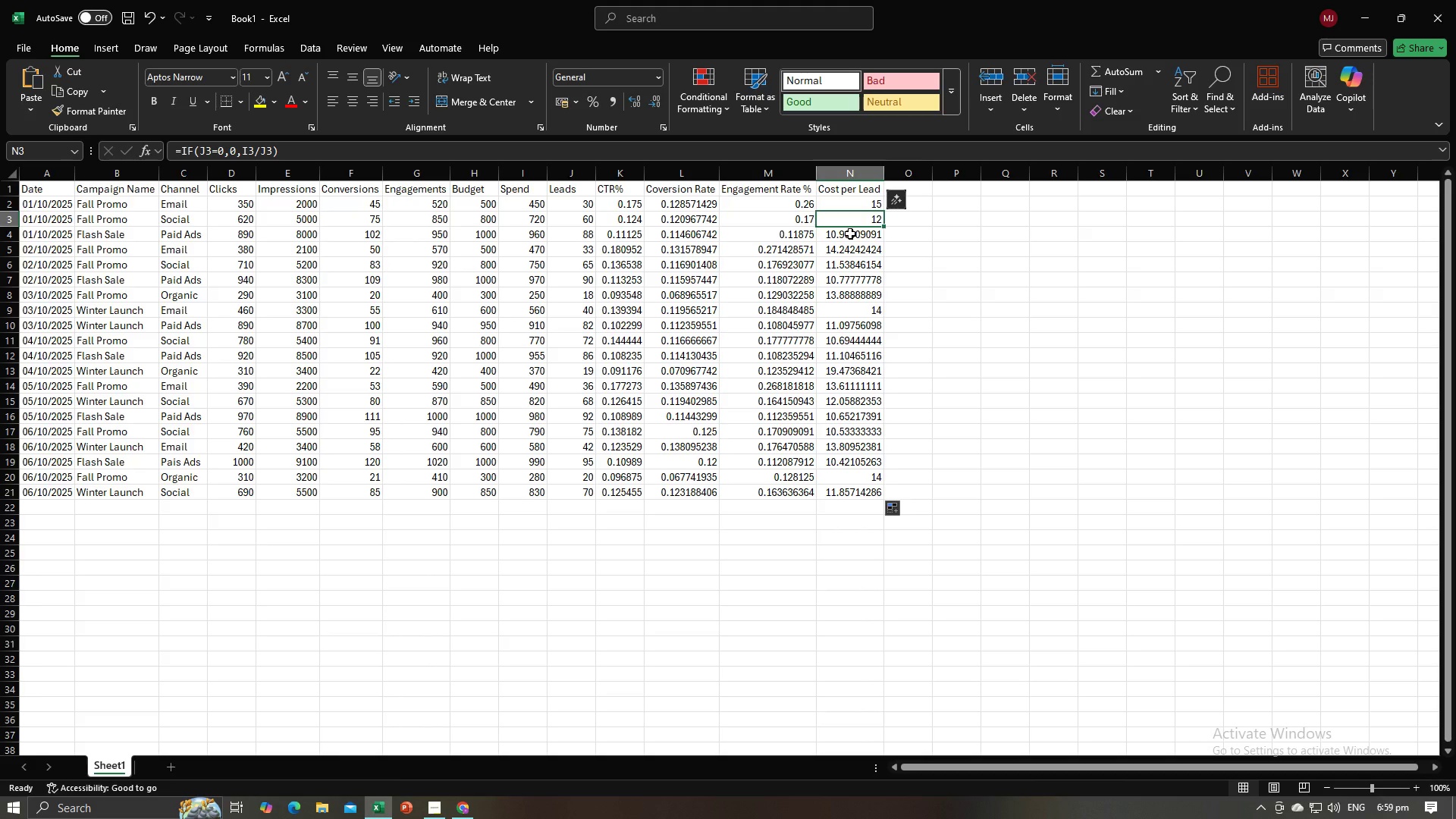 
left_click([850, 237])
 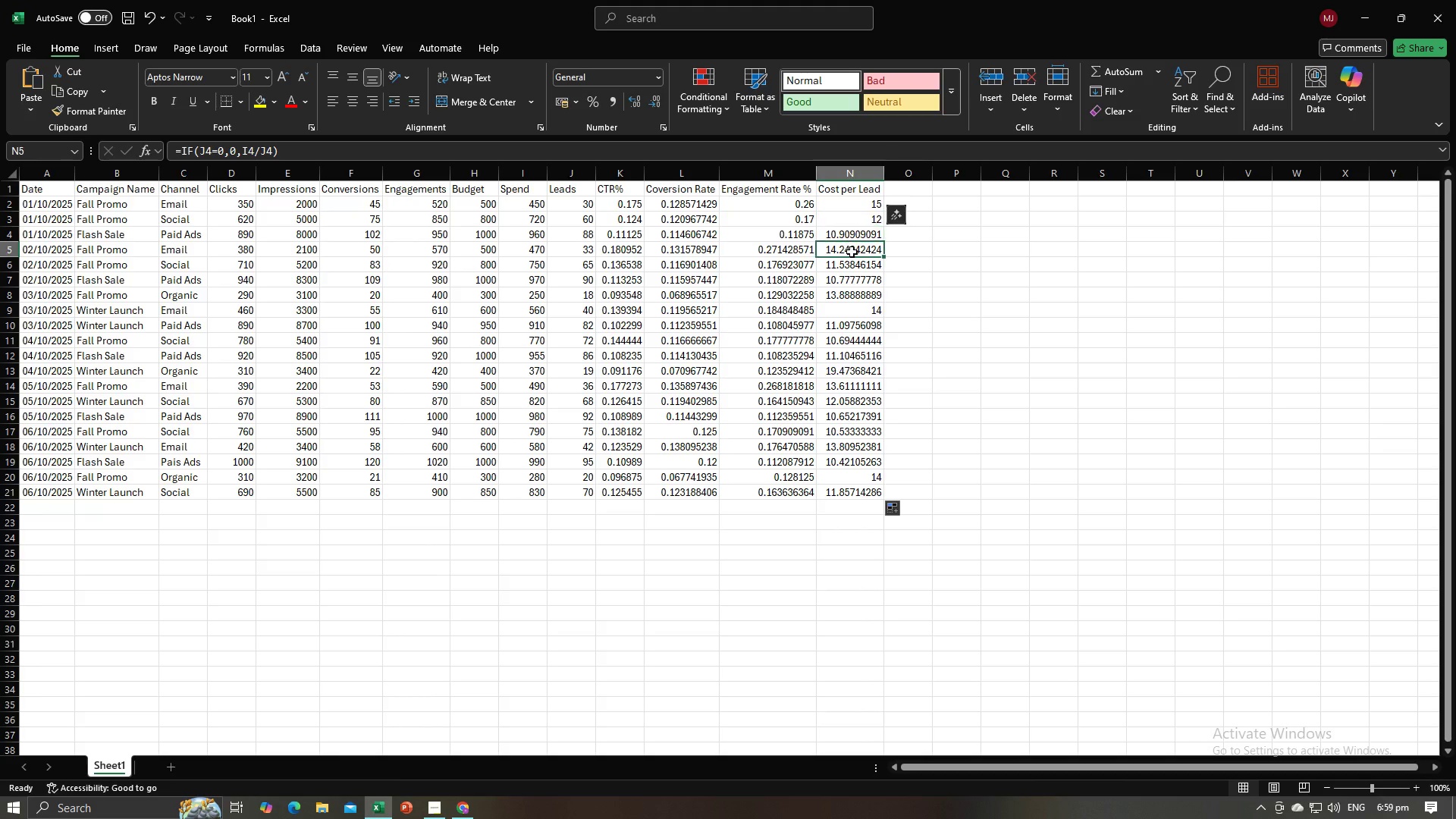 
left_click([852, 252])
 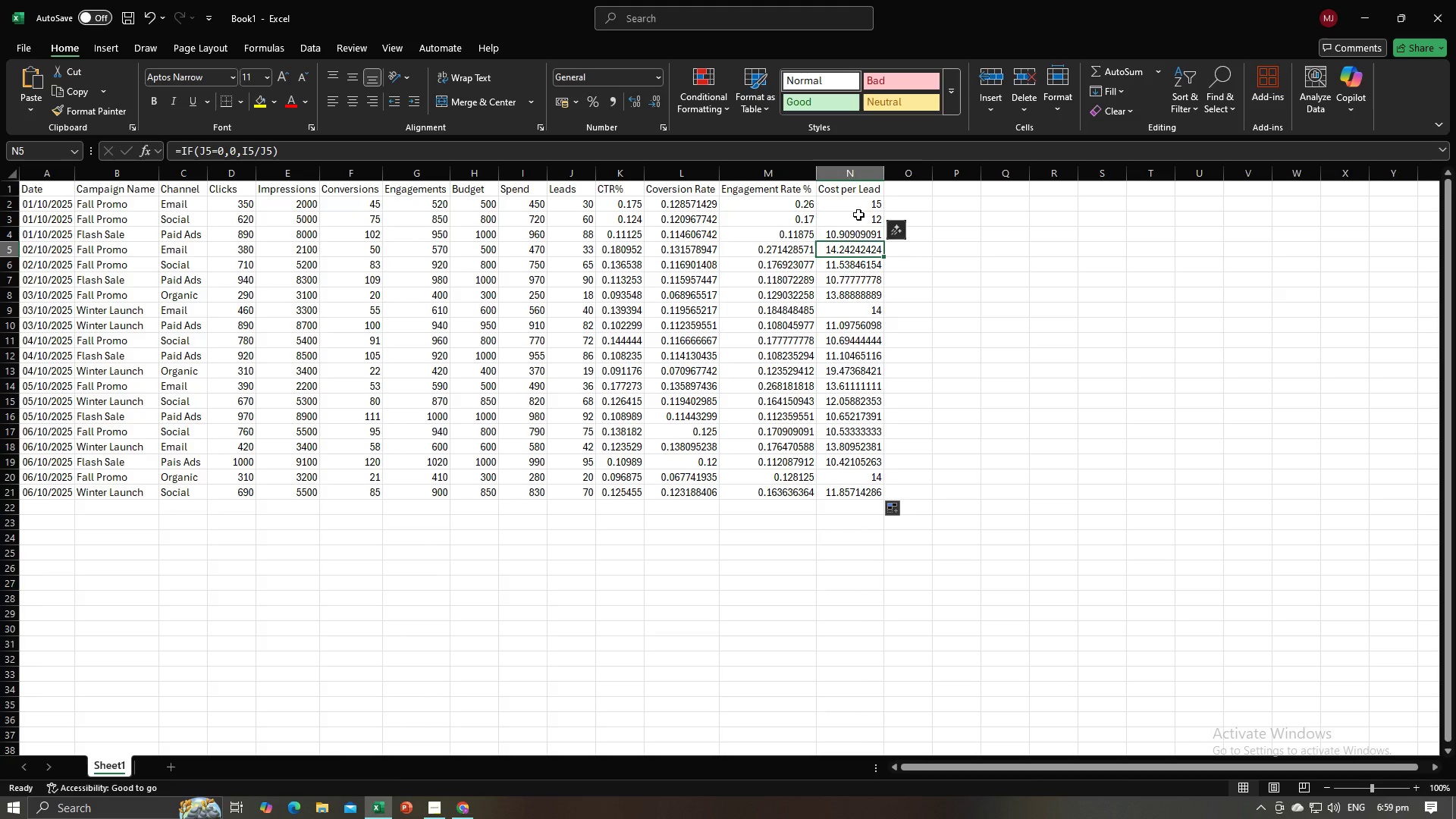 
left_click([858, 218])
 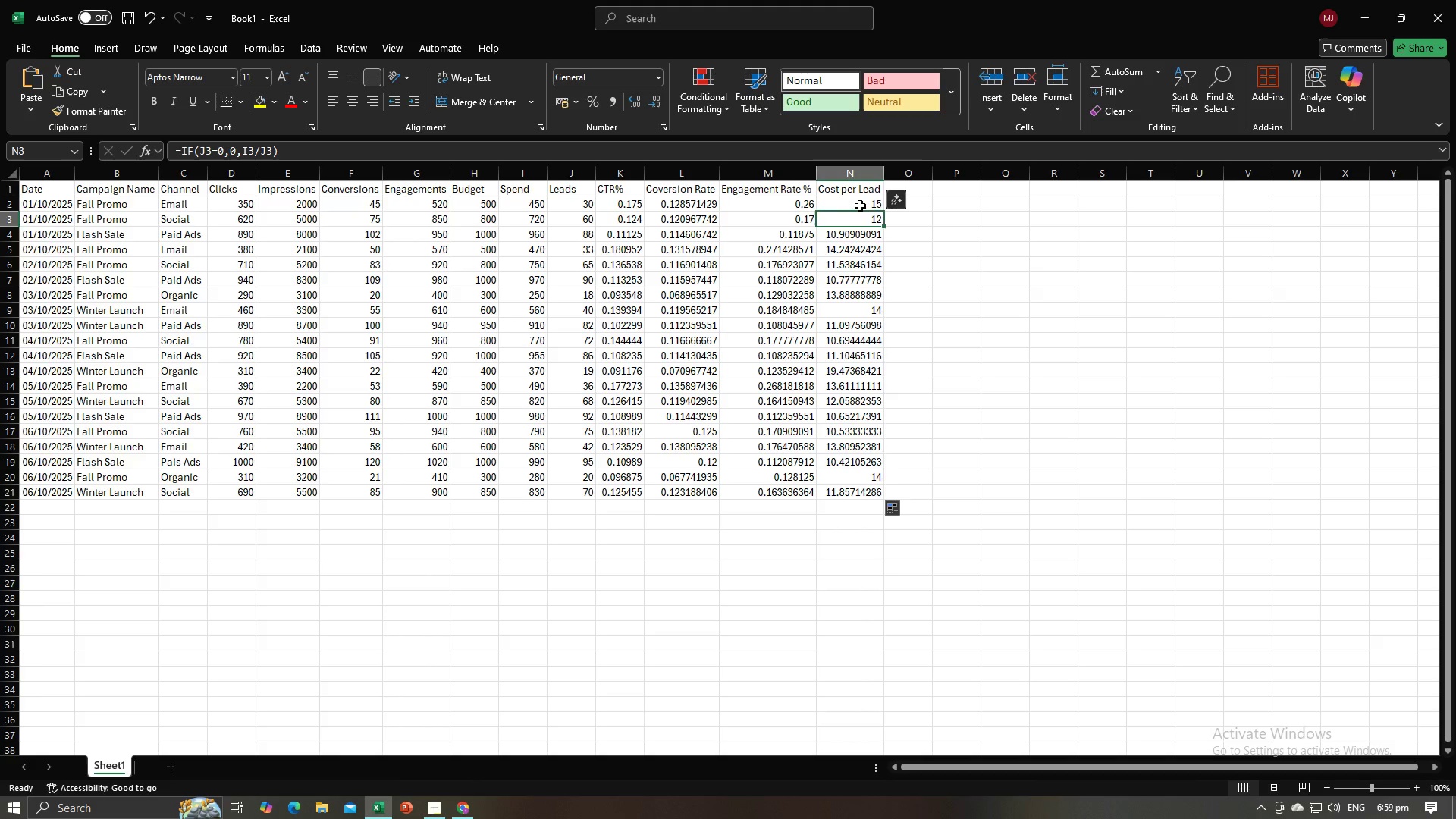 
left_click([861, 204])
 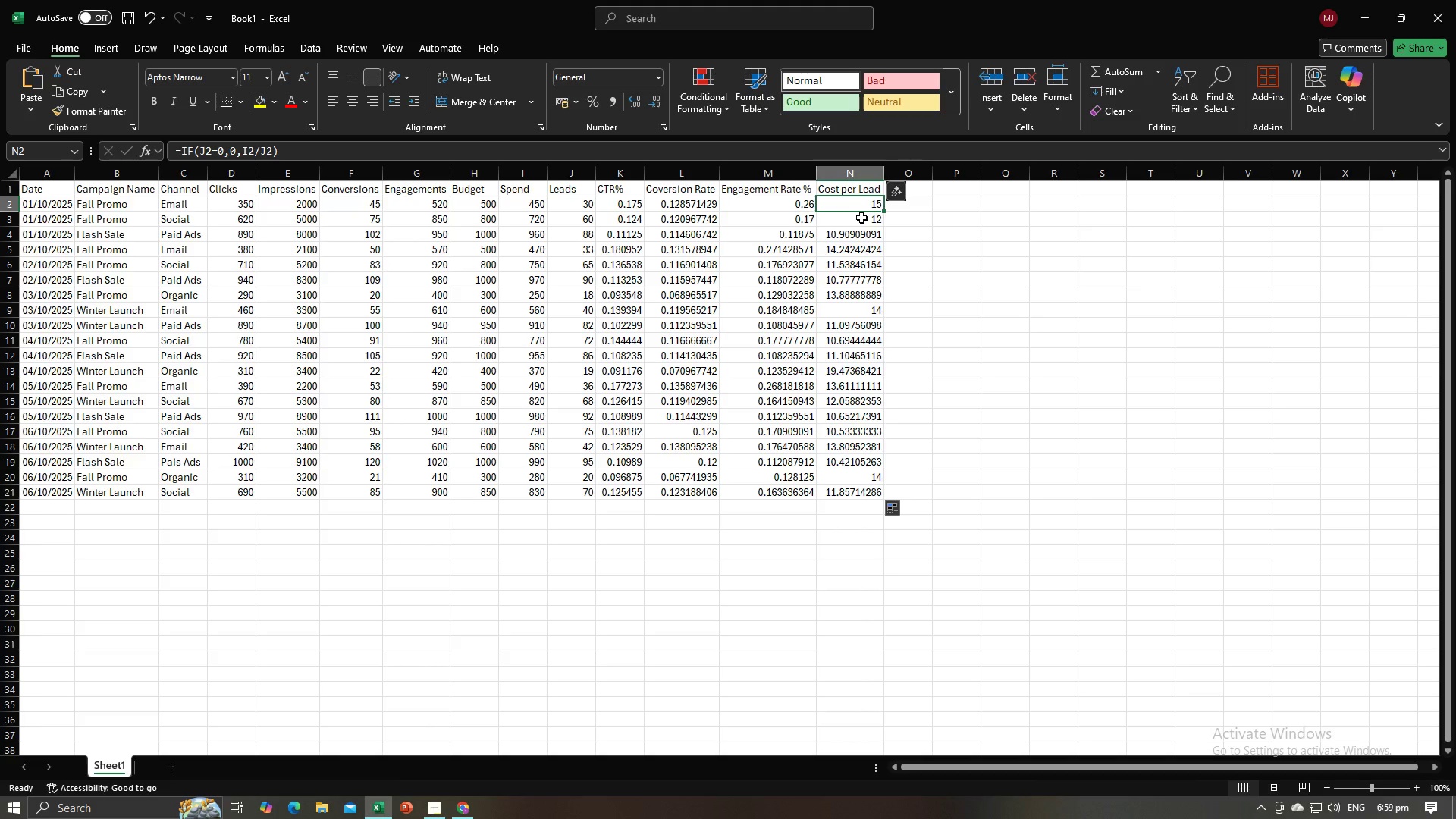 
left_click([861, 218])
 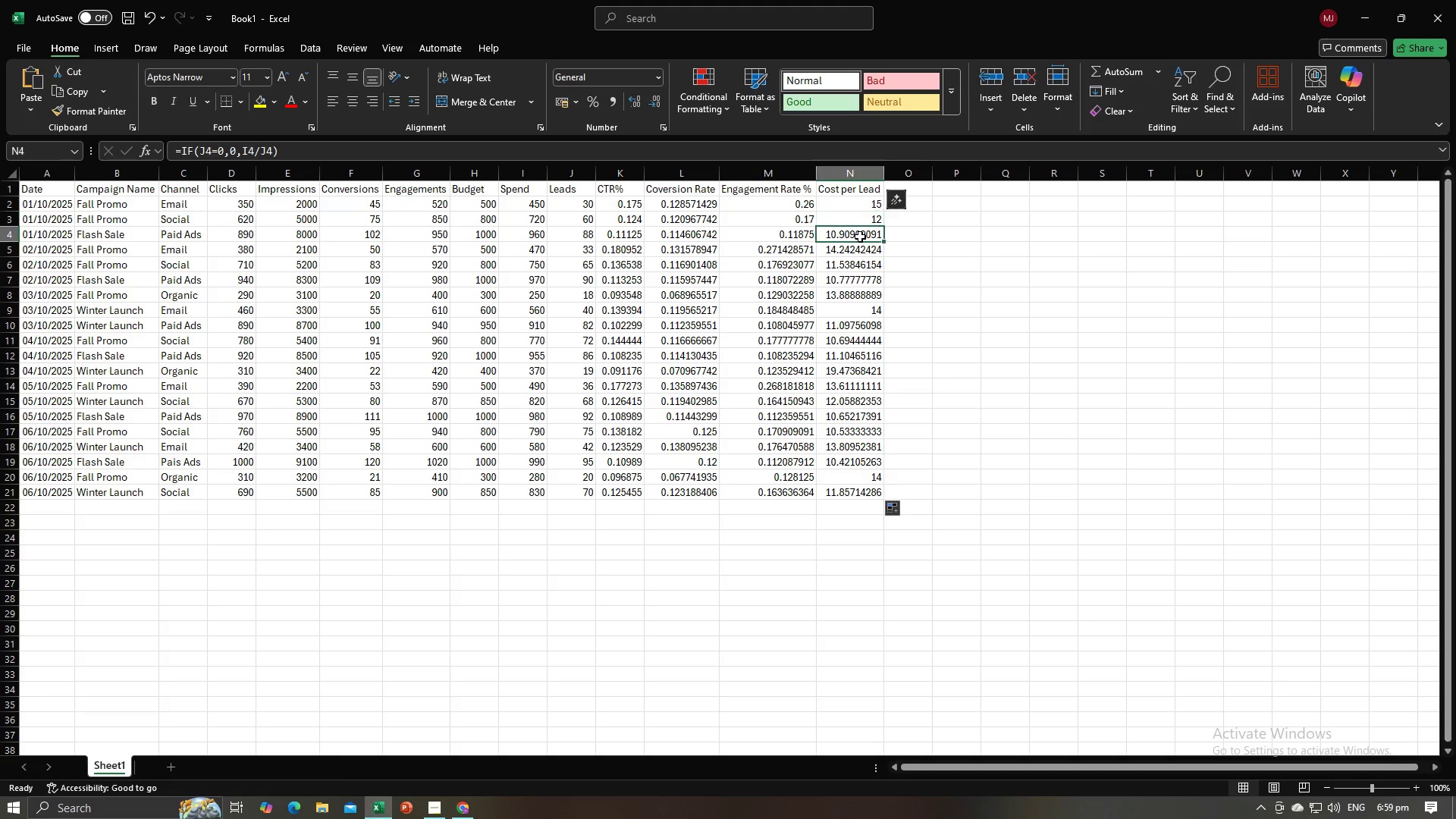 
left_click([860, 237])
 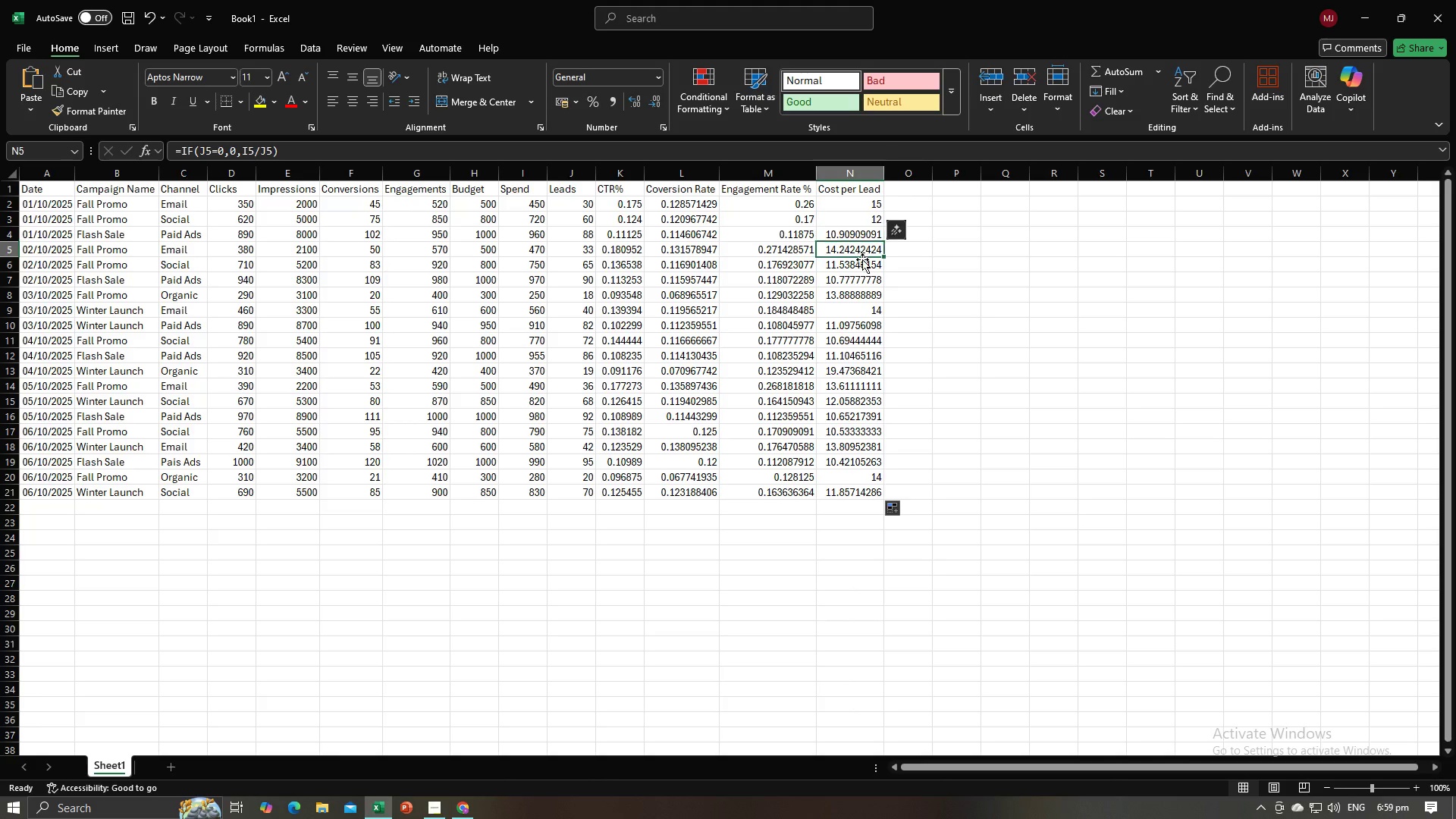 
left_click([862, 255])
 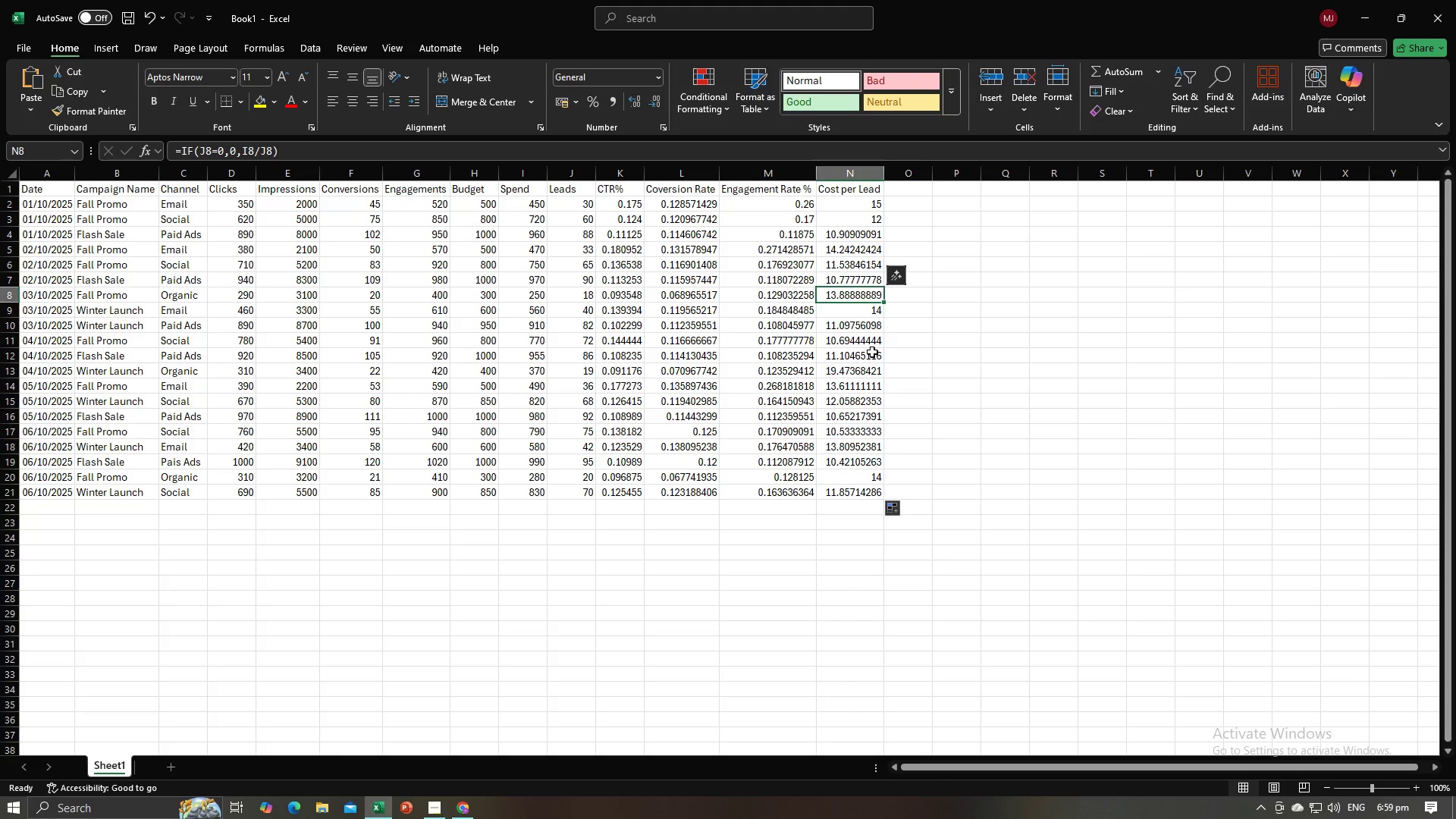 
double_click([872, 352])
 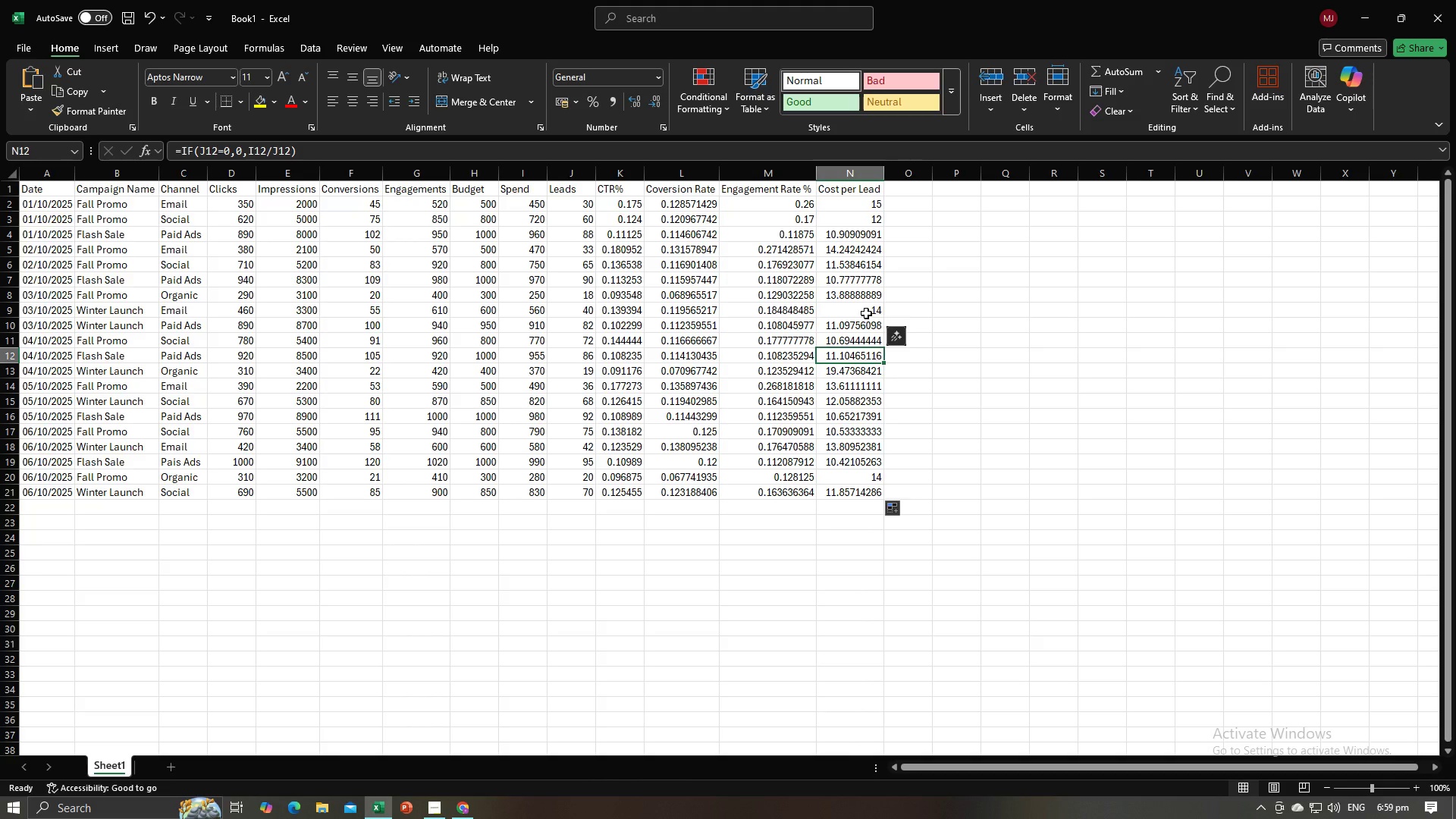 
left_click([866, 312])
 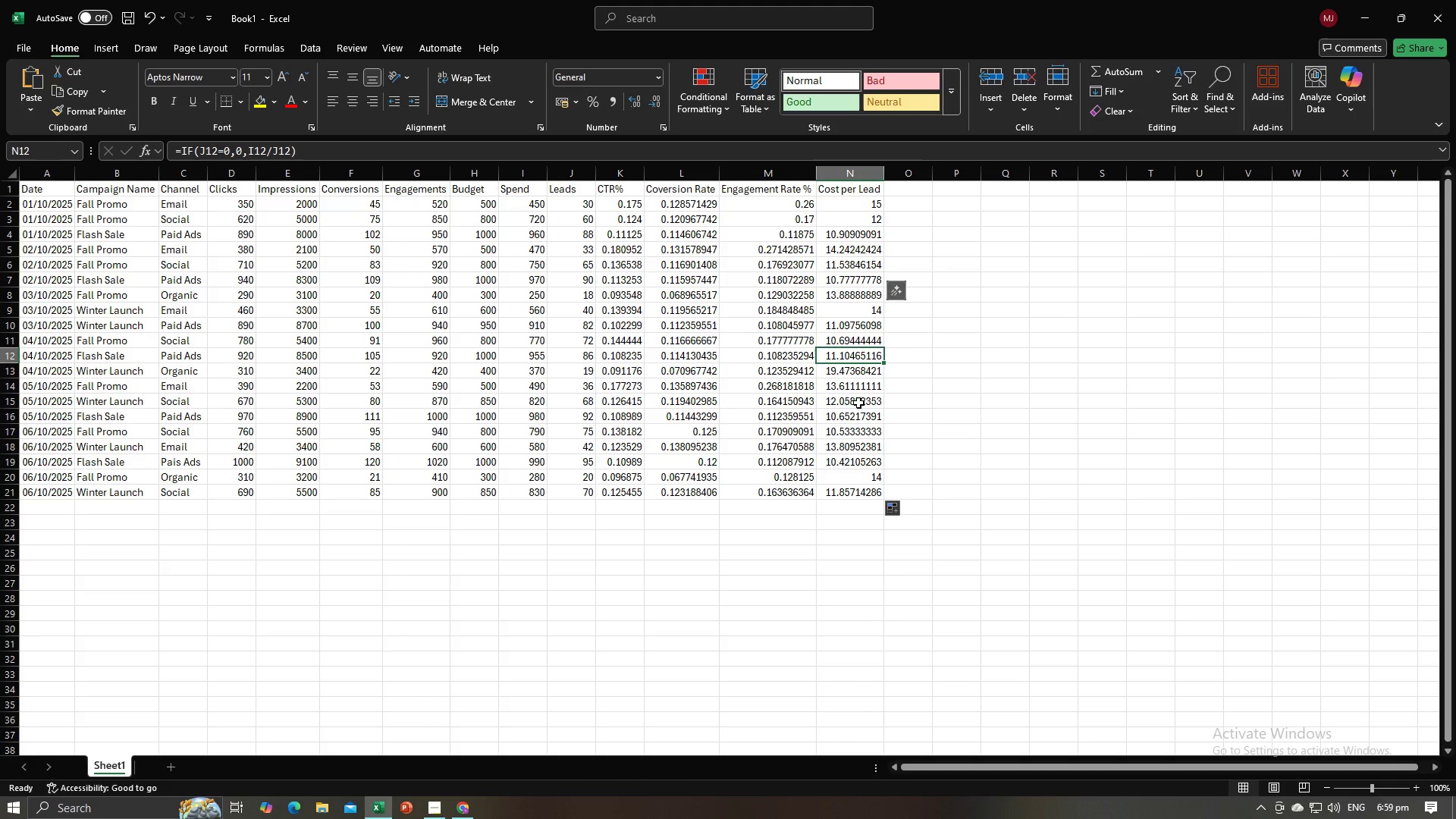 
triple_click([858, 403])
 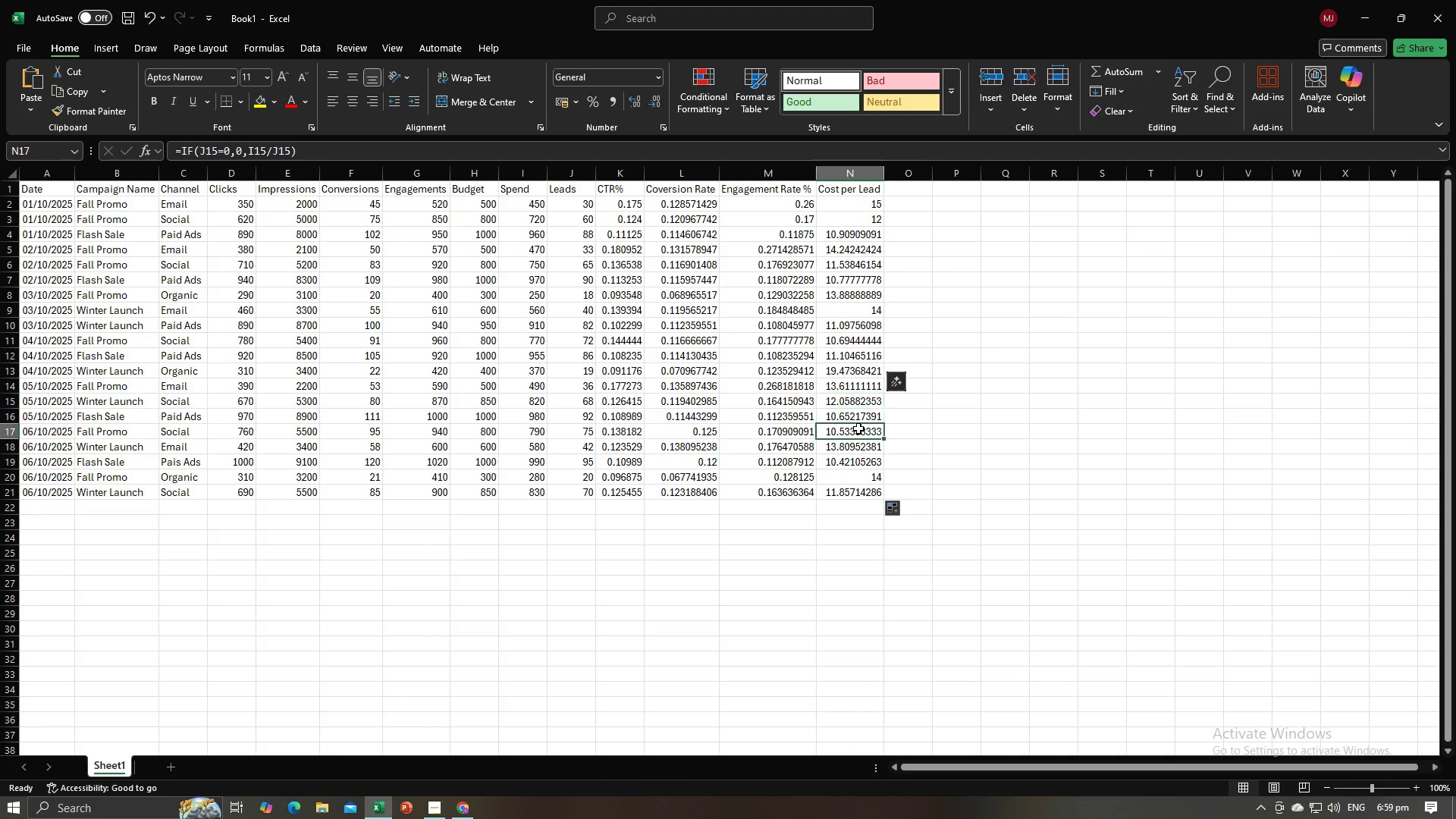 
triple_click([858, 428])
 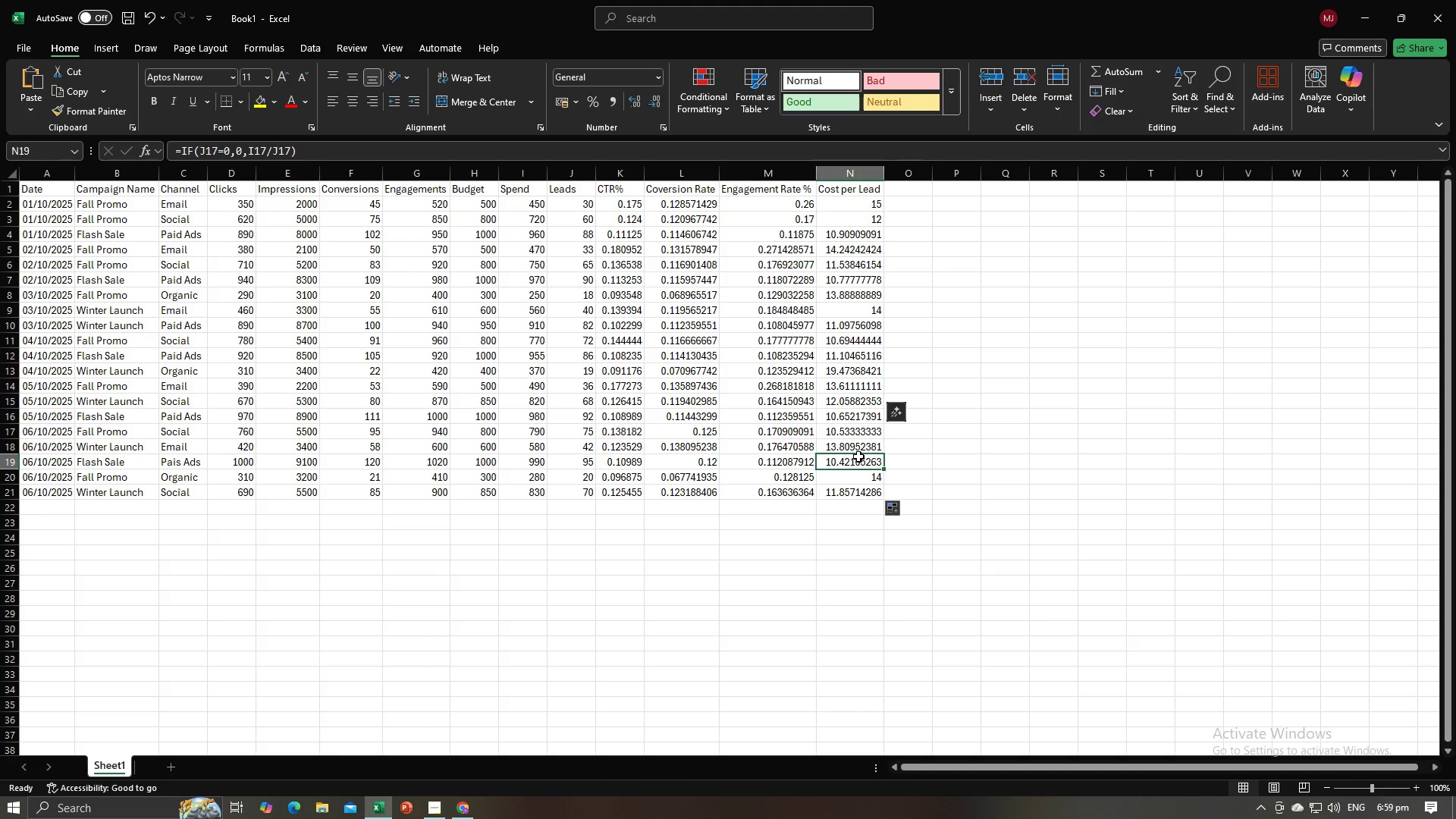 
triple_click([858, 457])
 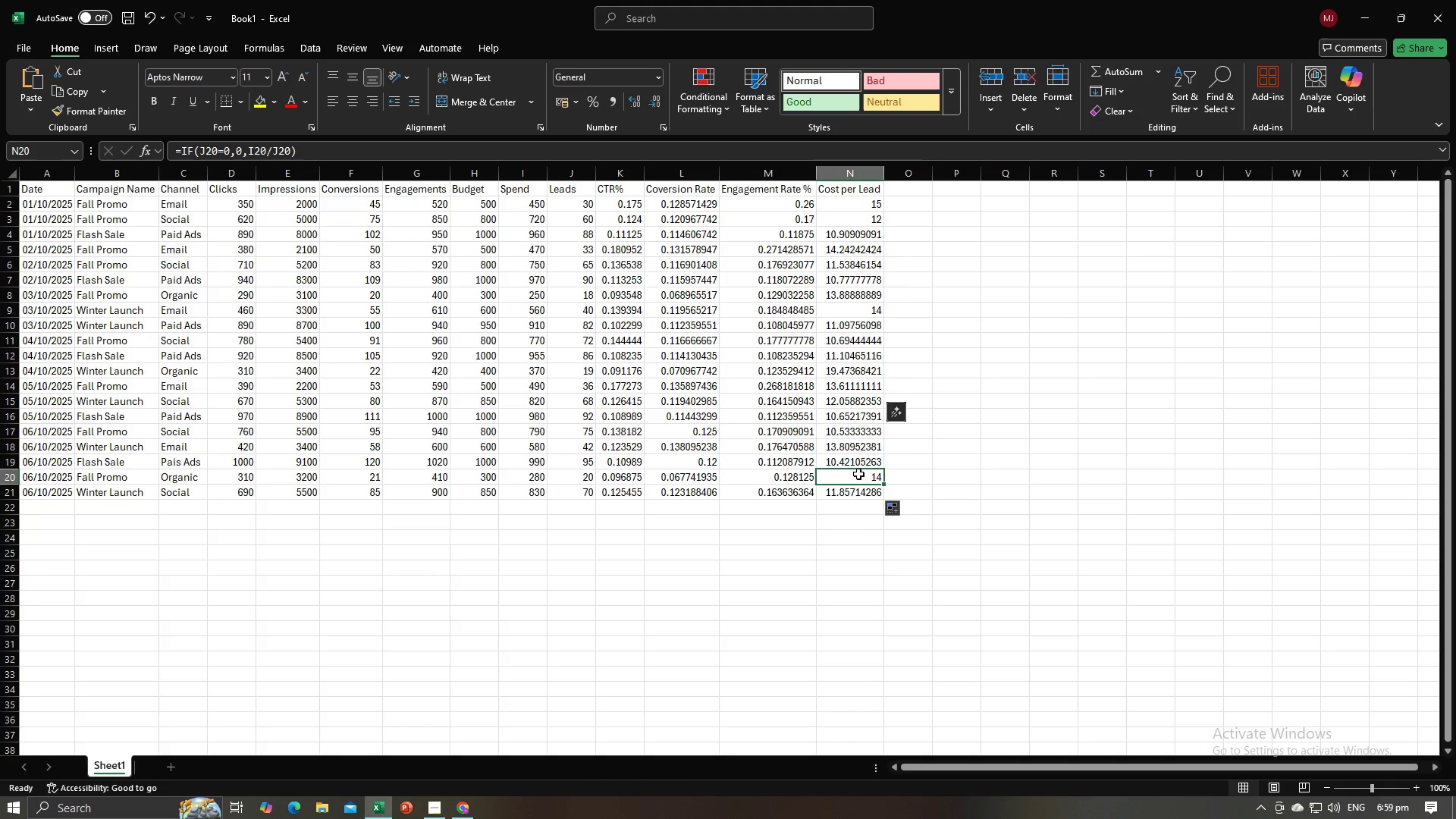 
triple_click([858, 474])
 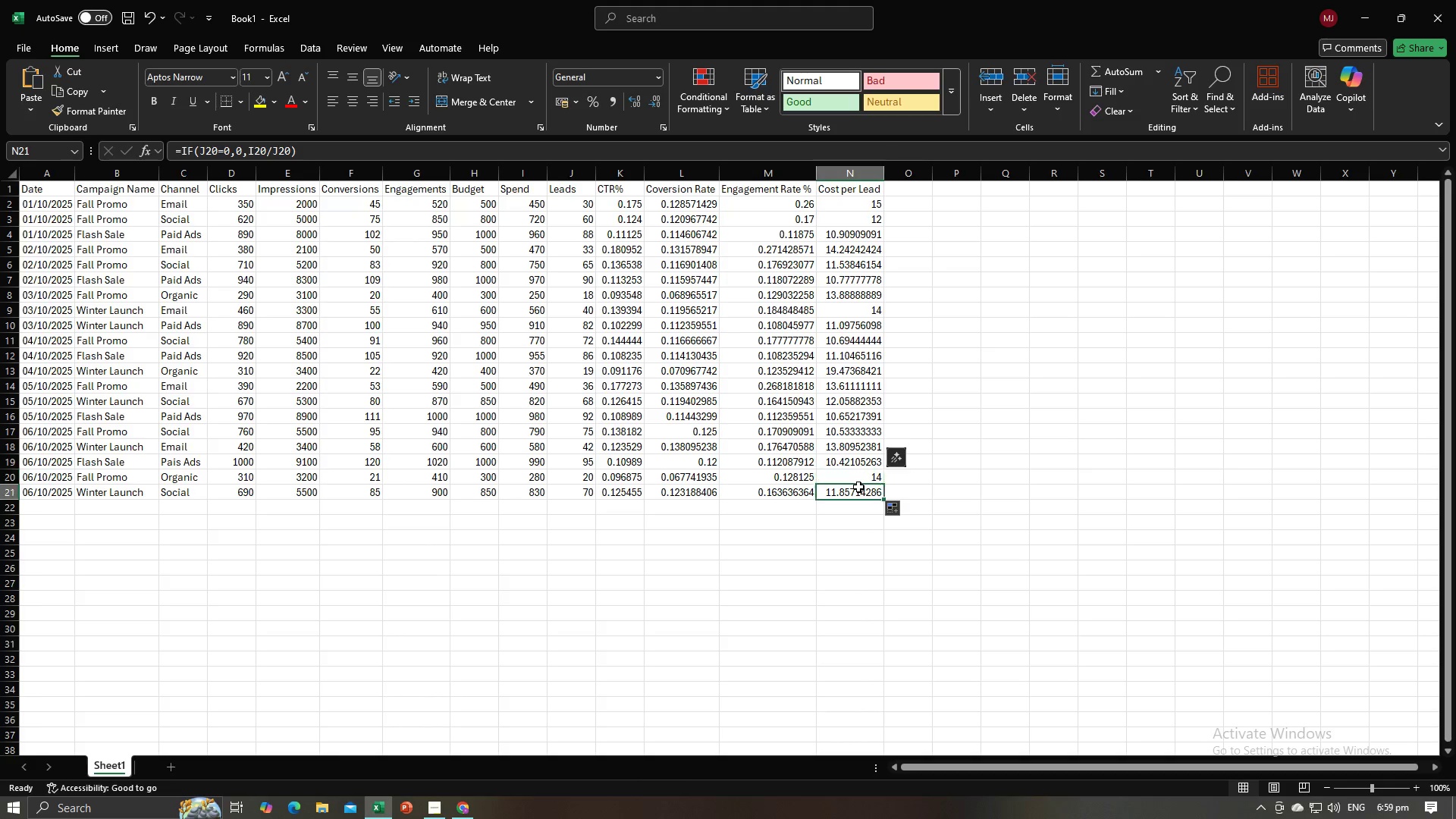 
left_click([858, 487])
 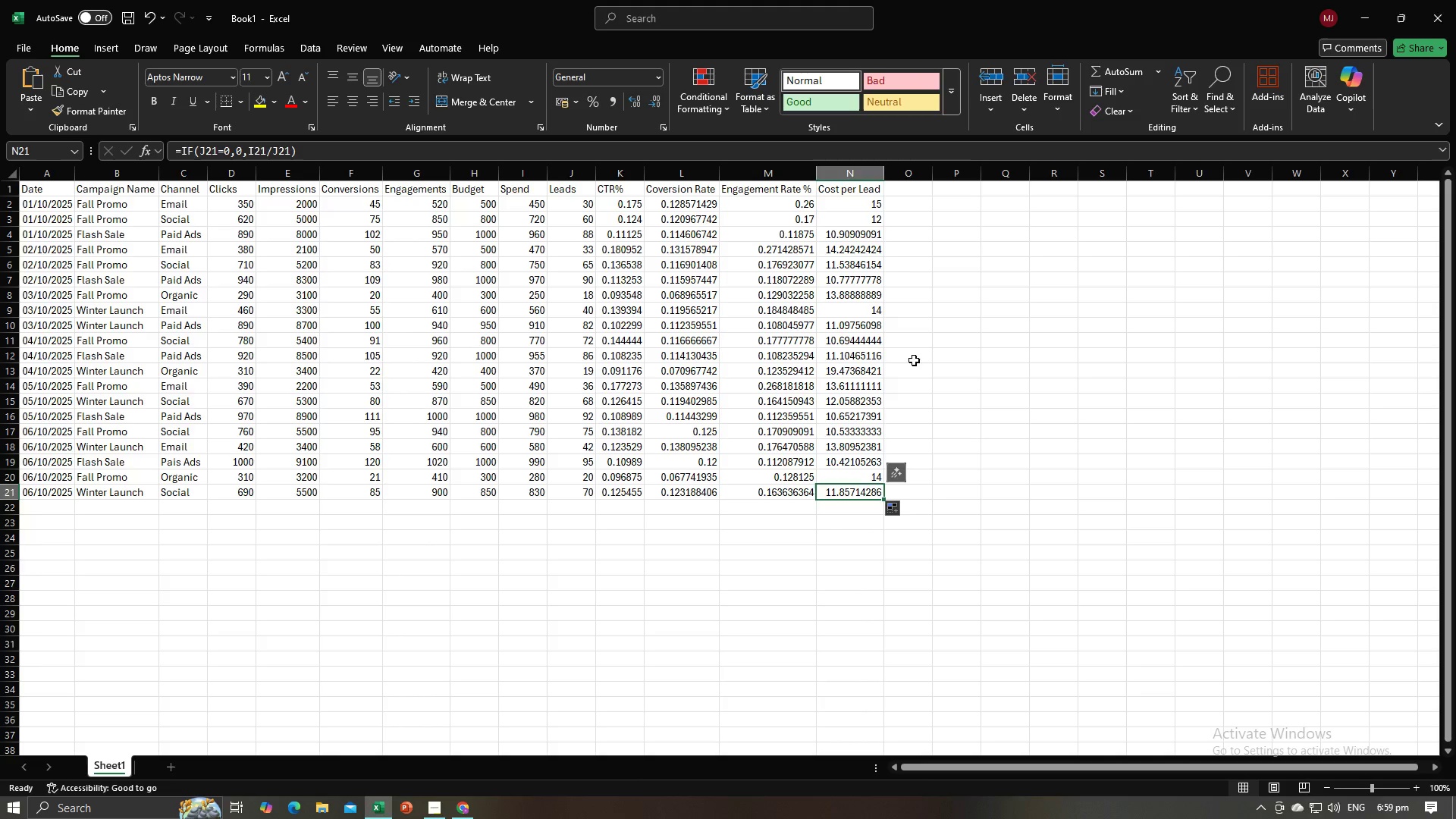 
left_click([914, 360])
 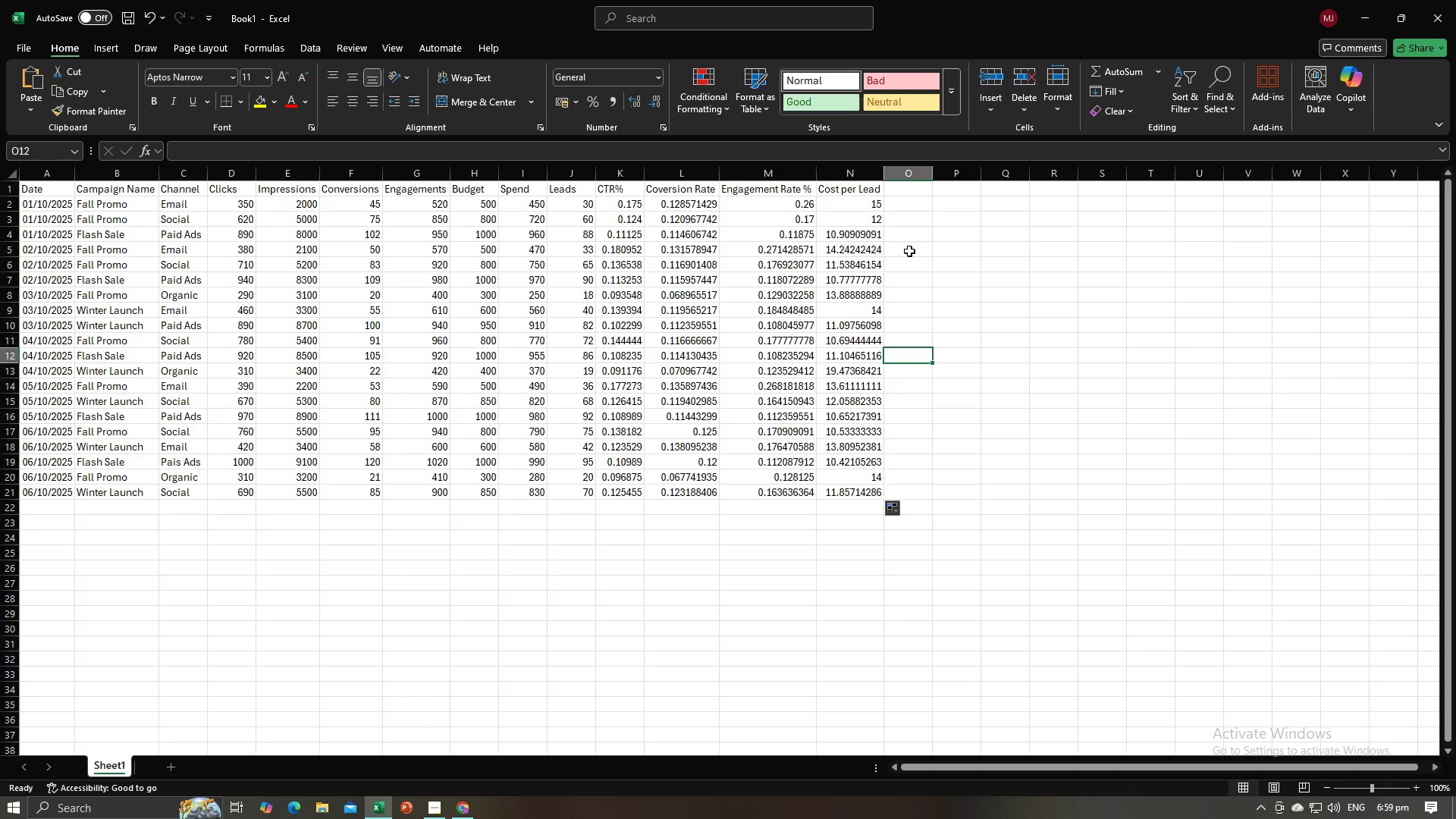 
key(Alt+AltLeft)
 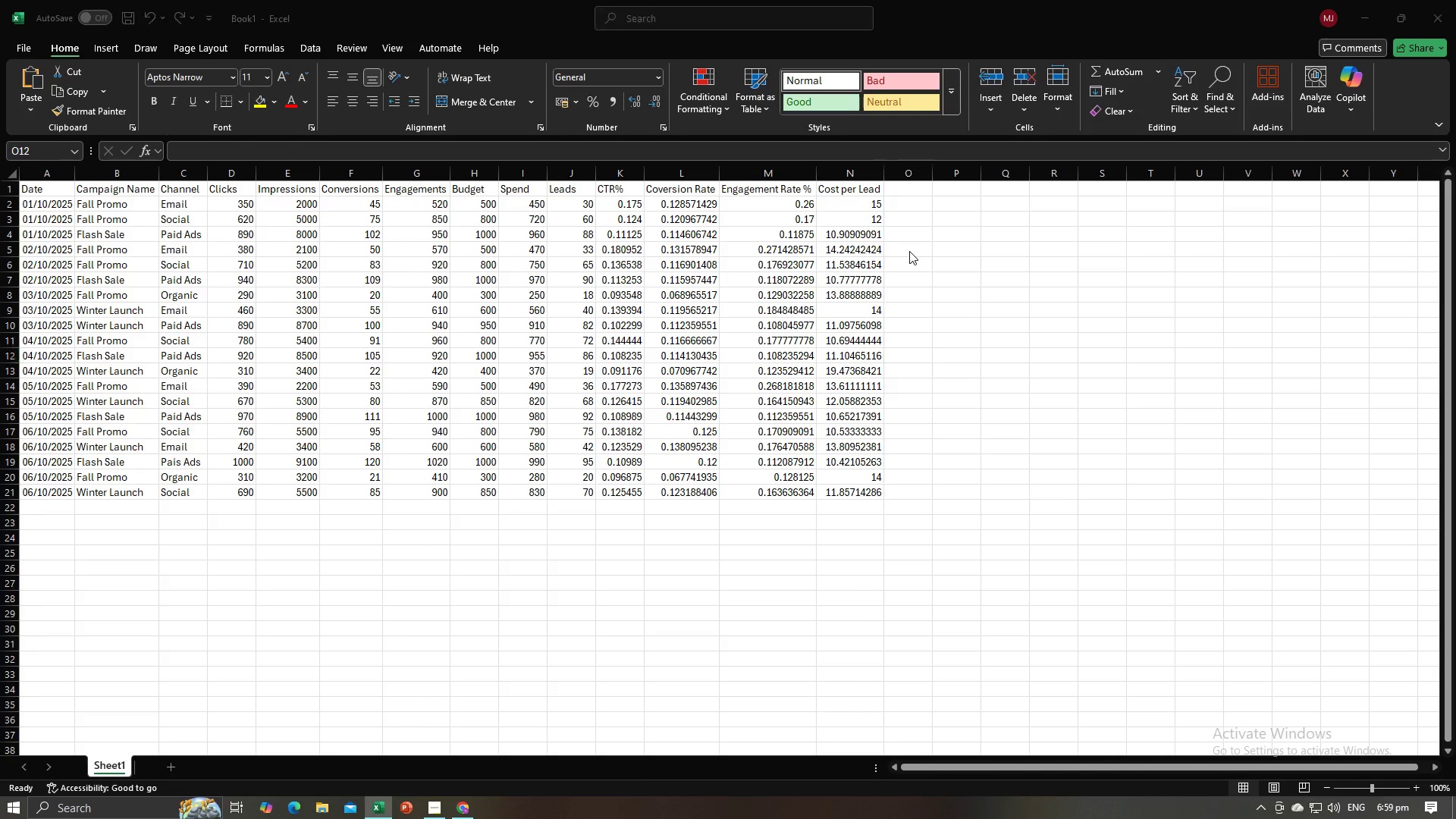 
key(Alt+Tab)
 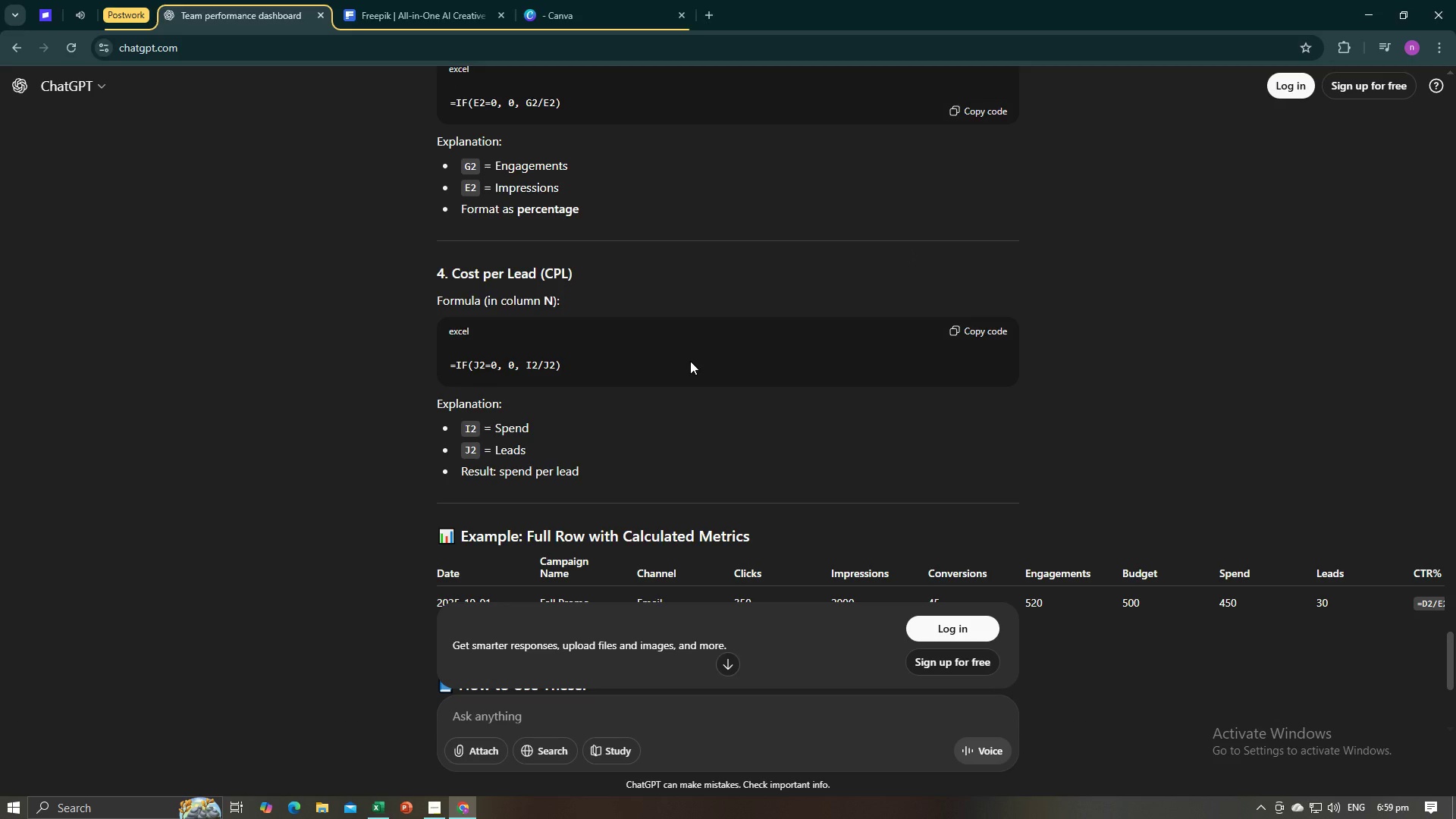 
scroll: coordinate [690, 361], scroll_direction: down, amount: 8.0
 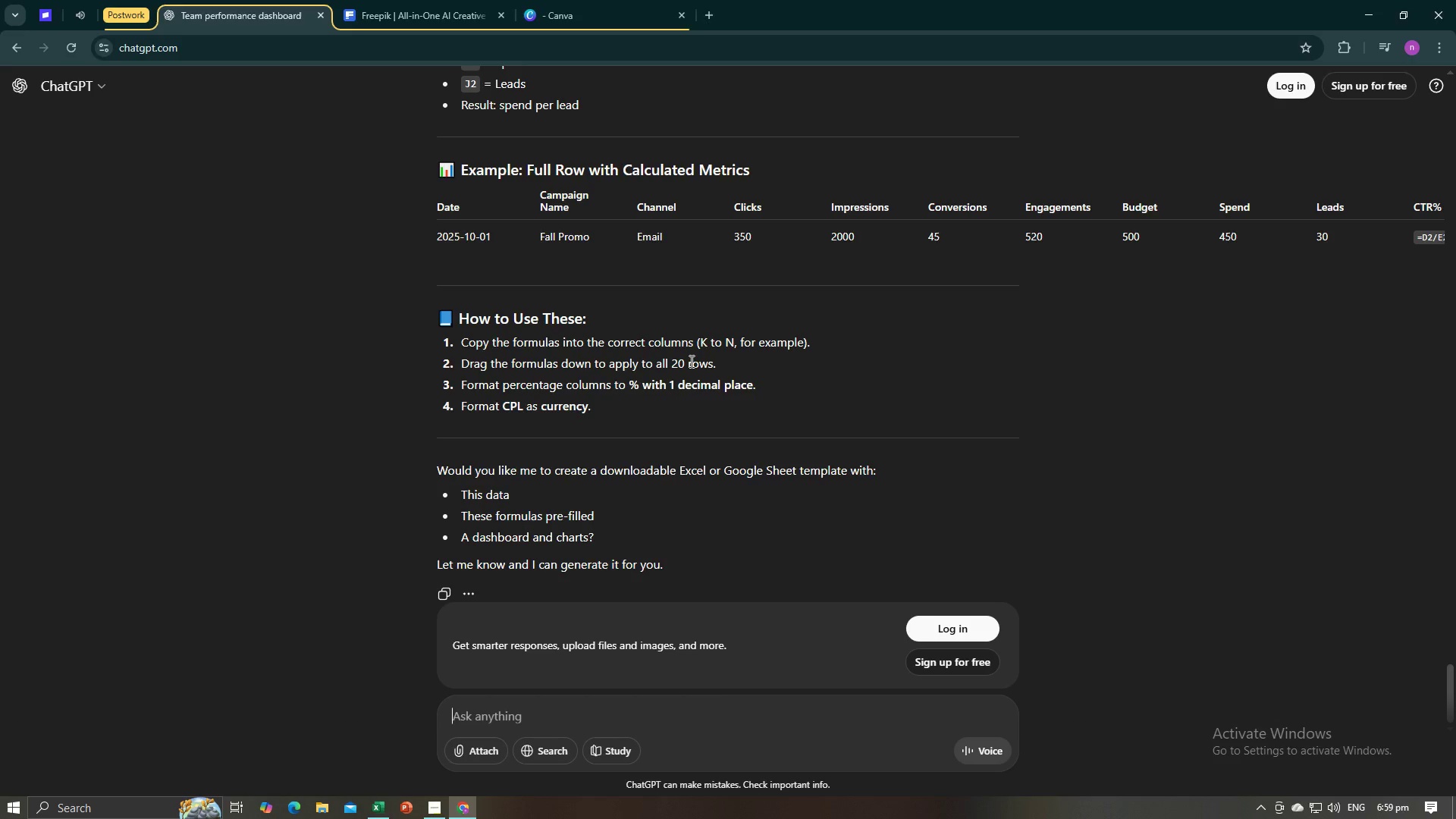 
key(Alt+AltLeft)
 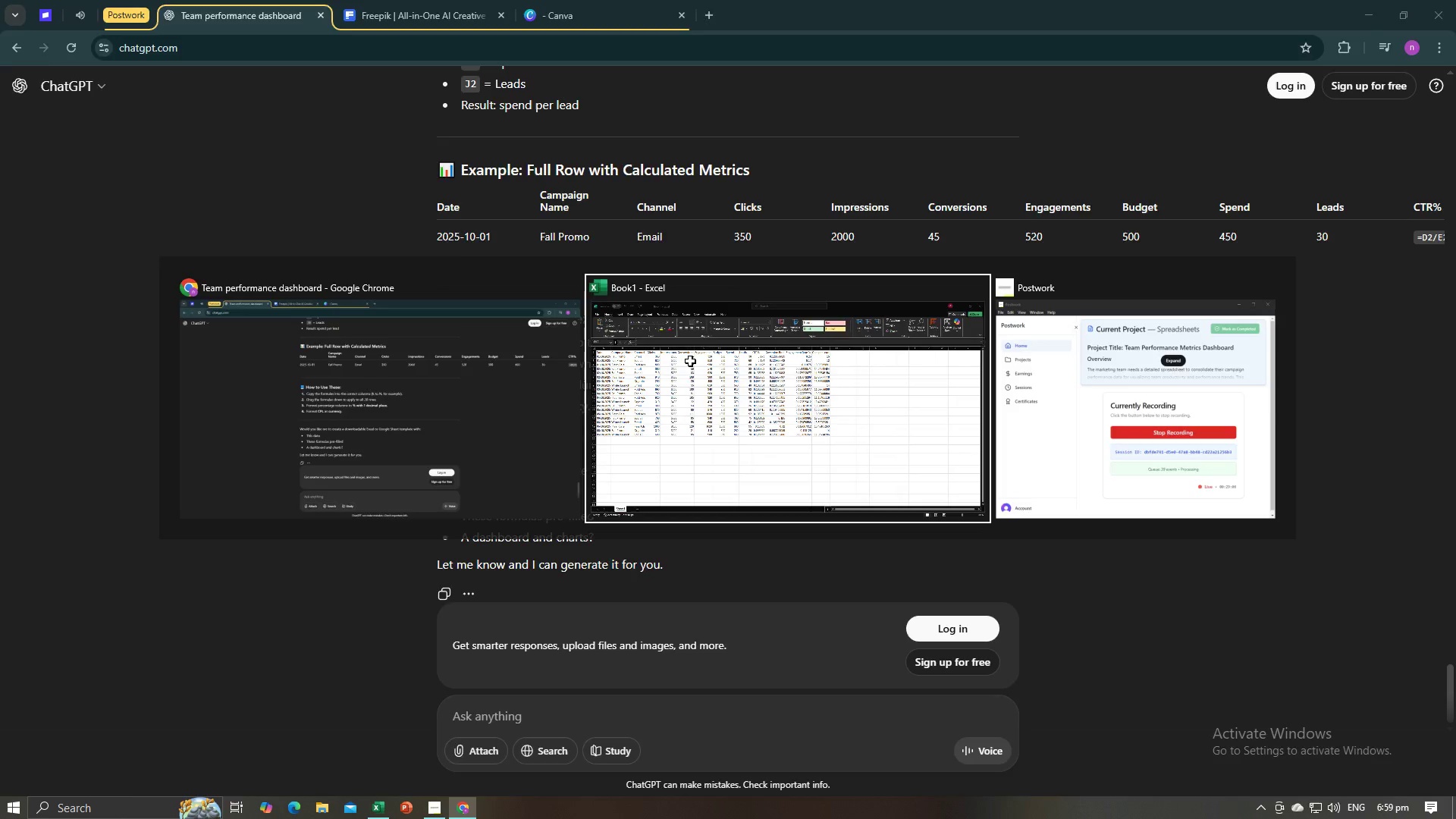 
key(Alt+Tab)
 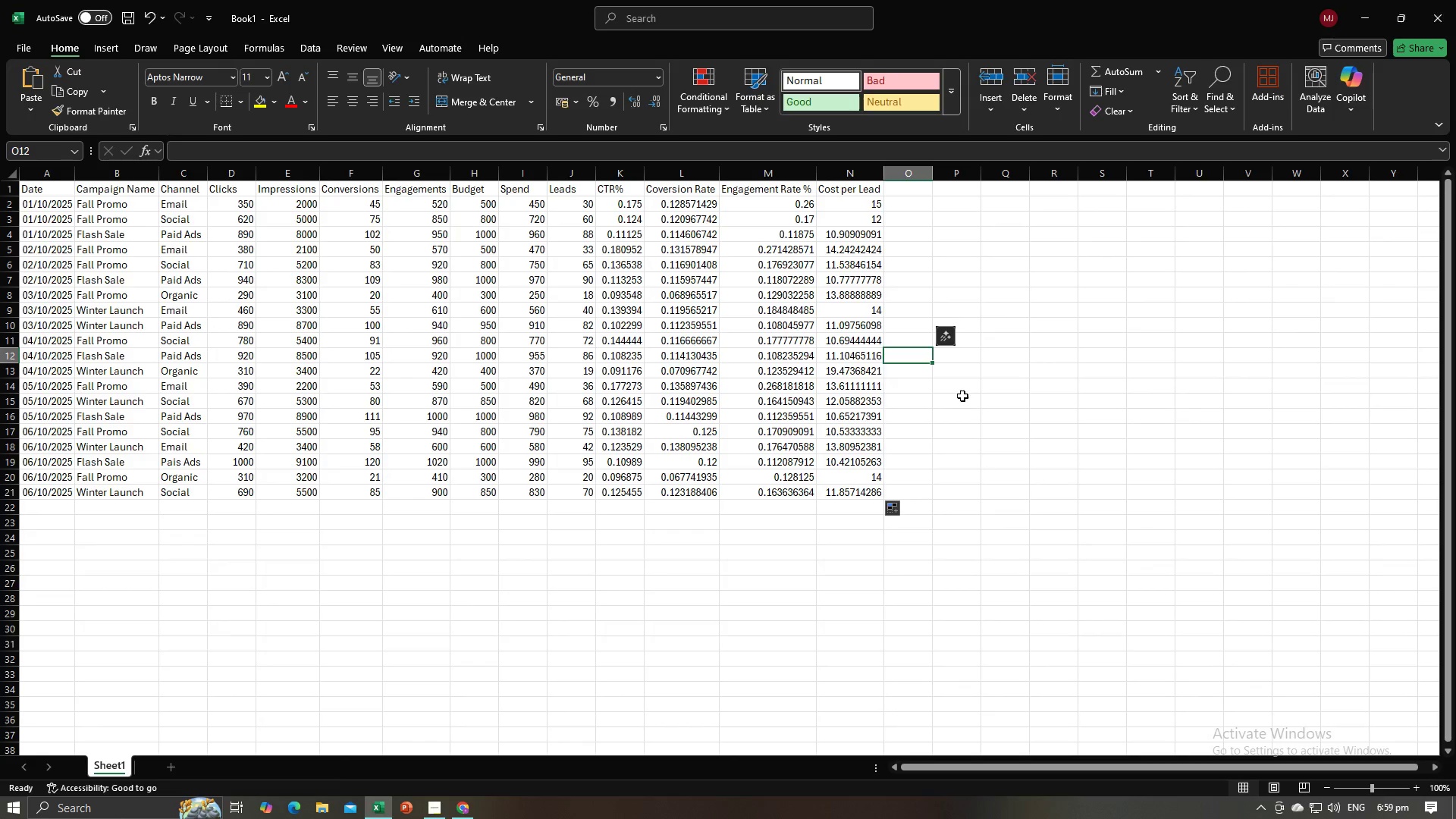 
left_click([962, 396])
 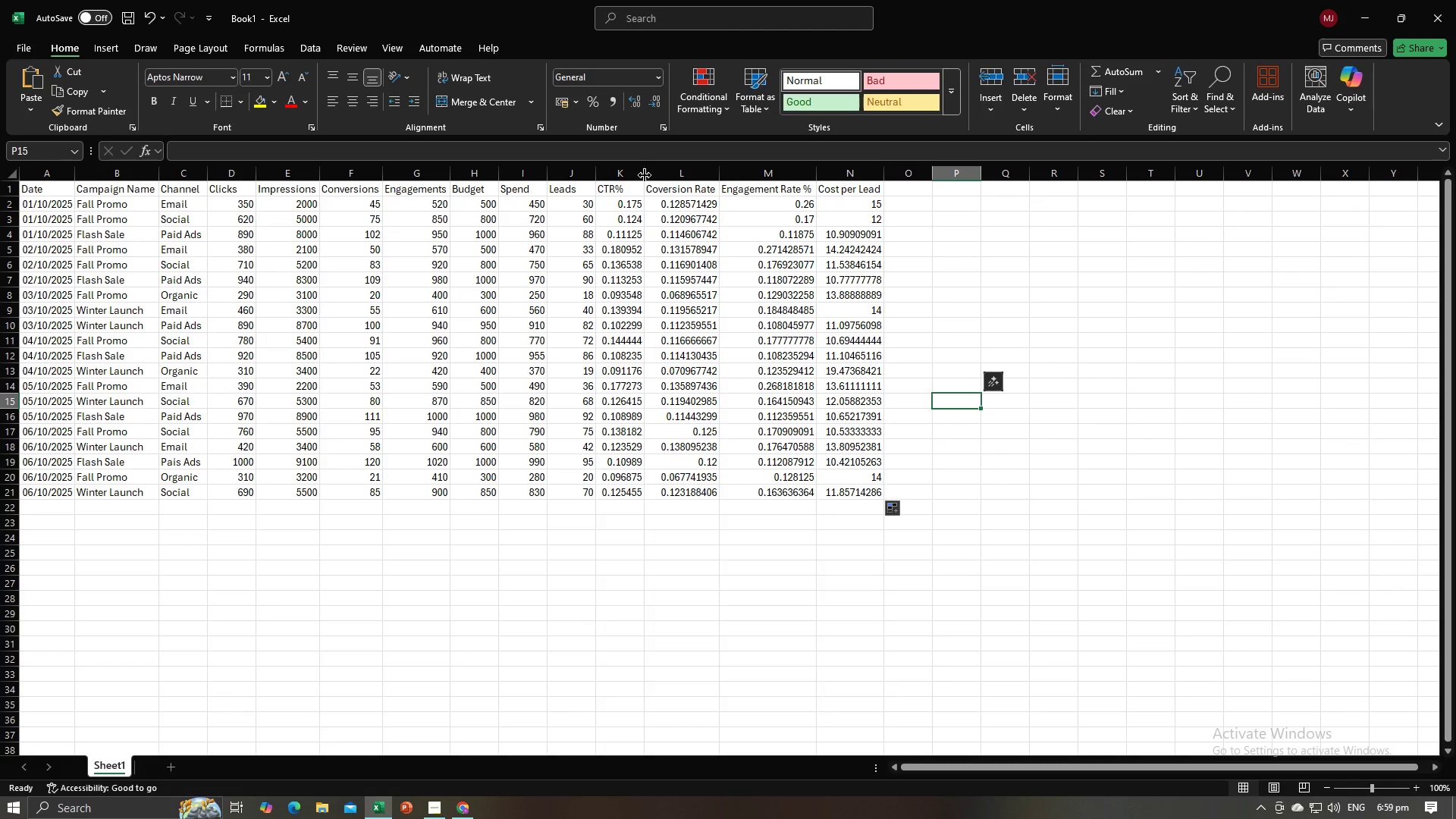 
double_click([645, 175])
 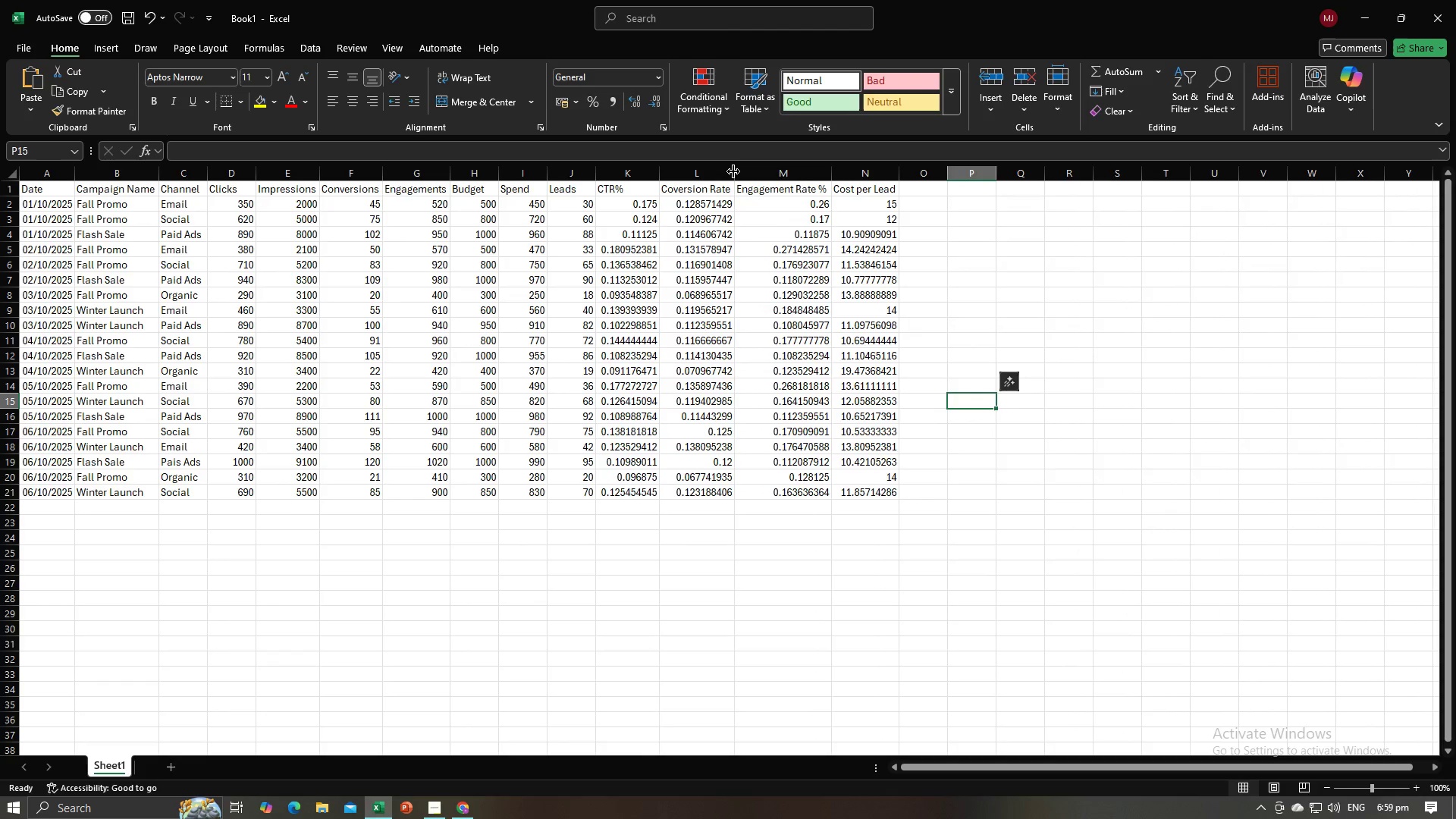 
double_click([733, 171])
 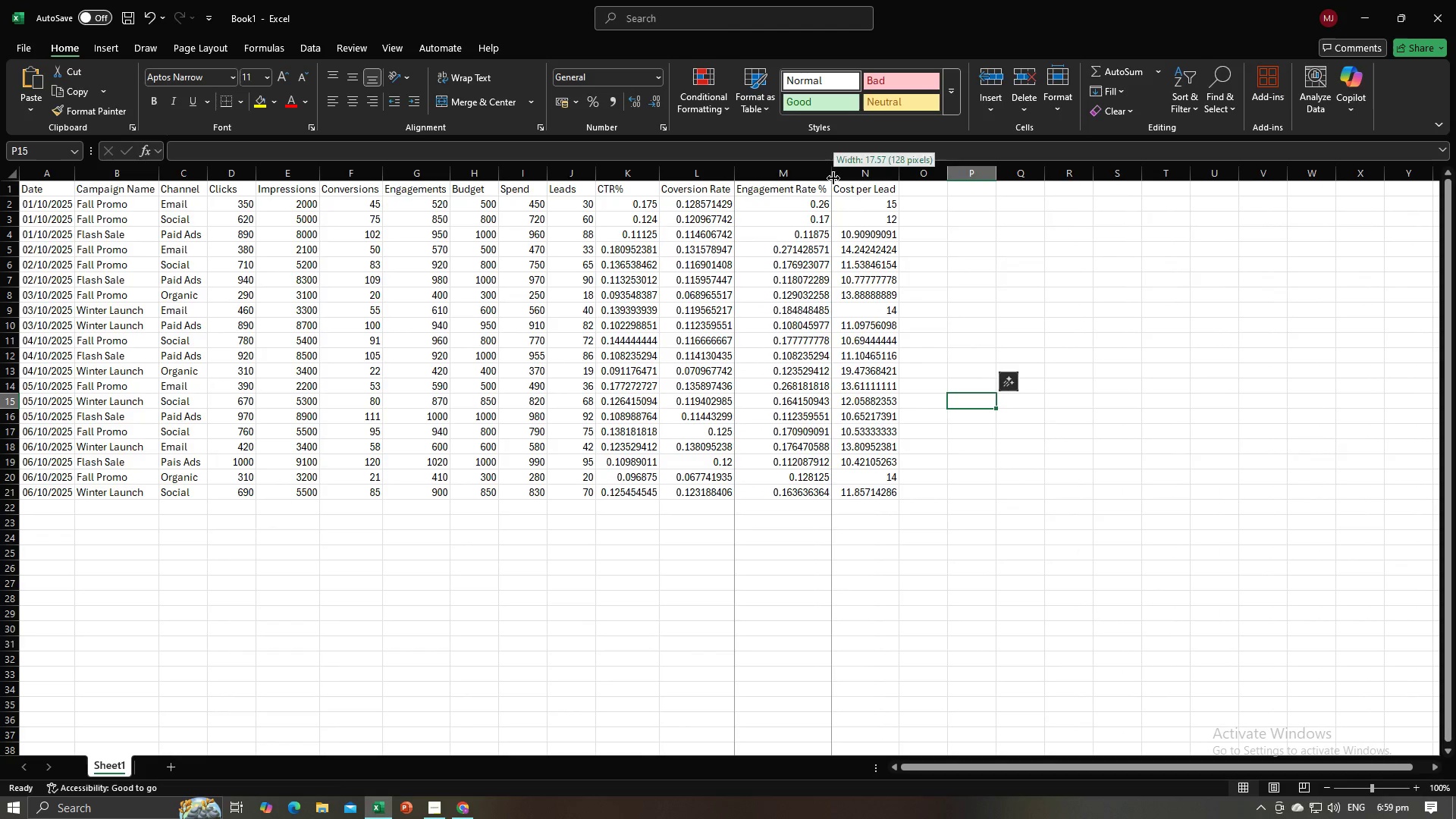 
double_click([833, 178])
 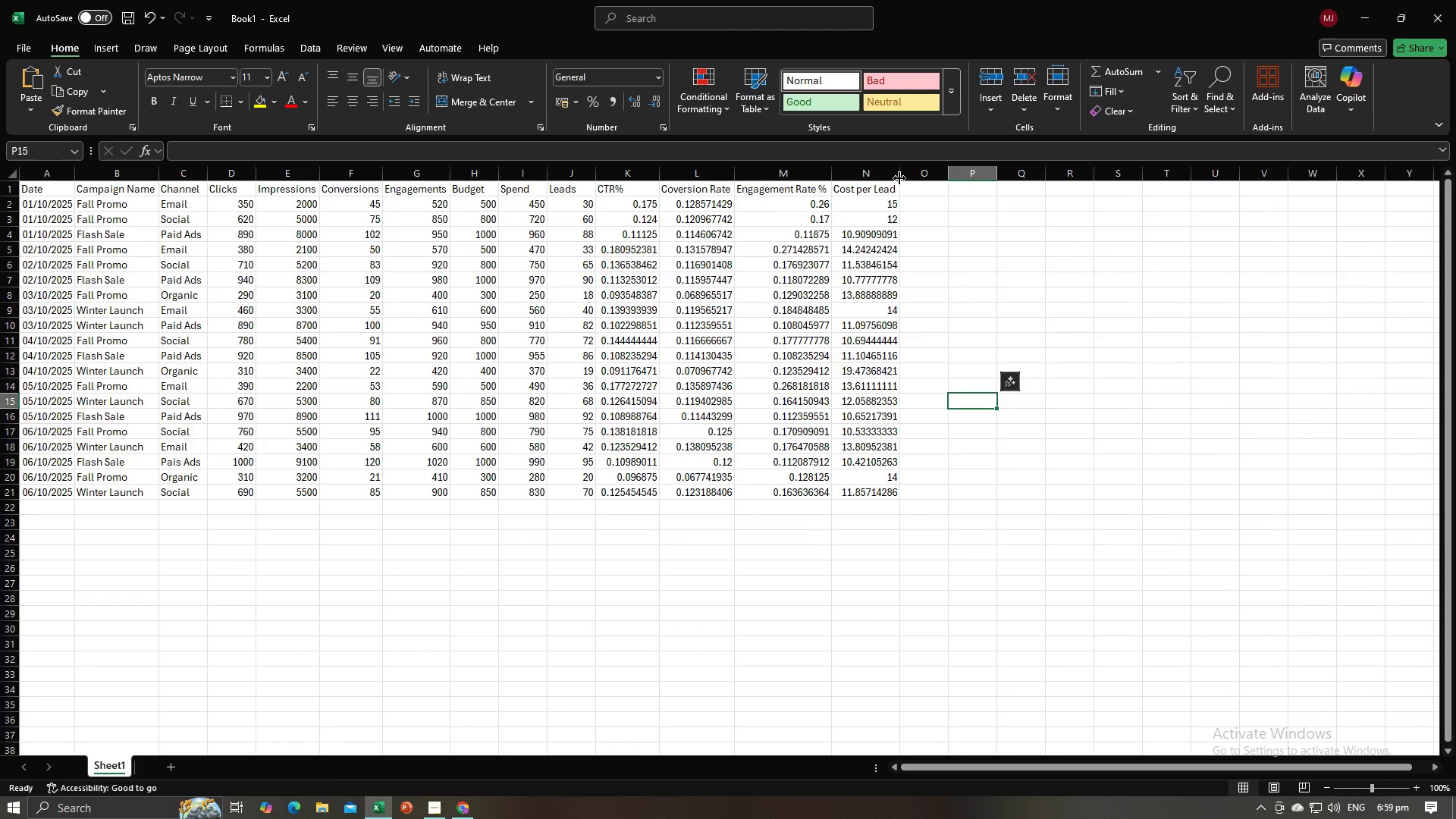 
left_click([899, 178])
 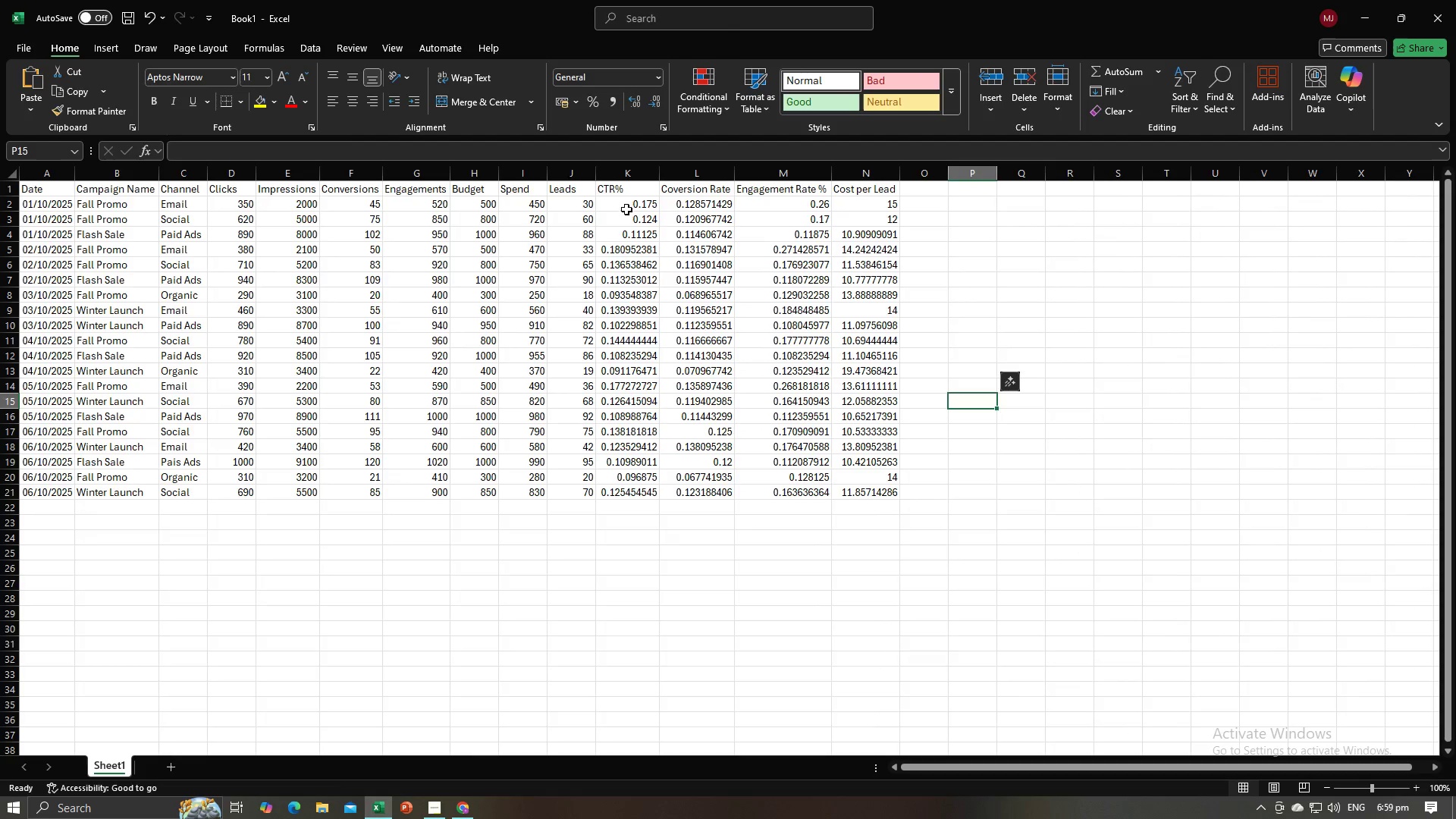 
left_click([626, 206])
 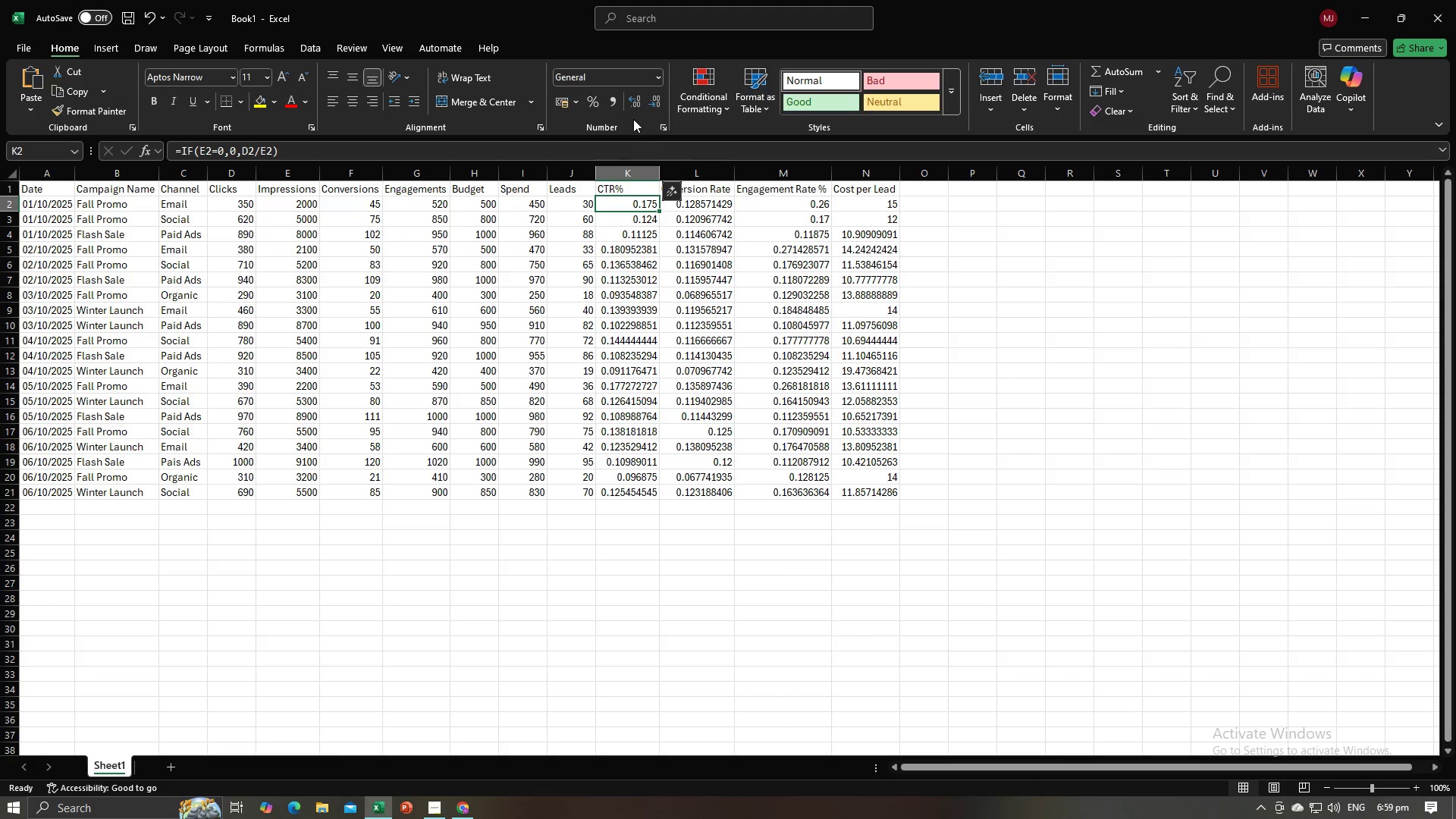 
left_click([623, 232])
 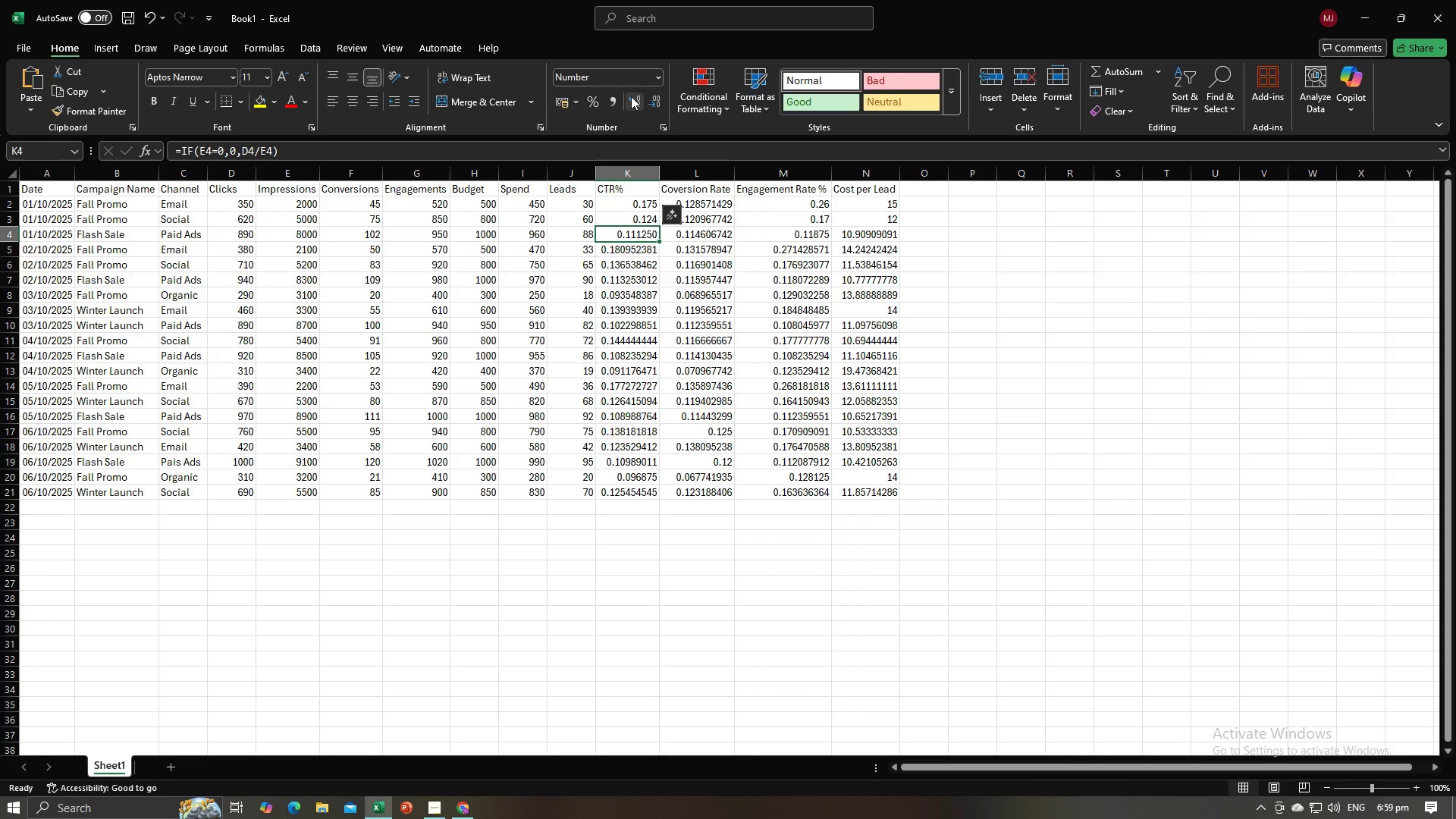 
double_click([631, 96])
 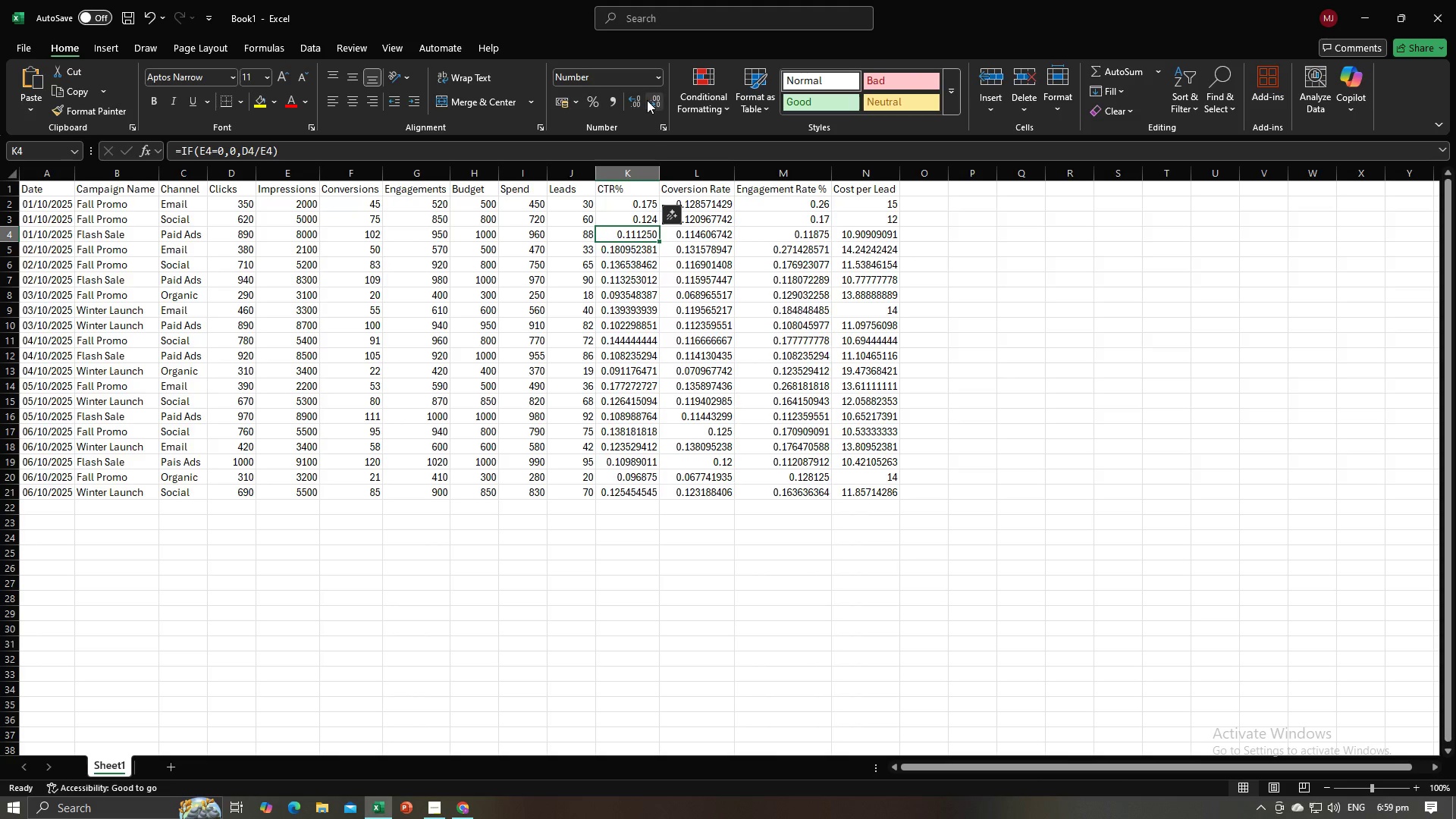 
double_click([647, 100])
 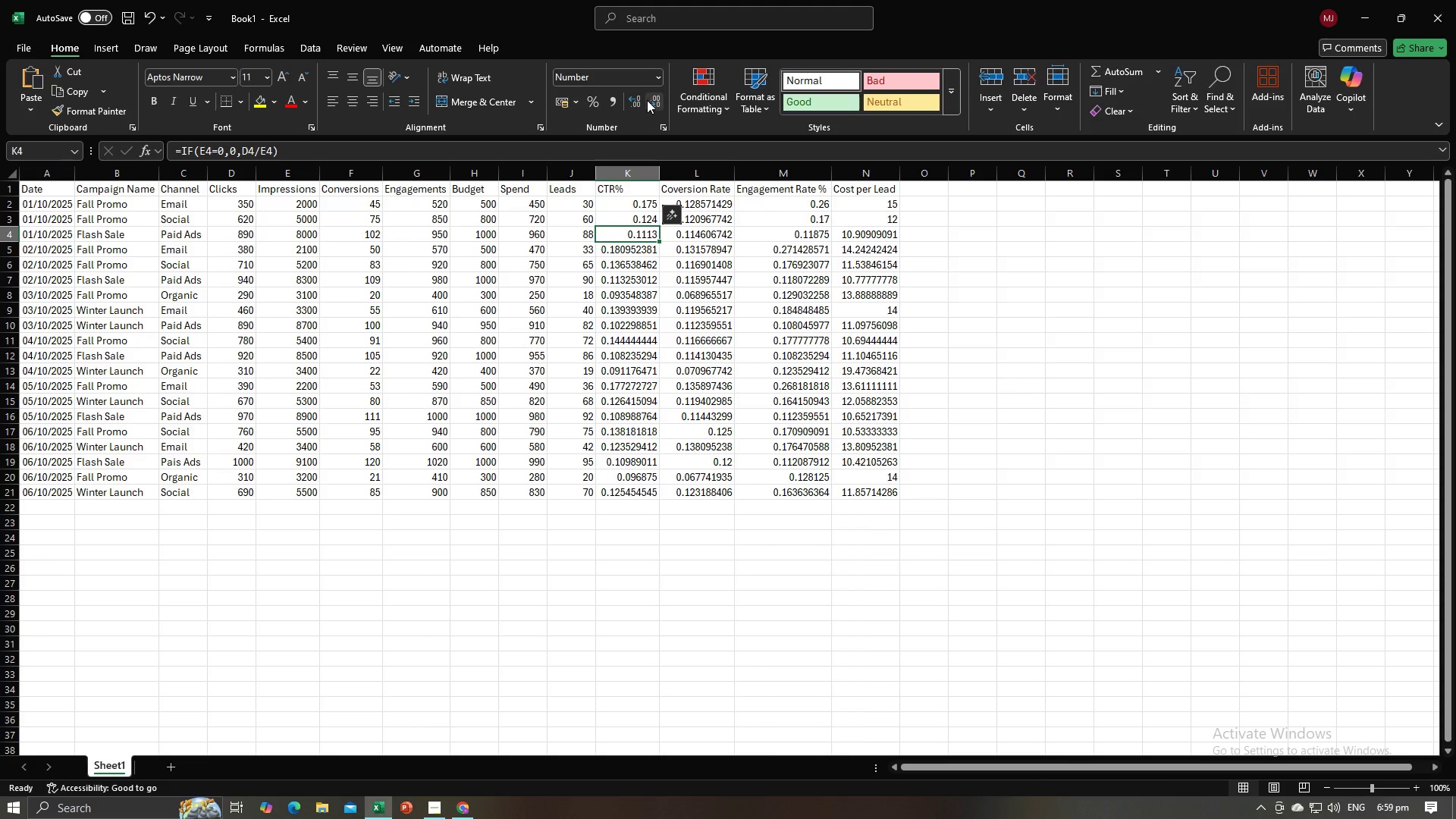 
triple_click([647, 100])
 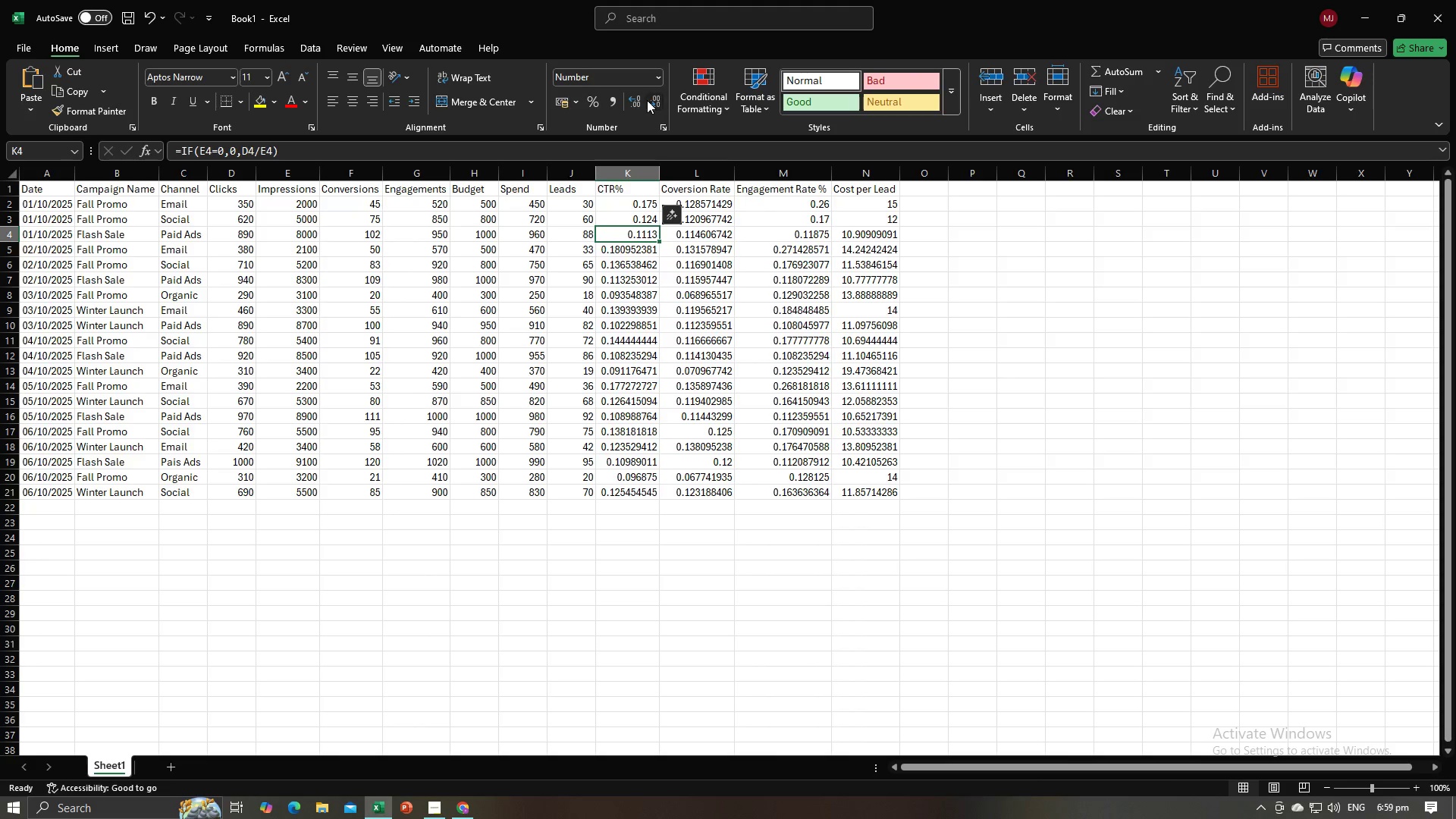 
left_click([647, 100])
 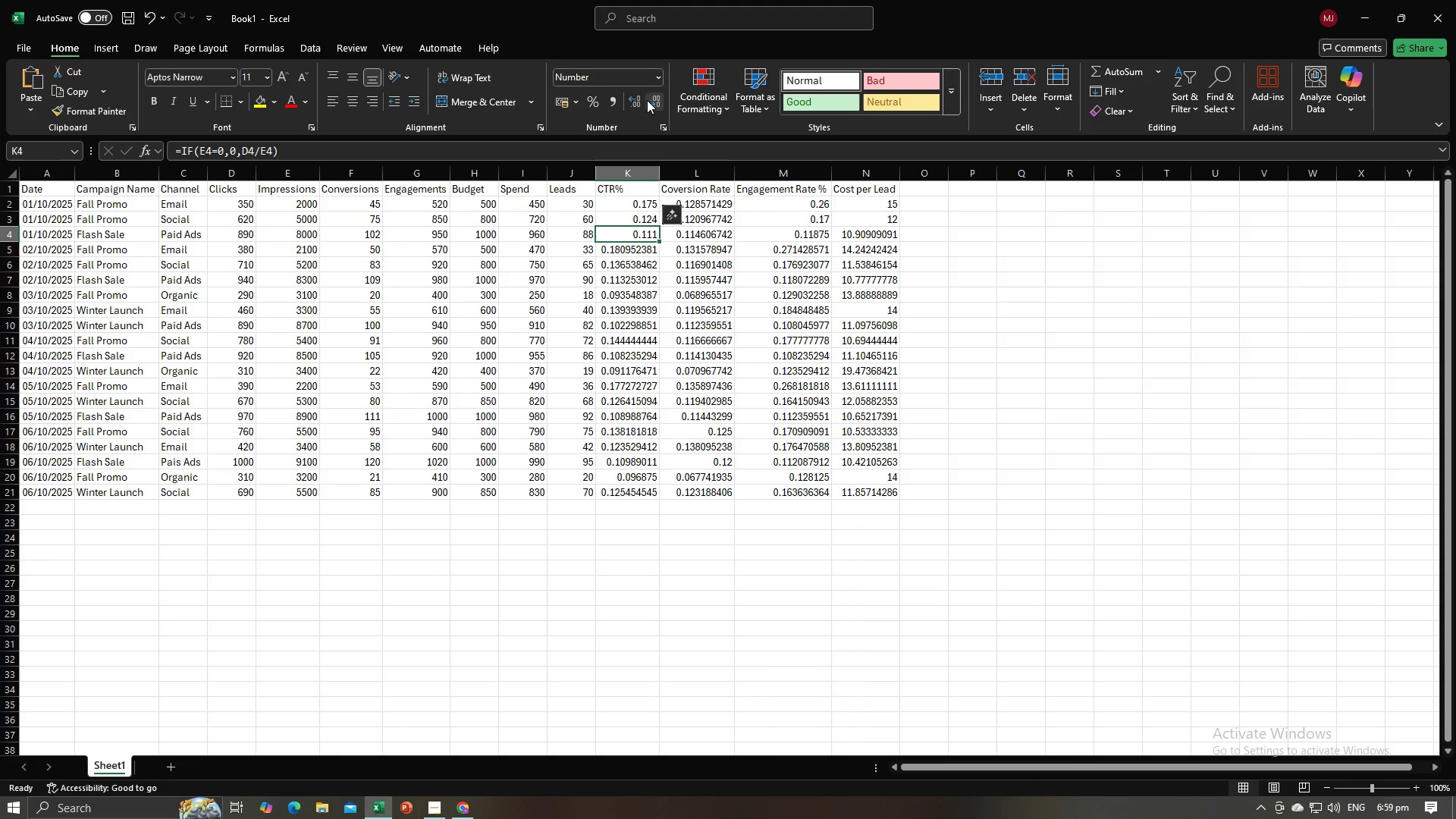 
left_click([647, 100])
 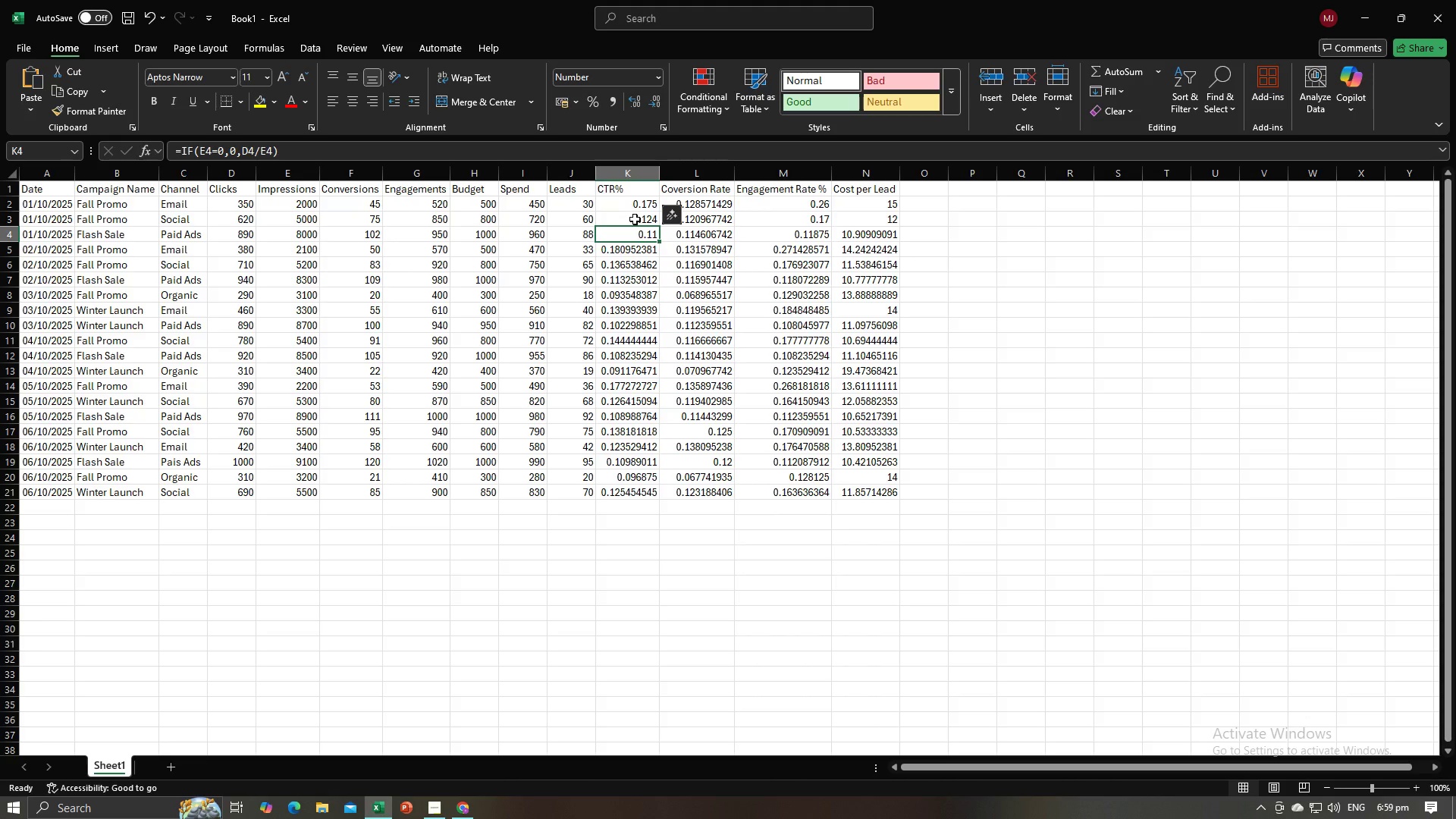 
left_click([635, 220])
 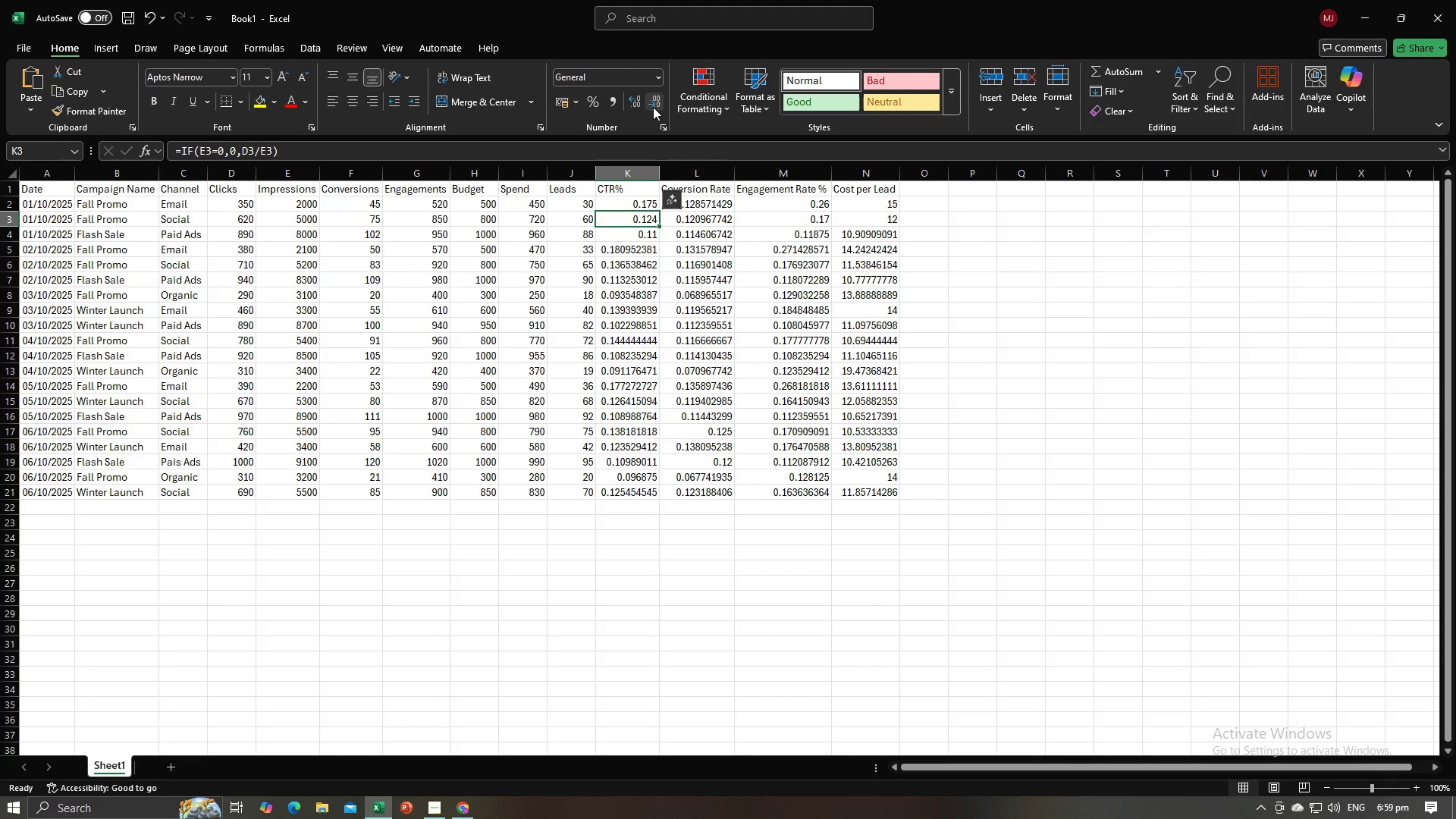 
left_click([653, 107])
 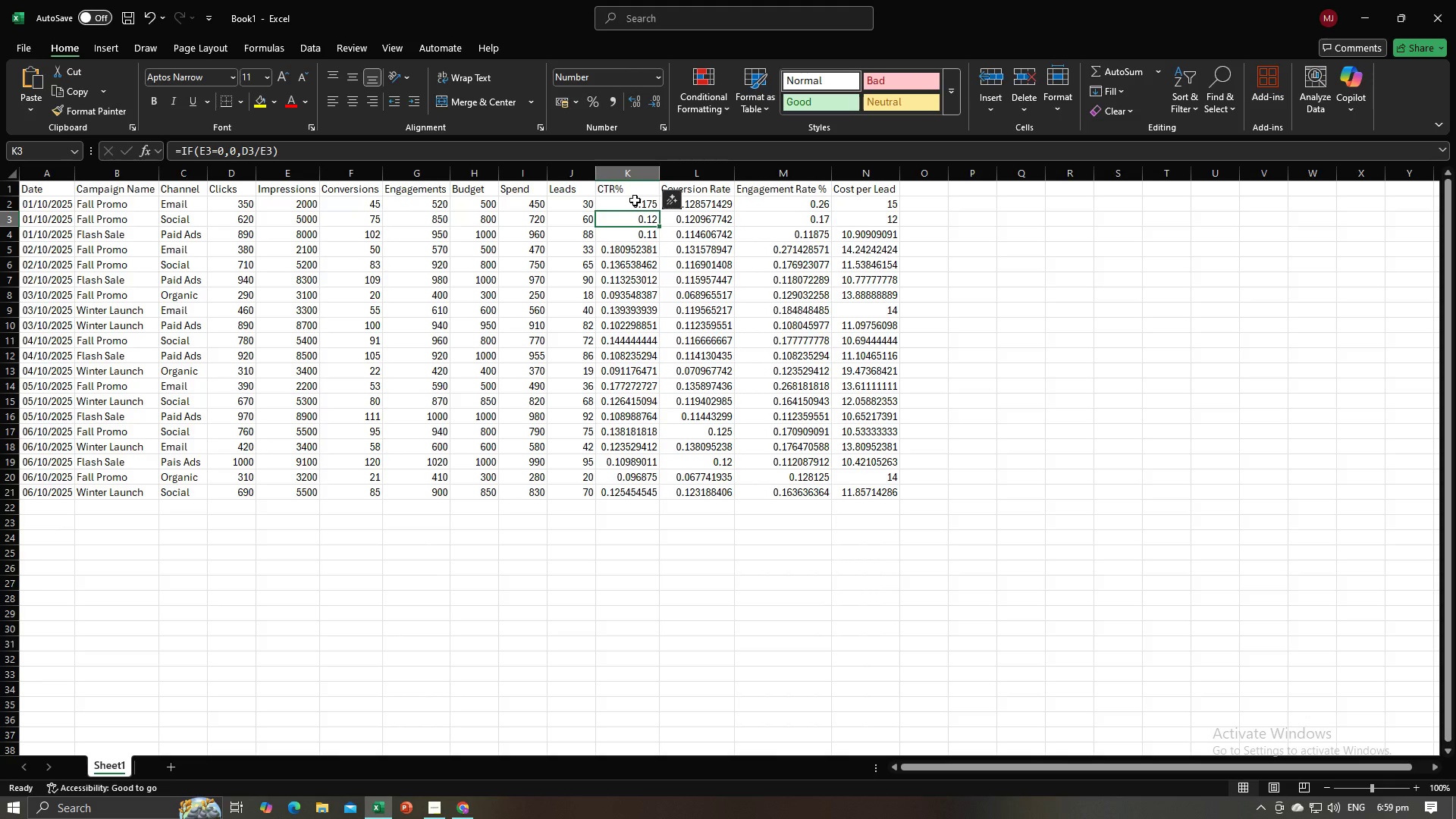 
left_click([635, 203])
 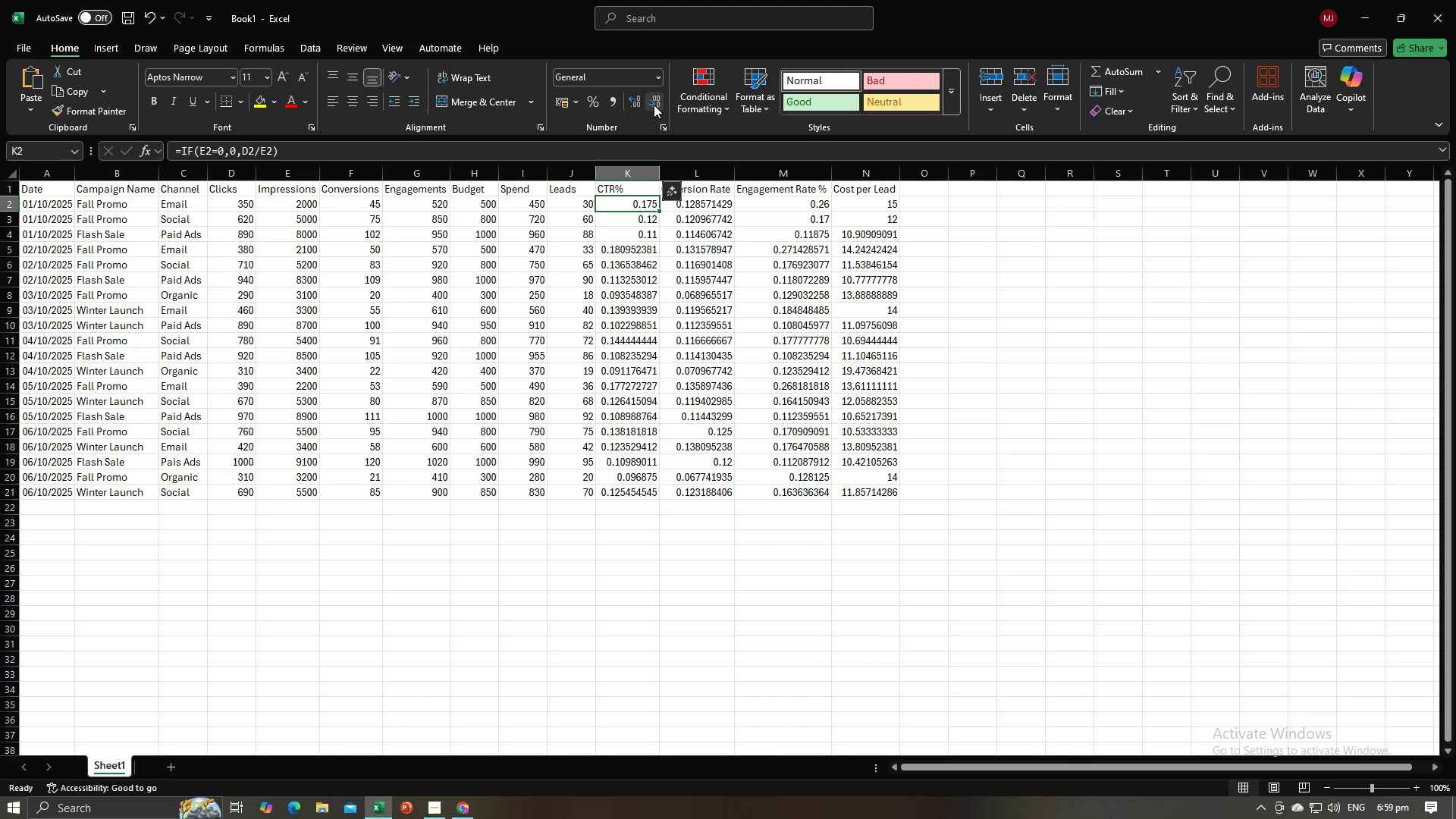 
left_click([654, 105])
 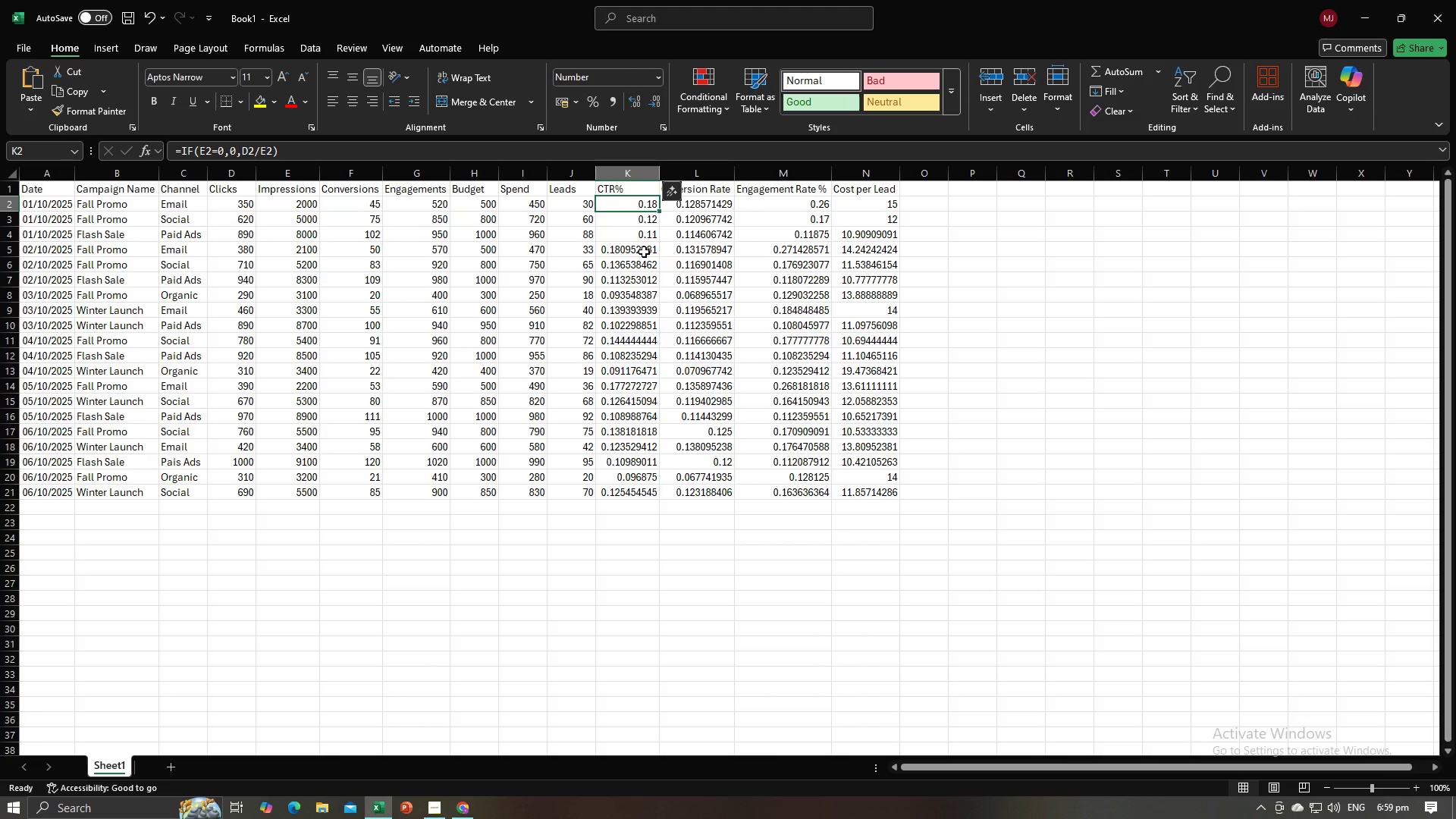 
left_click([644, 252])
 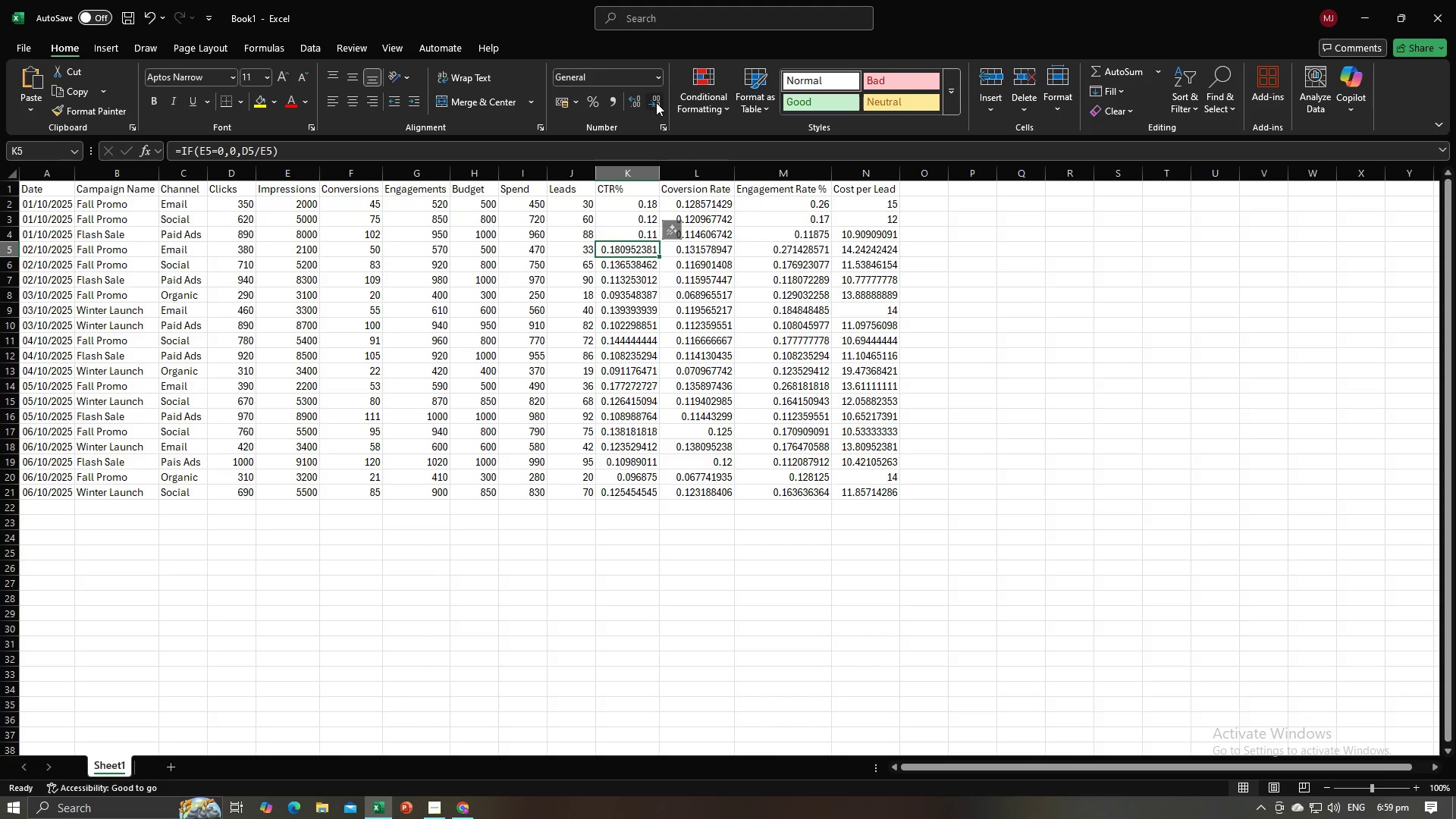 
double_click([656, 102])
 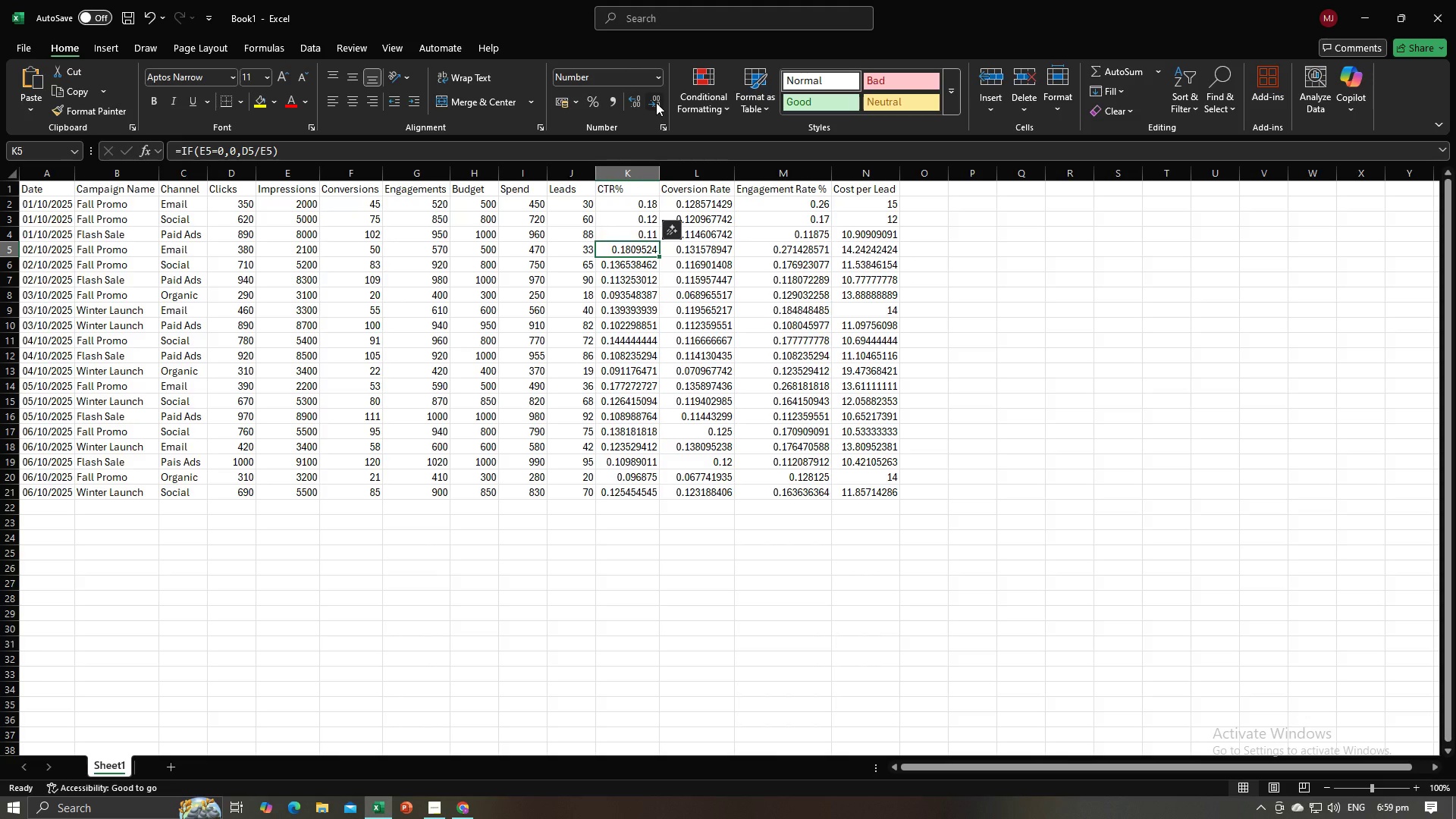 
triple_click([656, 102])
 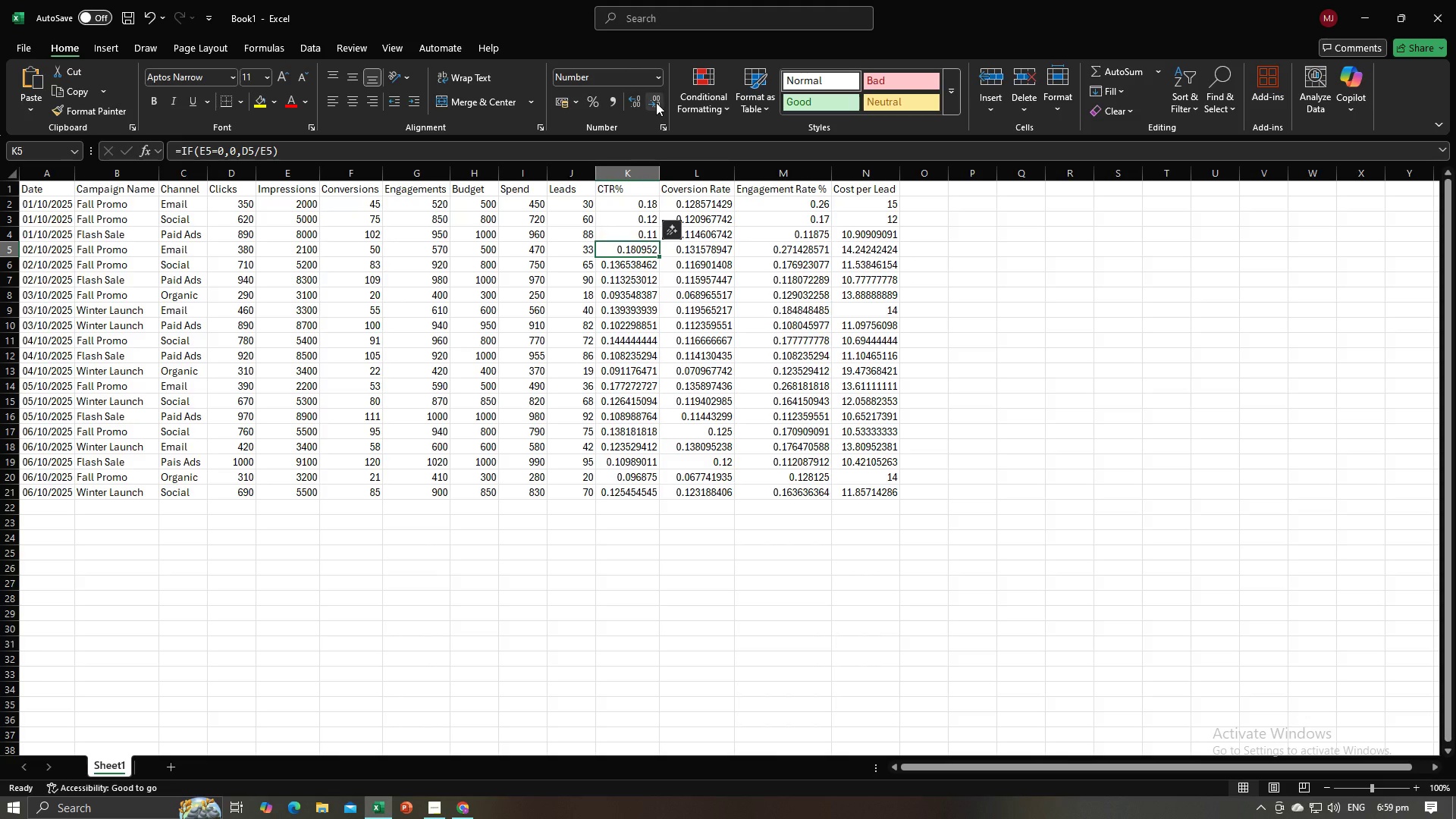 
triple_click([656, 102])
 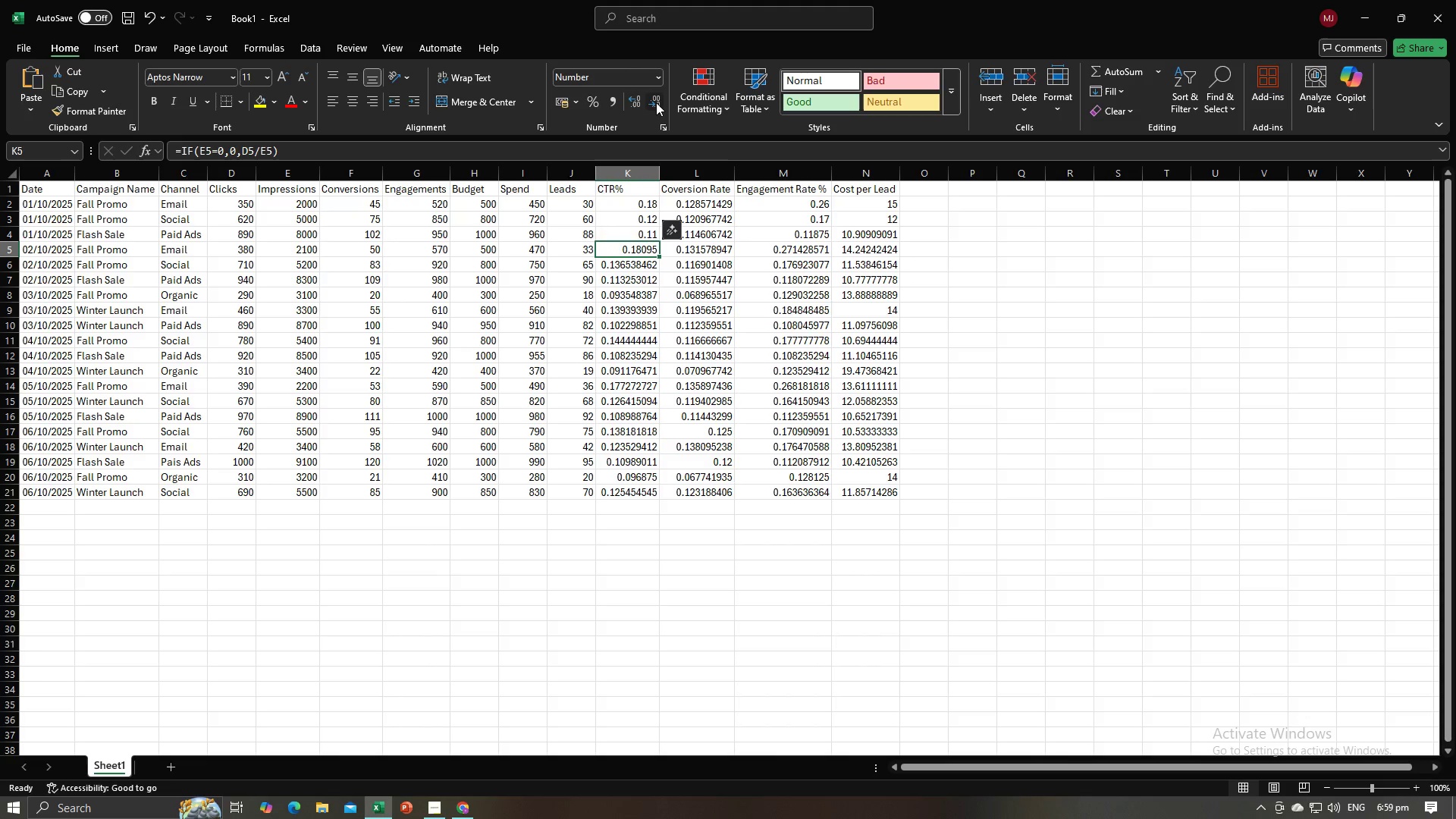 
triple_click([656, 102])
 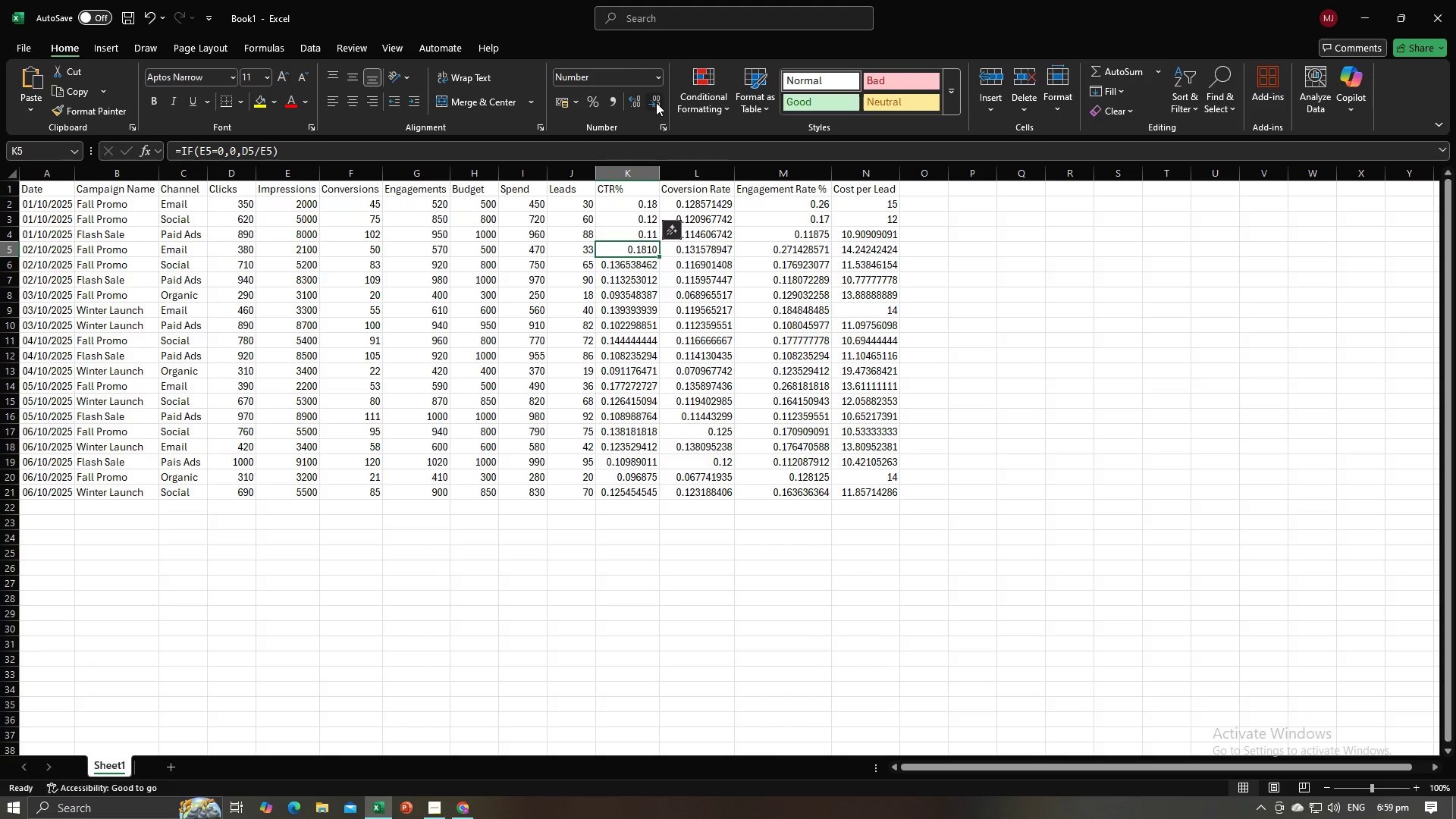 
triple_click([656, 102])
 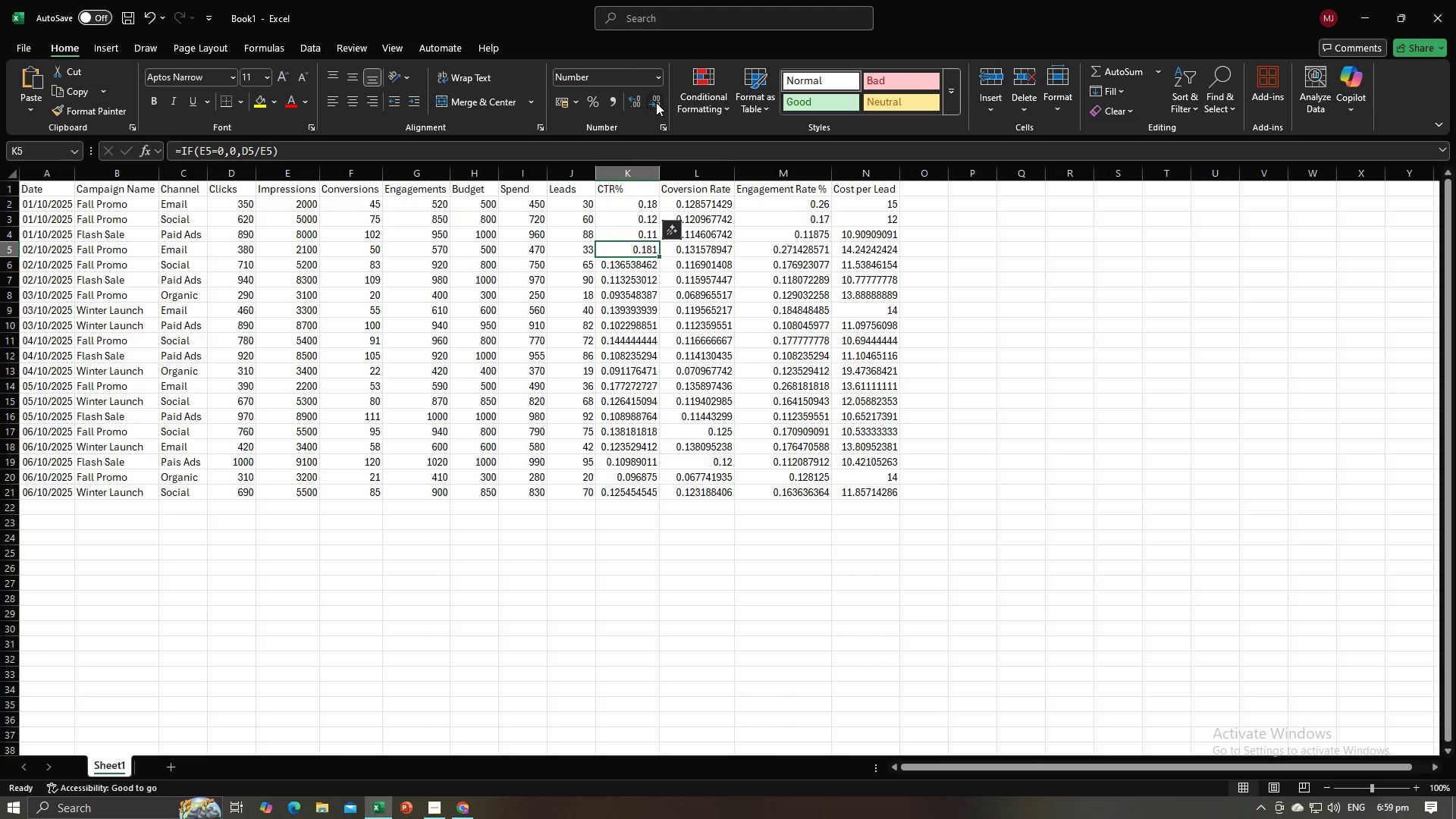 
left_click([656, 102])
 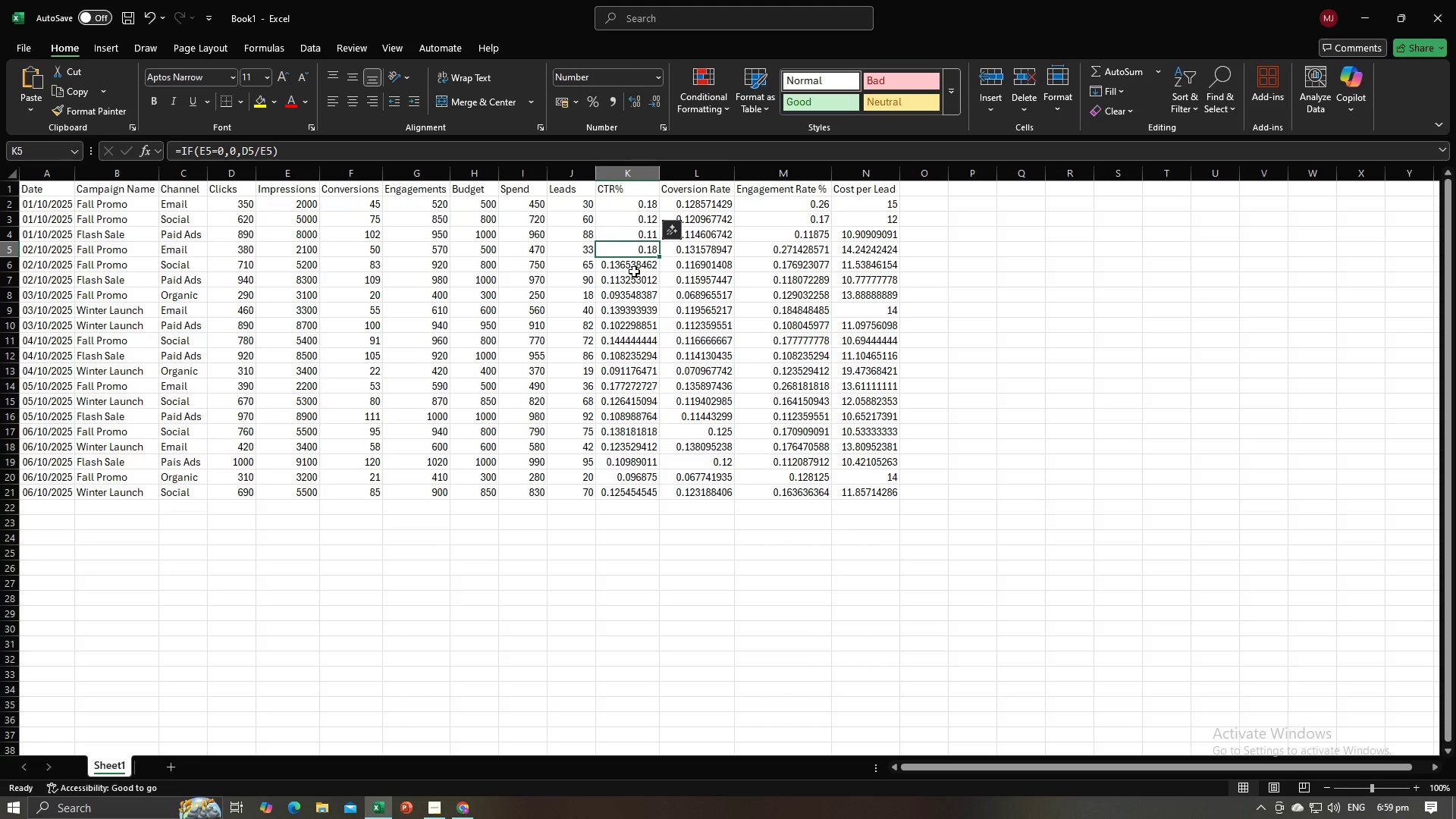 
left_click([634, 271])
 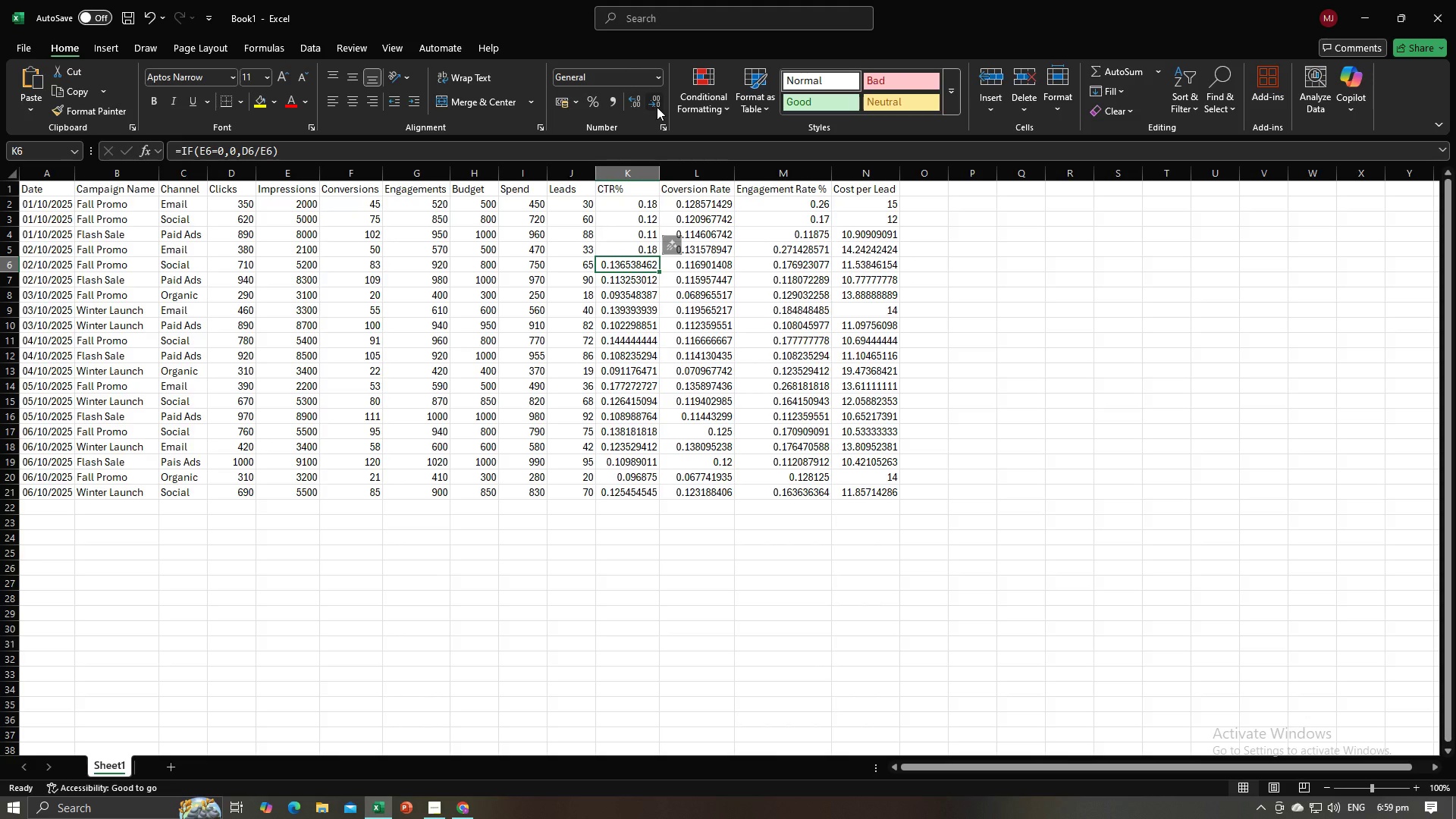 
double_click([657, 107])
 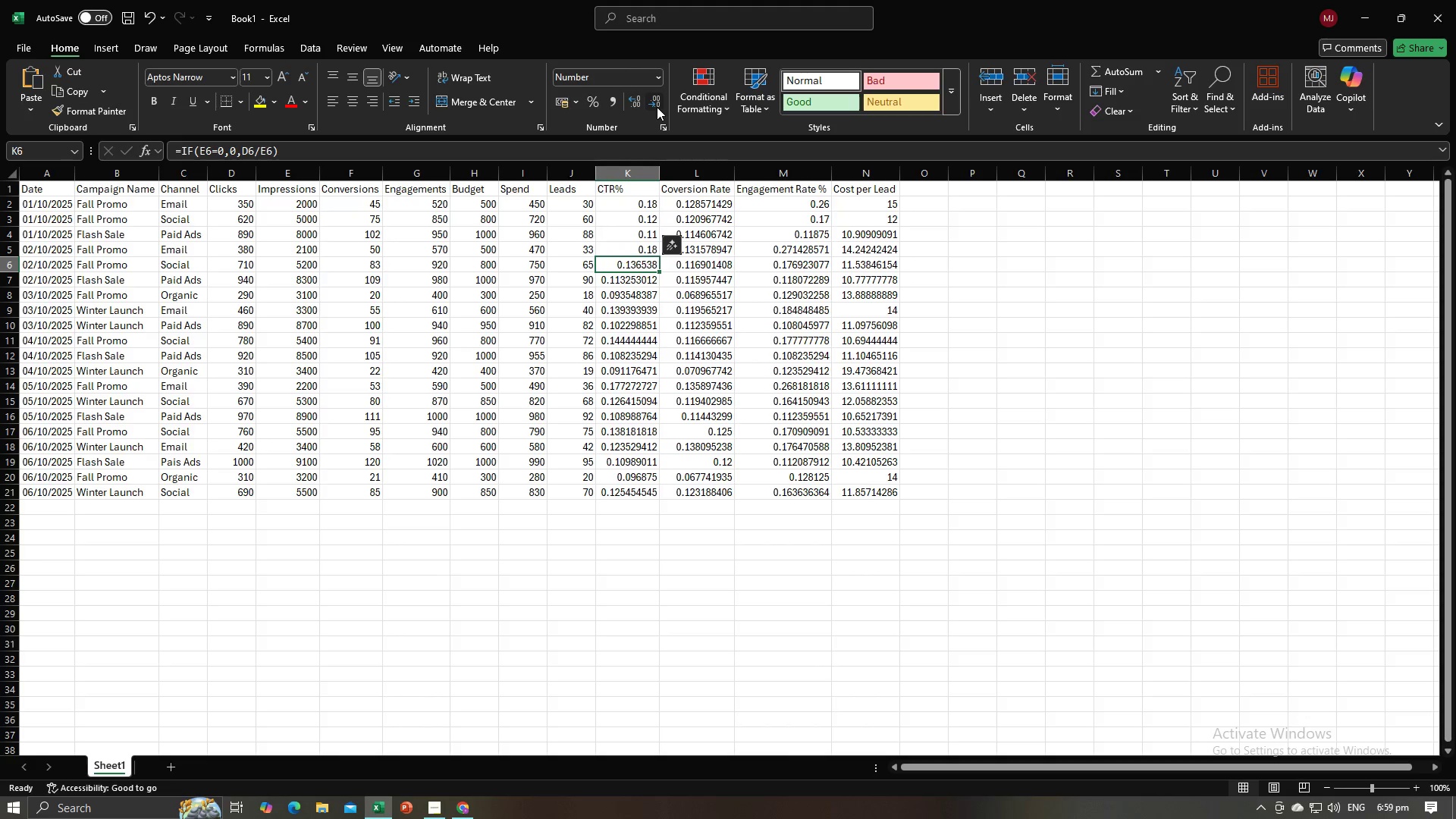 
triple_click([657, 107])
 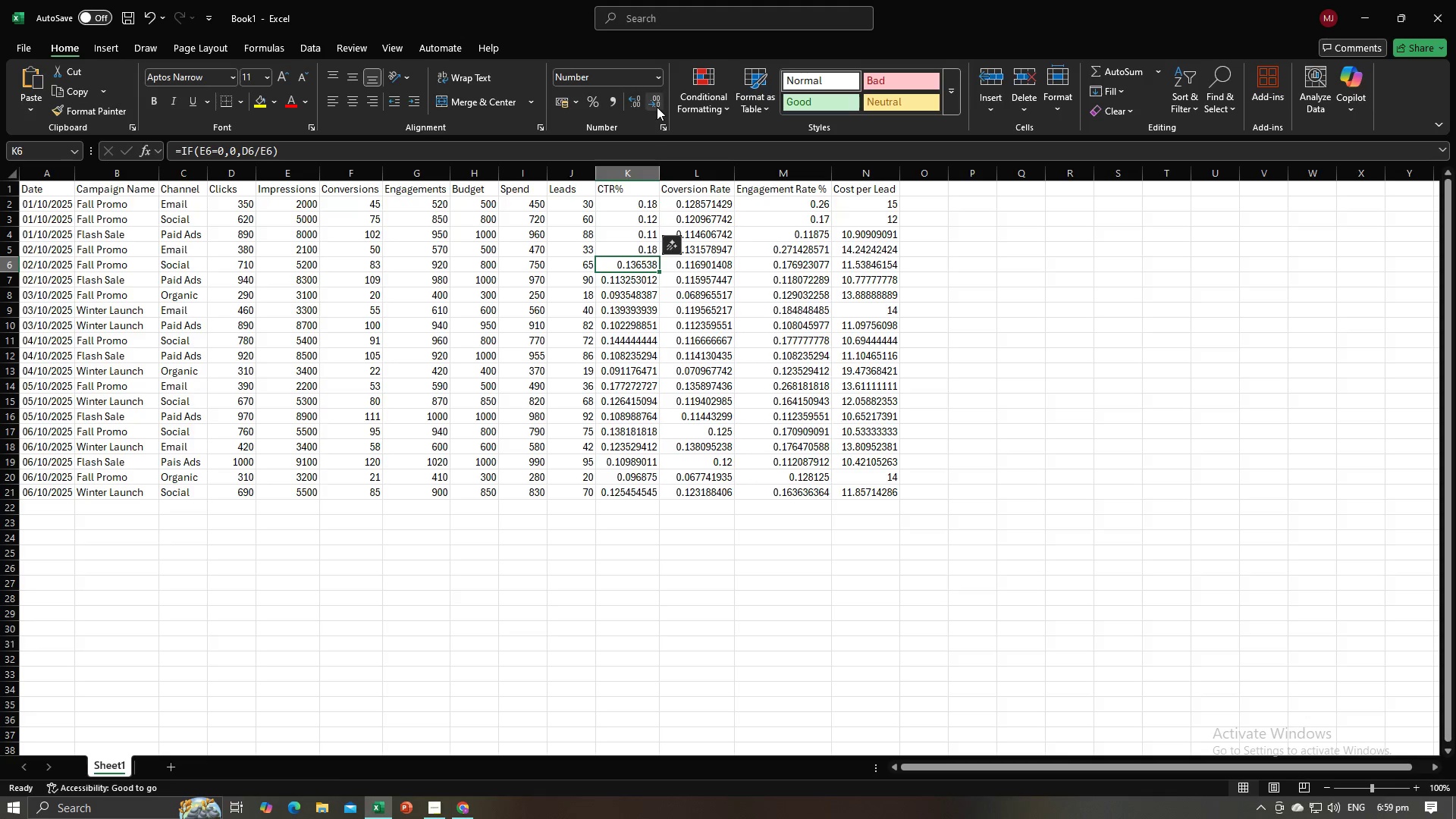 
triple_click([657, 107])
 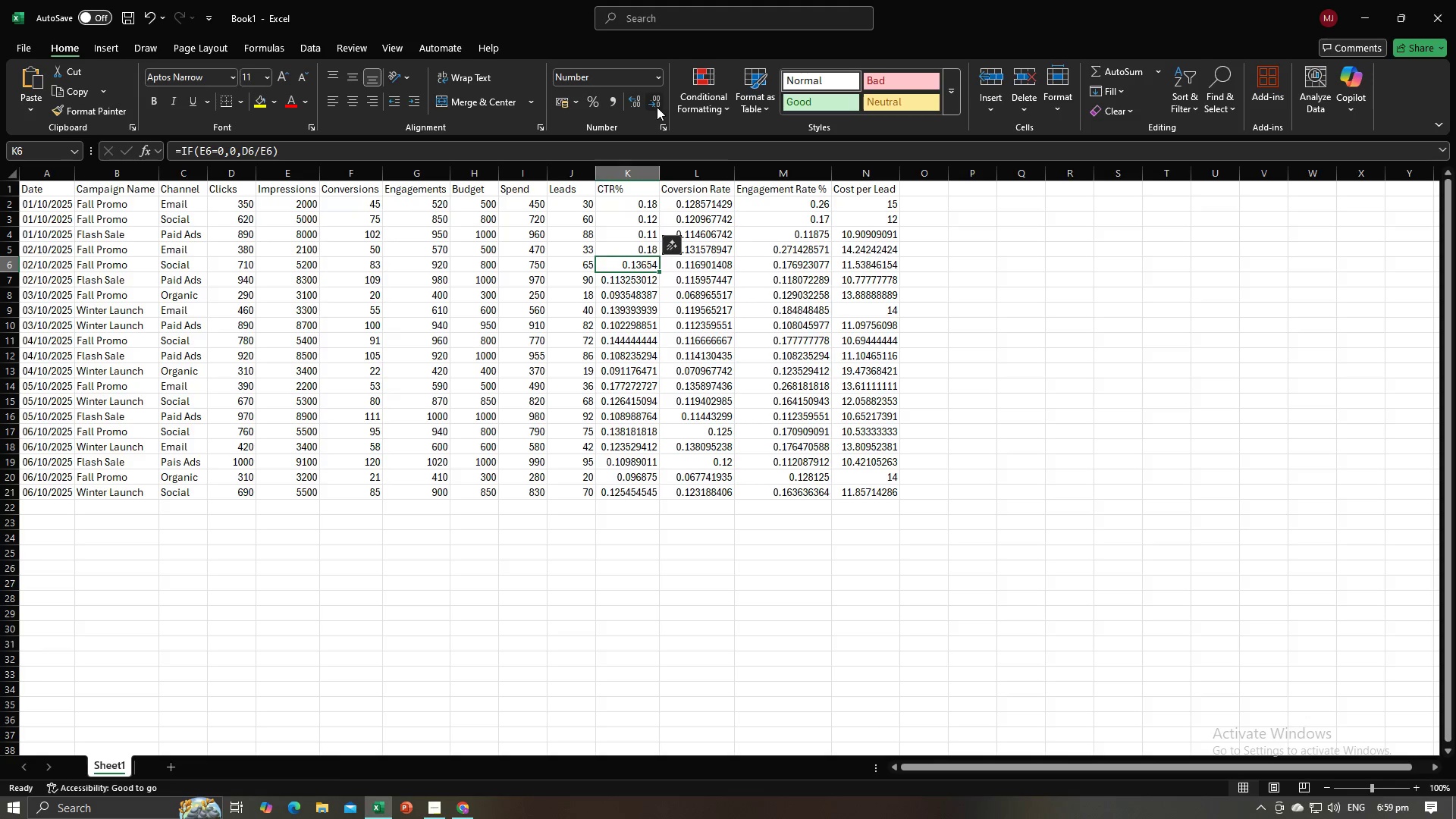 
triple_click([657, 107])
 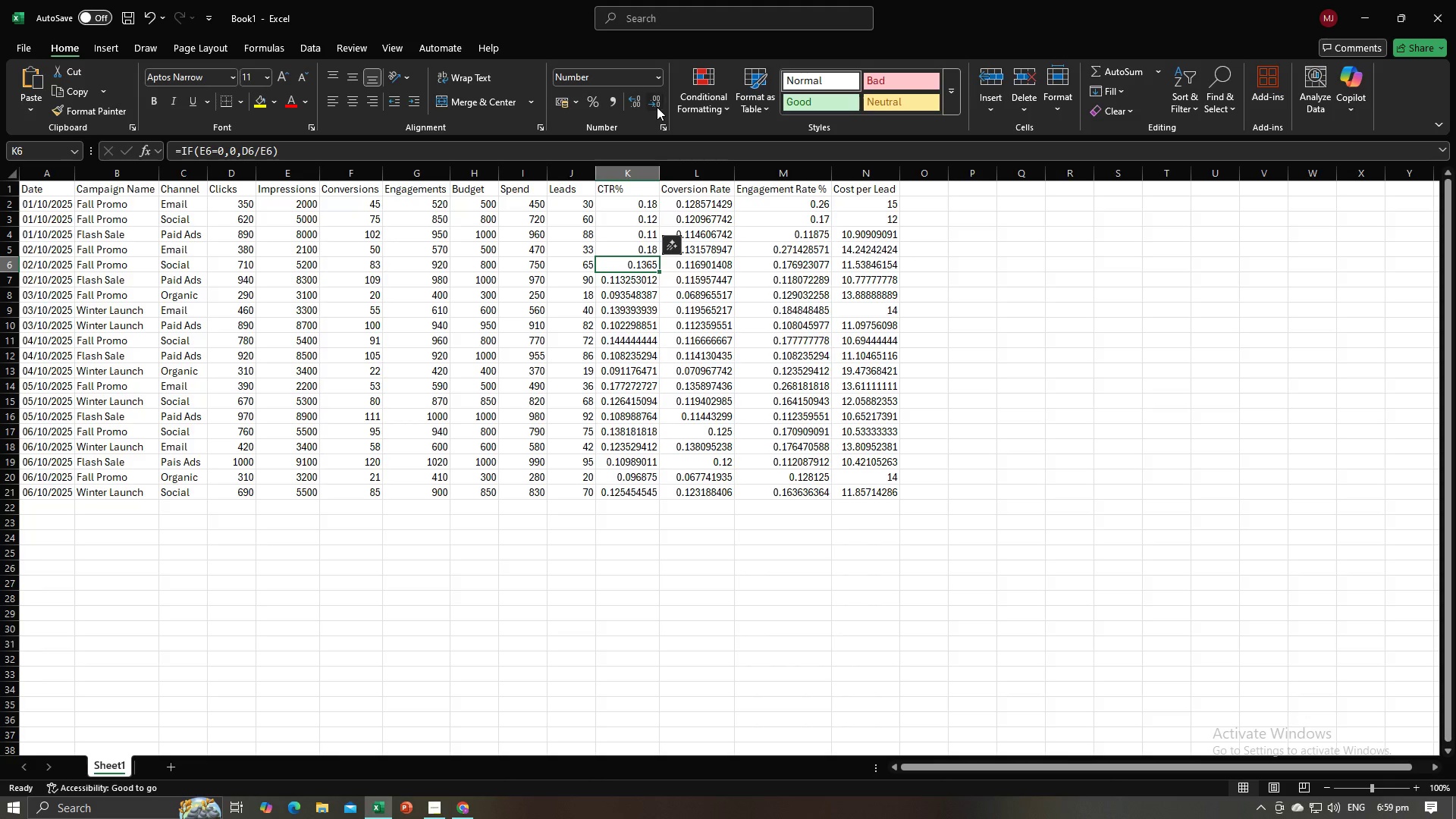 
triple_click([657, 107])
 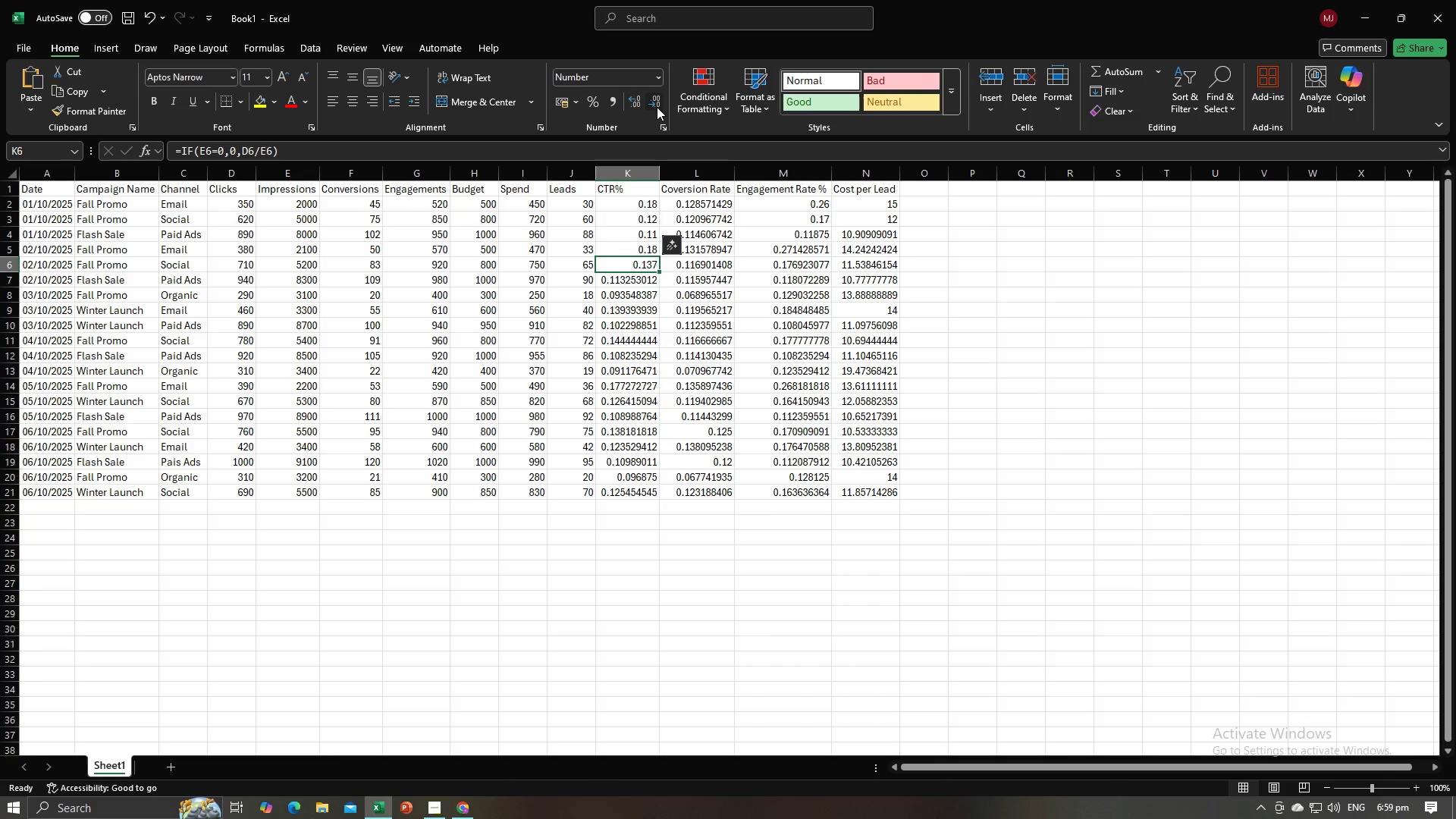 
triple_click([657, 107])
 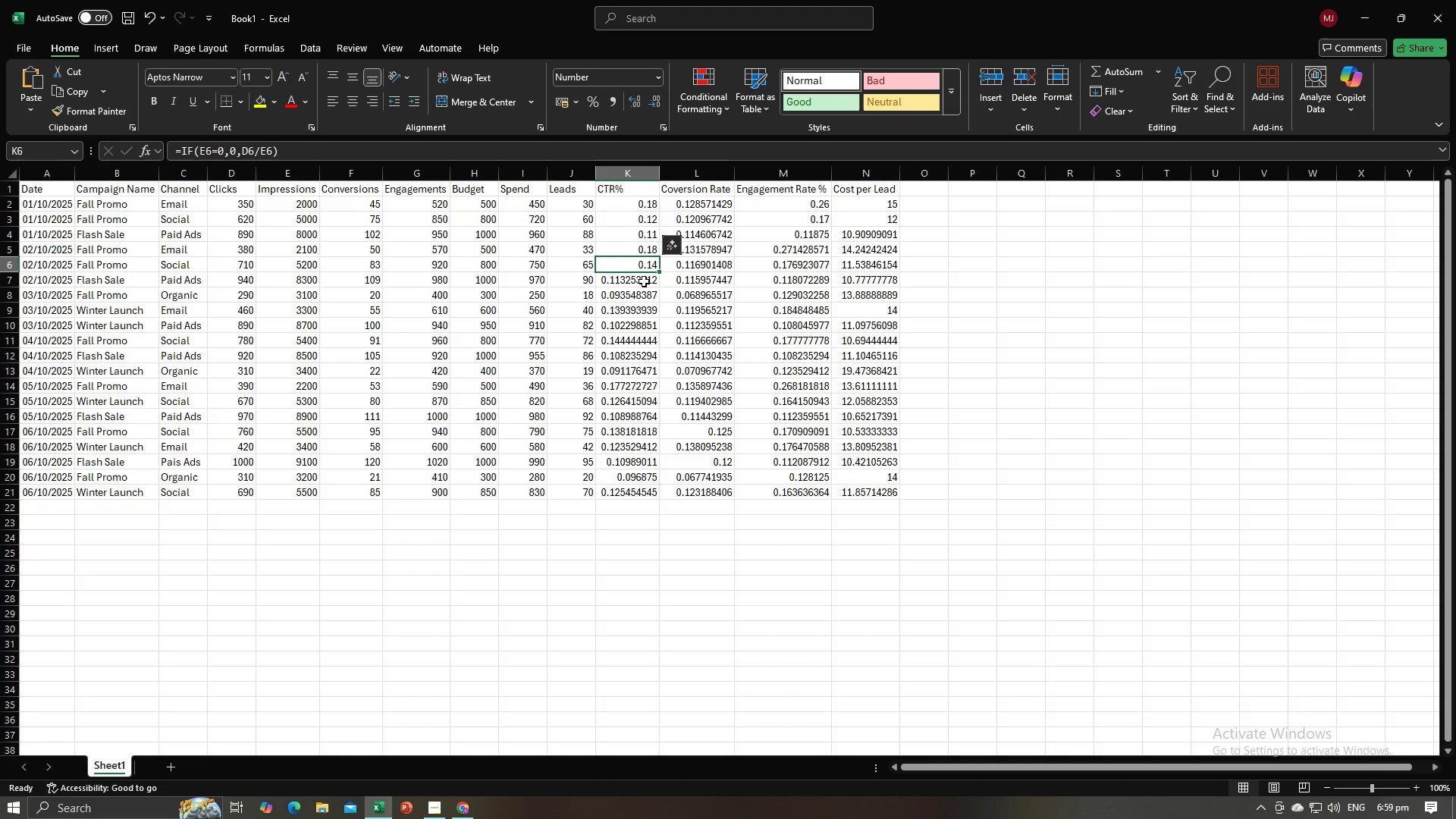 
left_click([644, 283])
 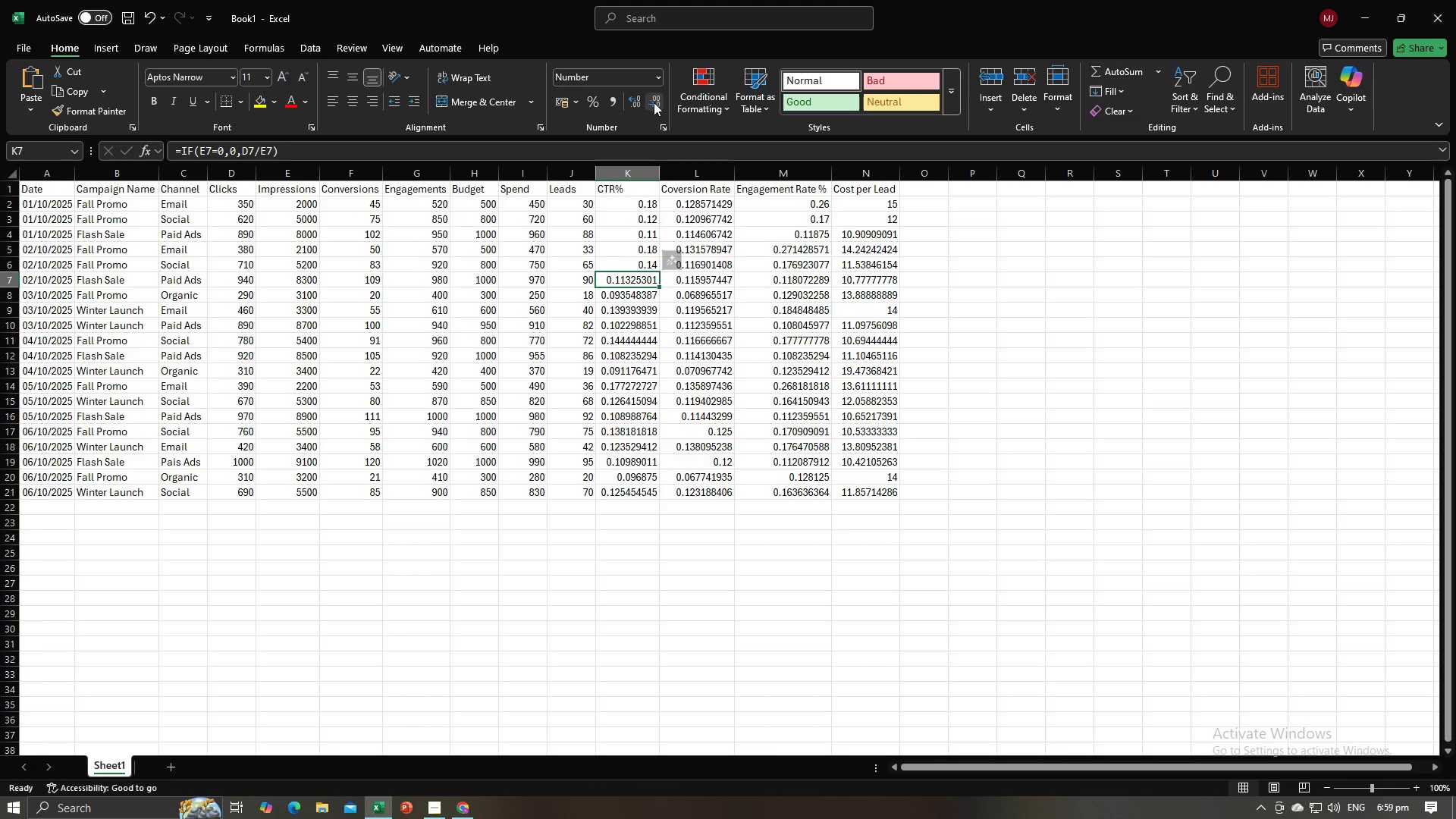 
double_click([654, 102])
 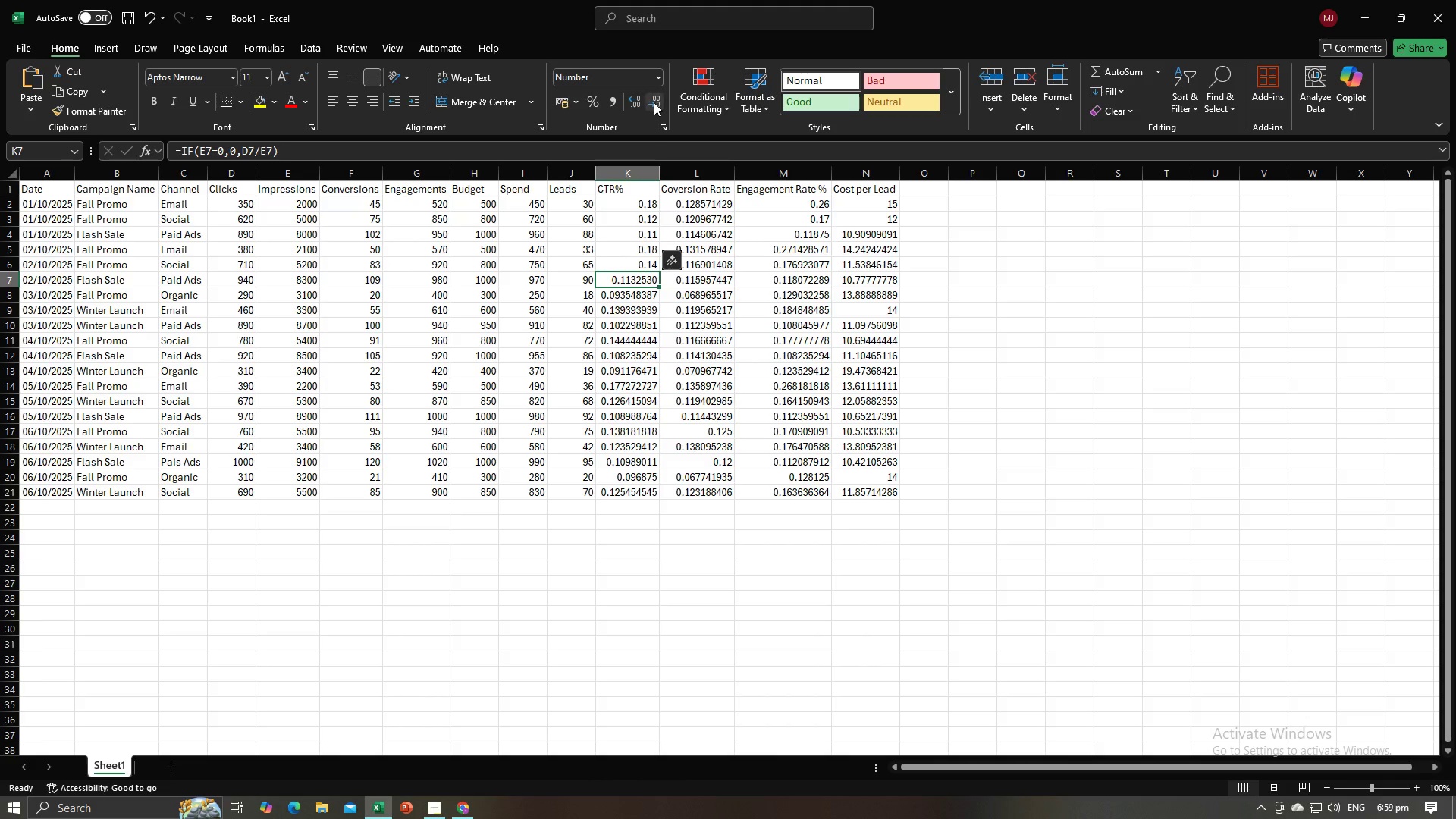 
triple_click([654, 102])
 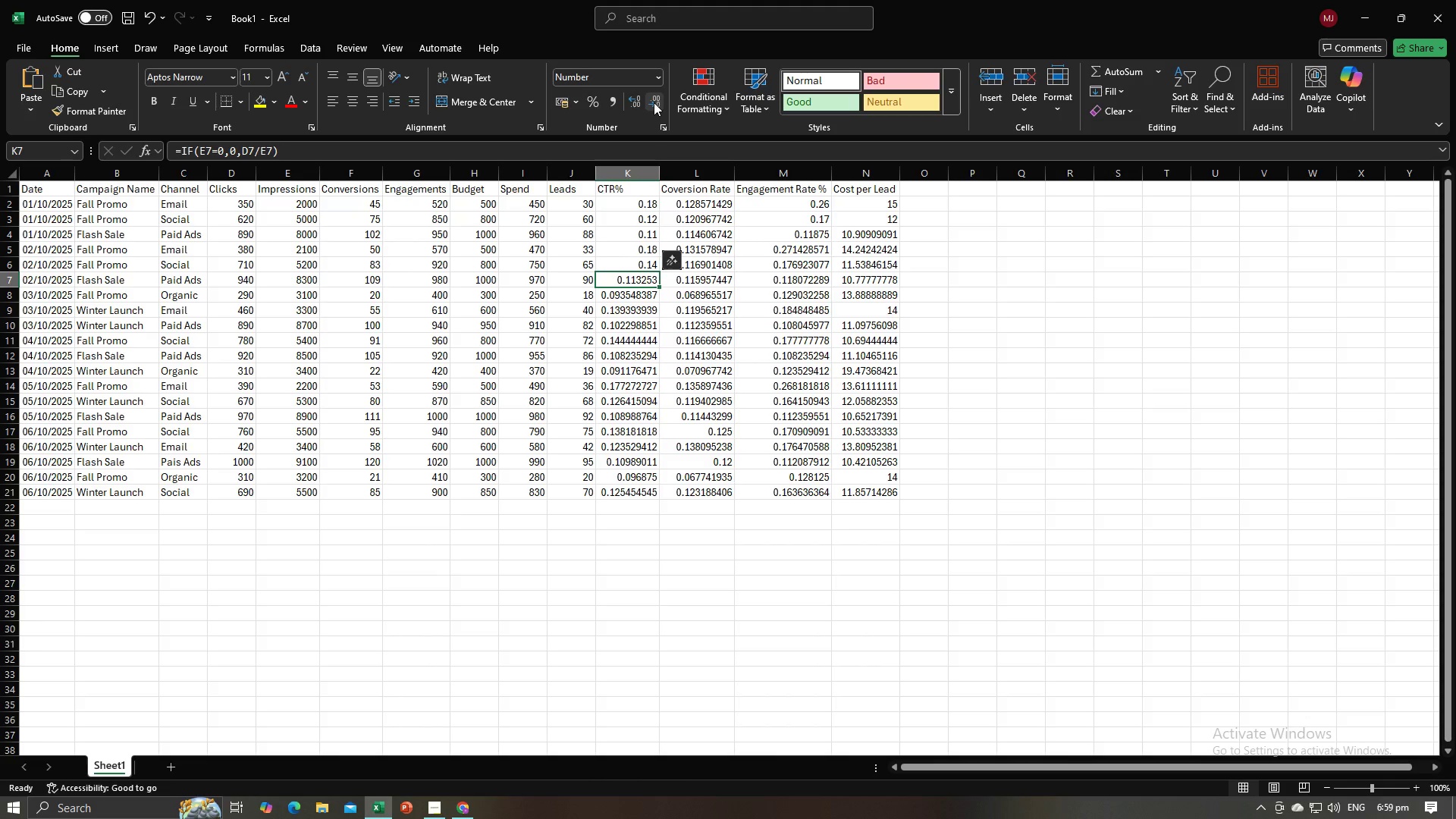 
triple_click([654, 102])
 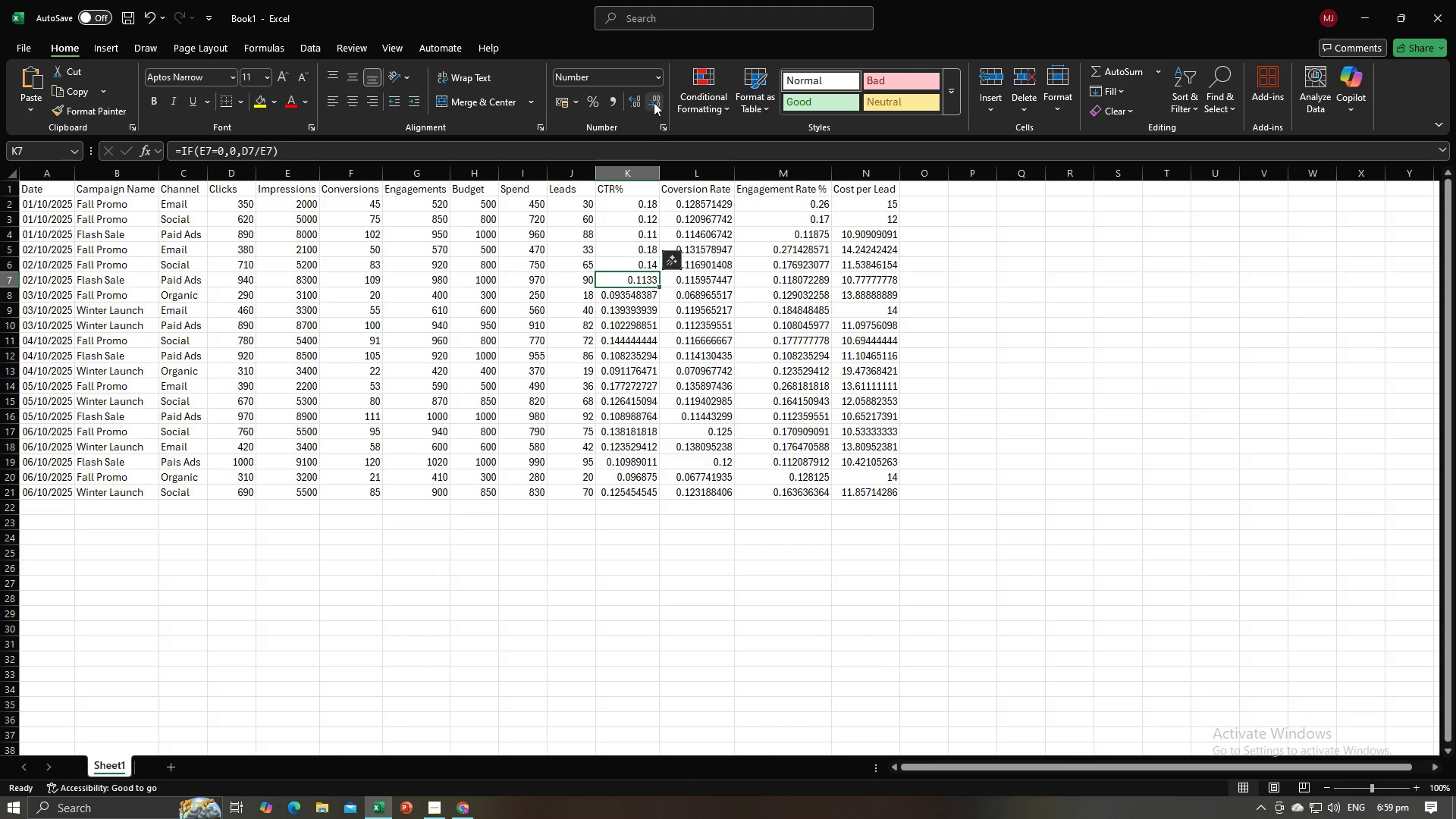 
double_click([654, 102])
 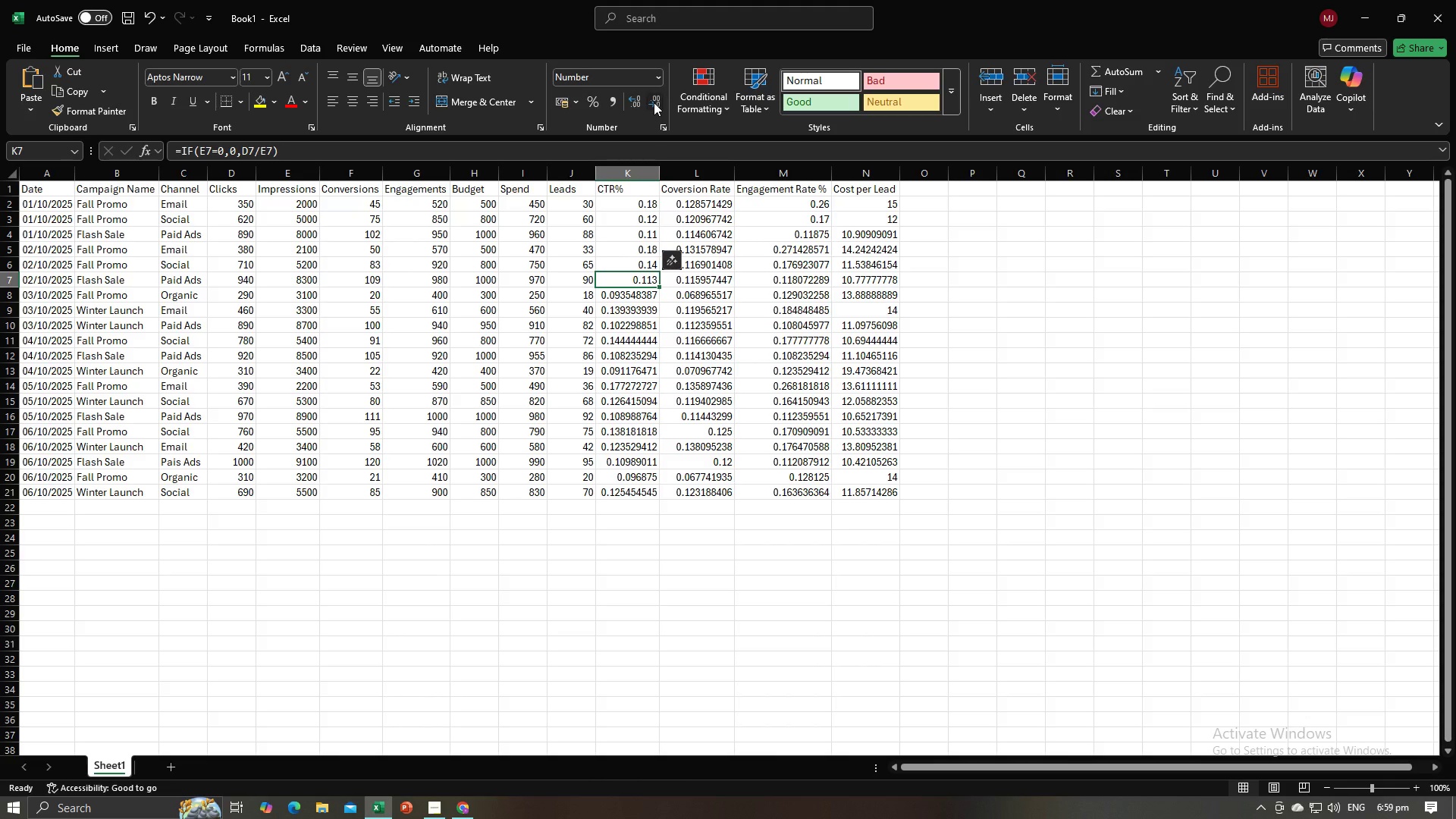 
triple_click([654, 102])
 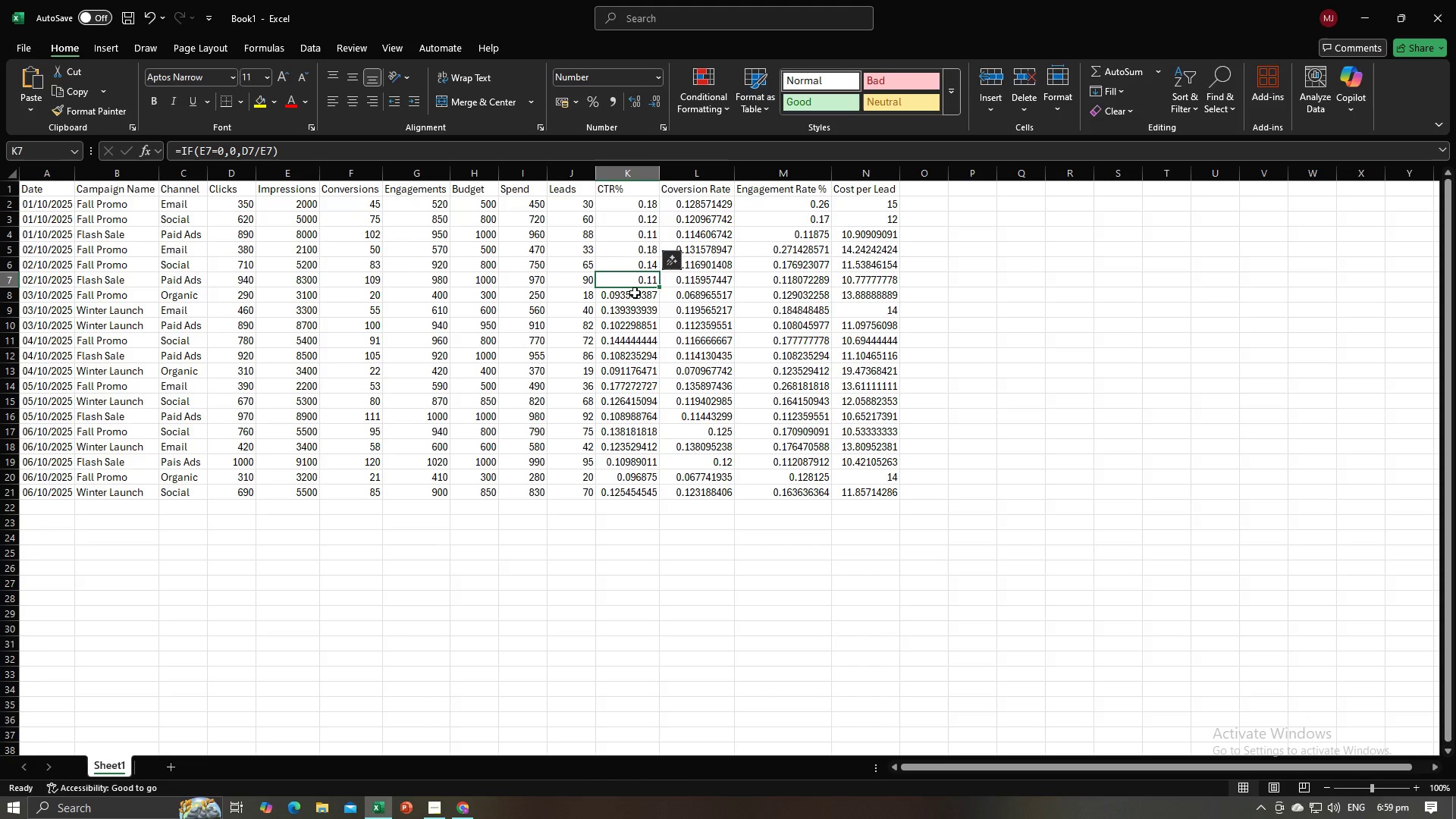 
left_click([635, 293])
 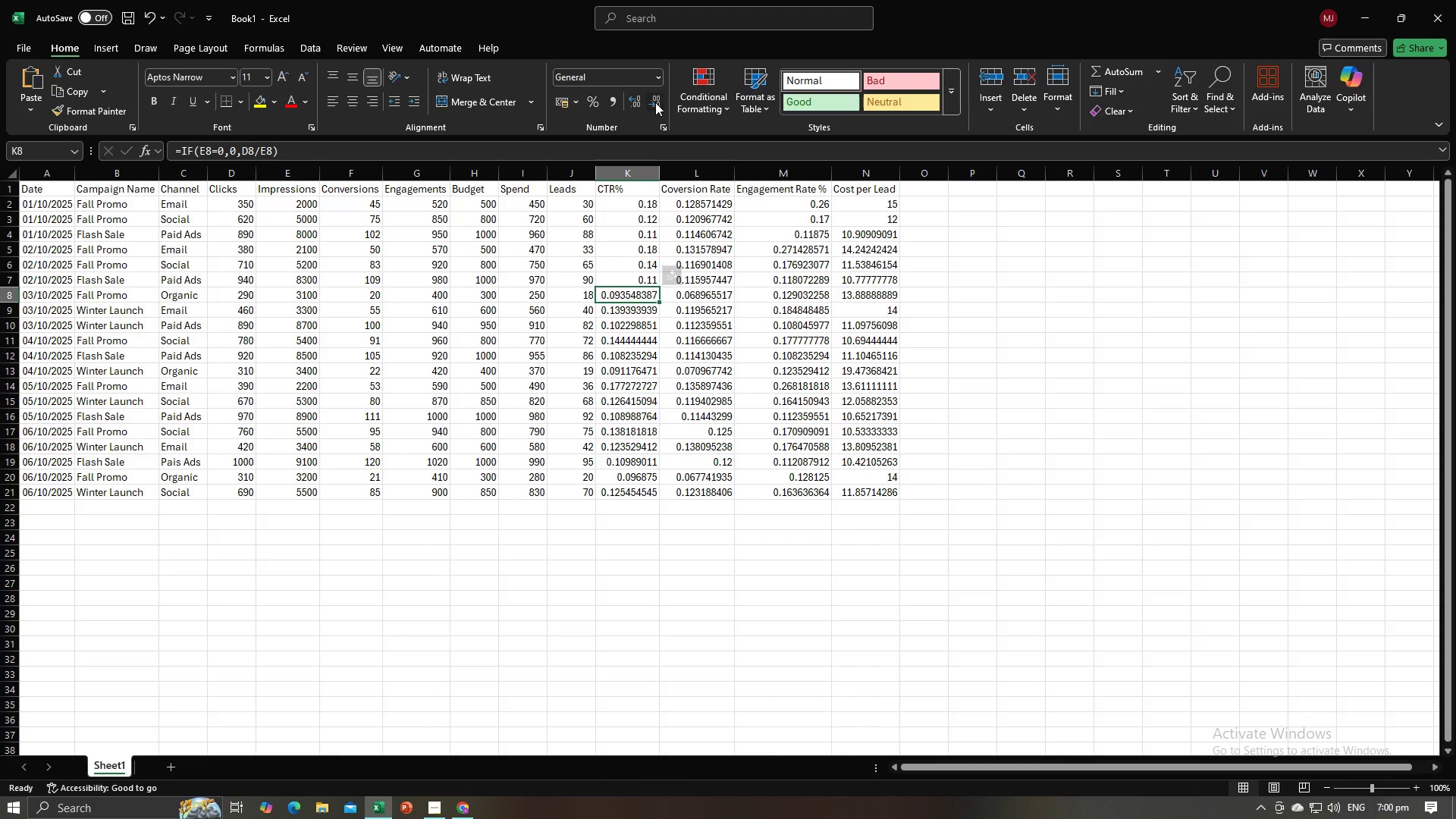 
double_click([655, 102])
 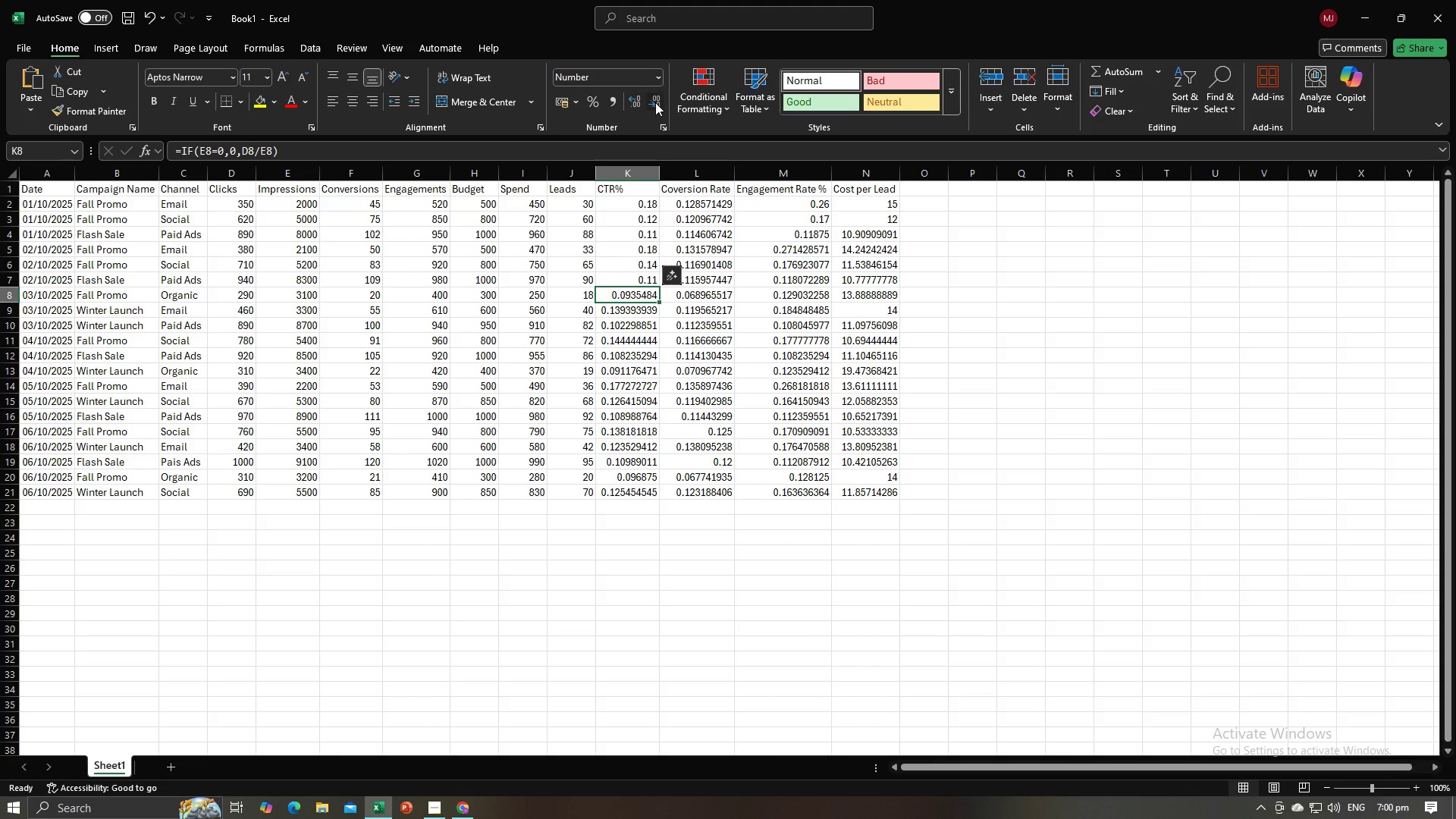 
triple_click([655, 102])
 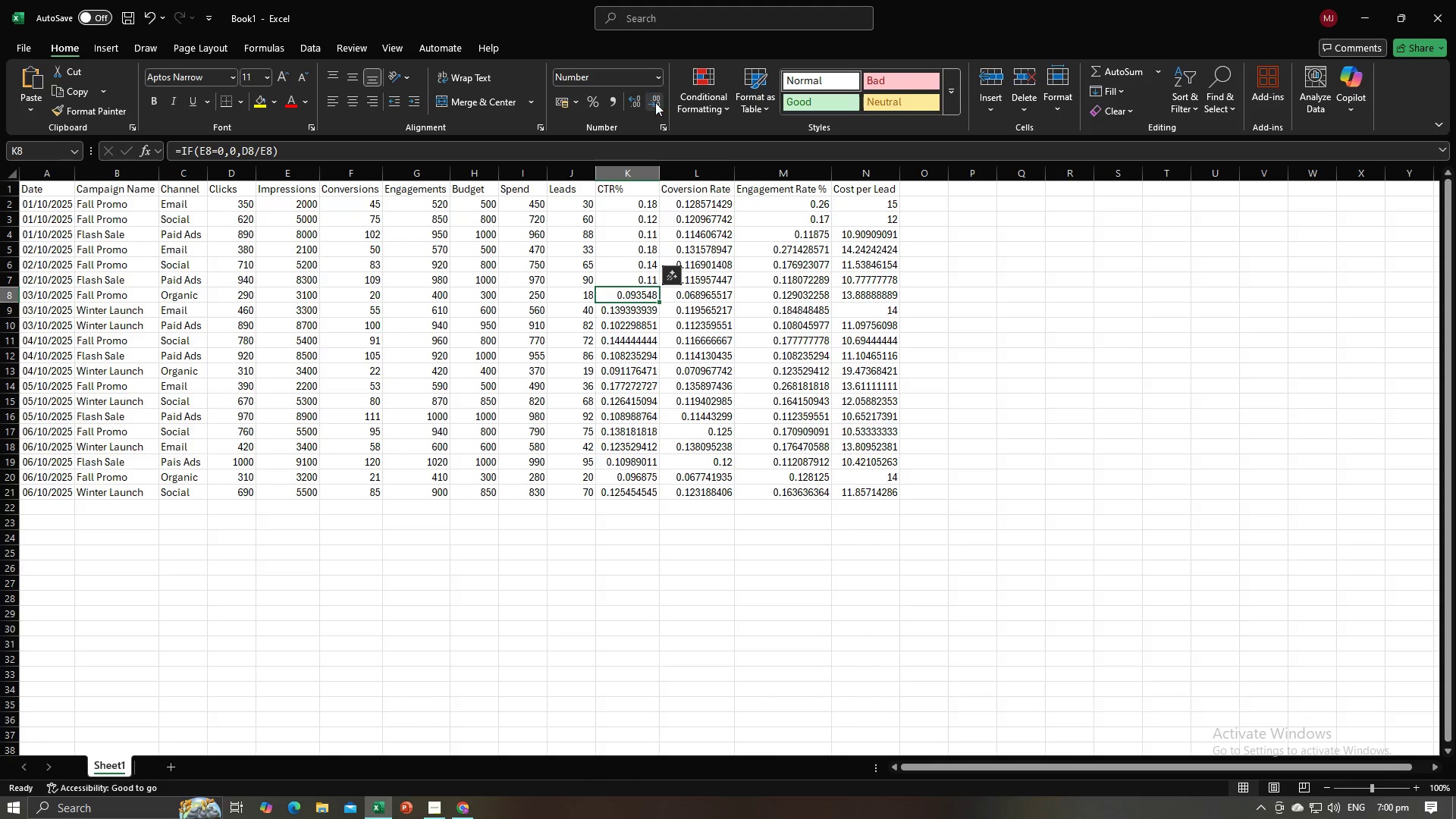 
triple_click([655, 102])
 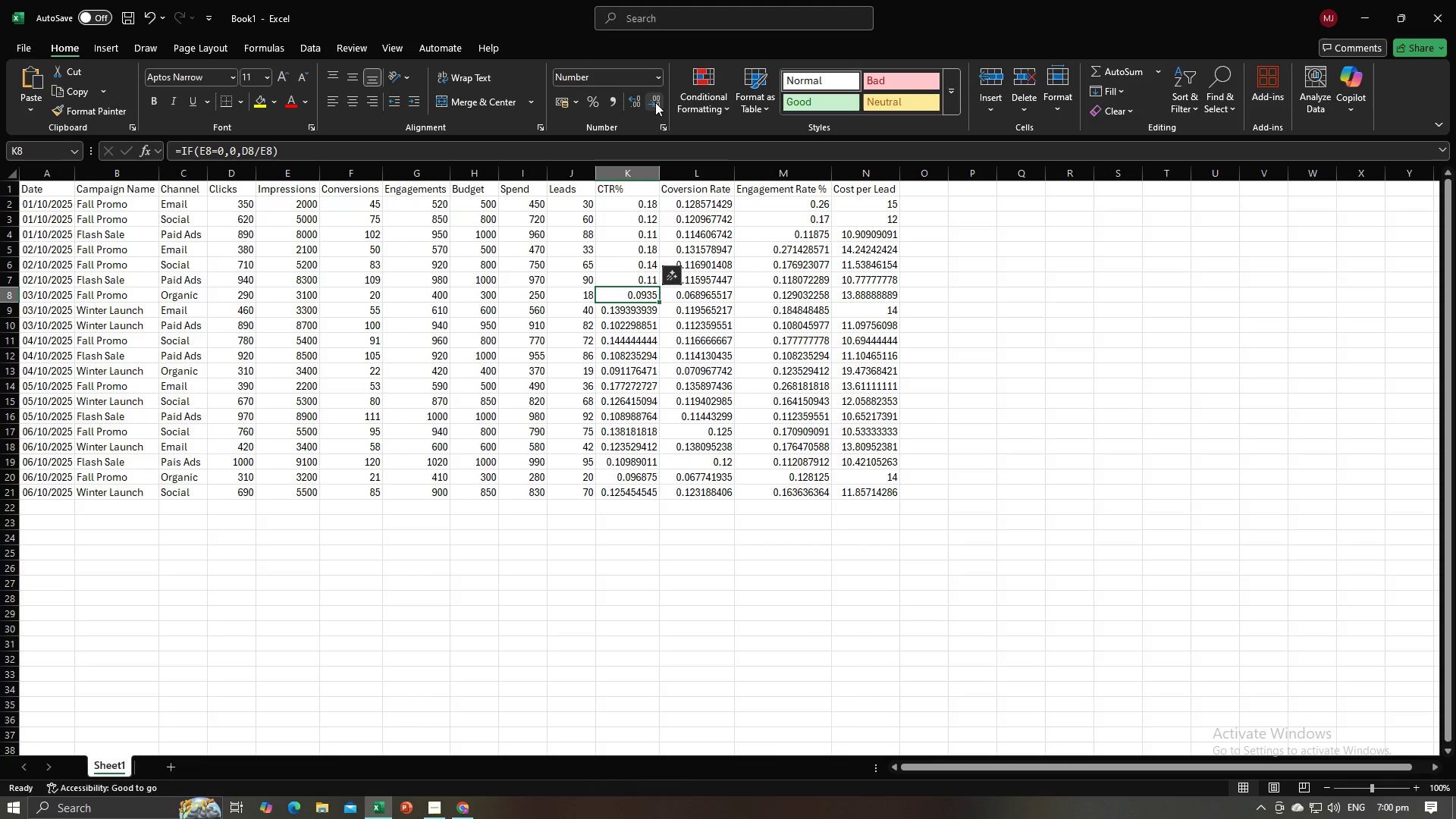 
triple_click([655, 102])
 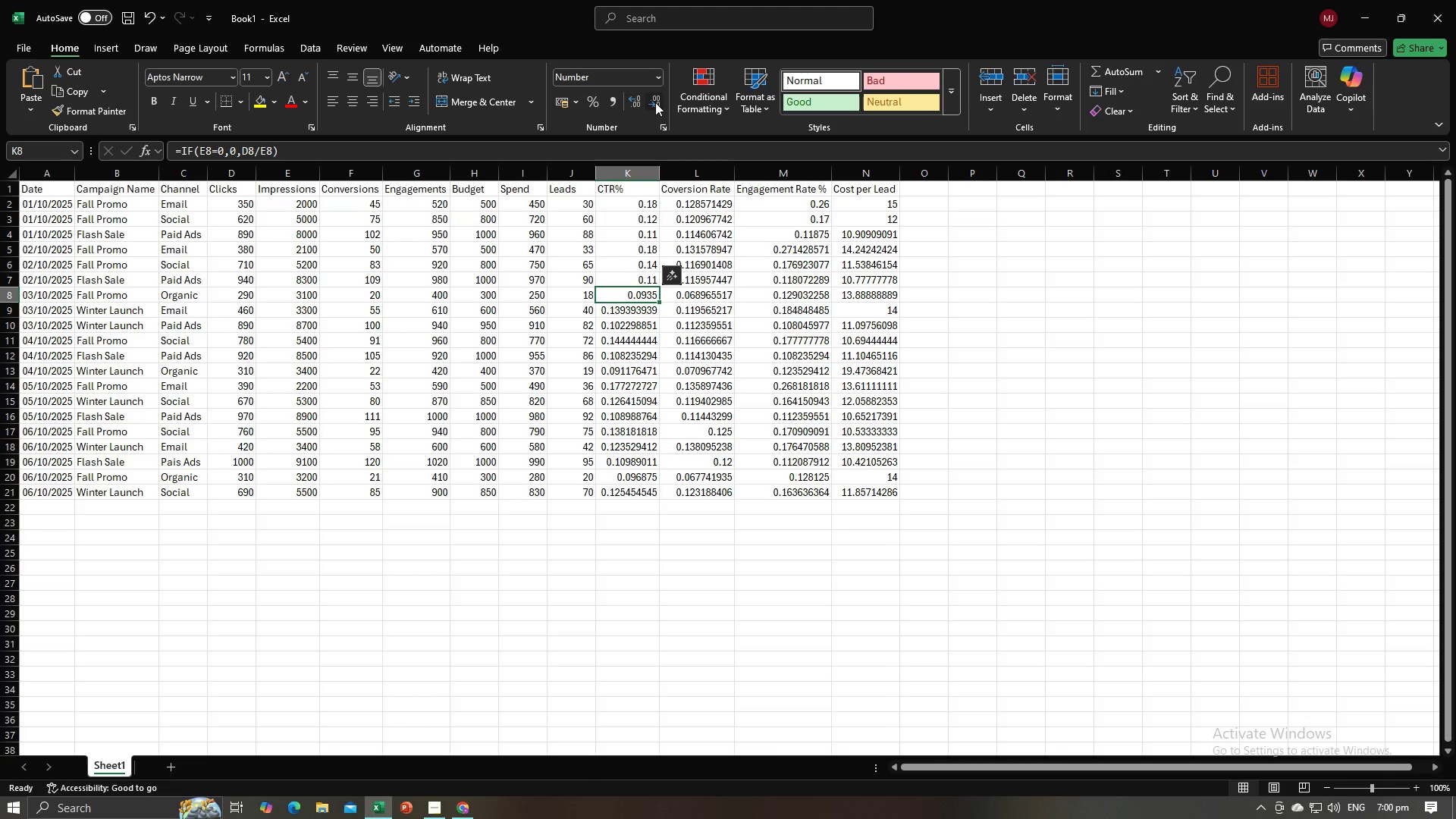 
triple_click([655, 102])
 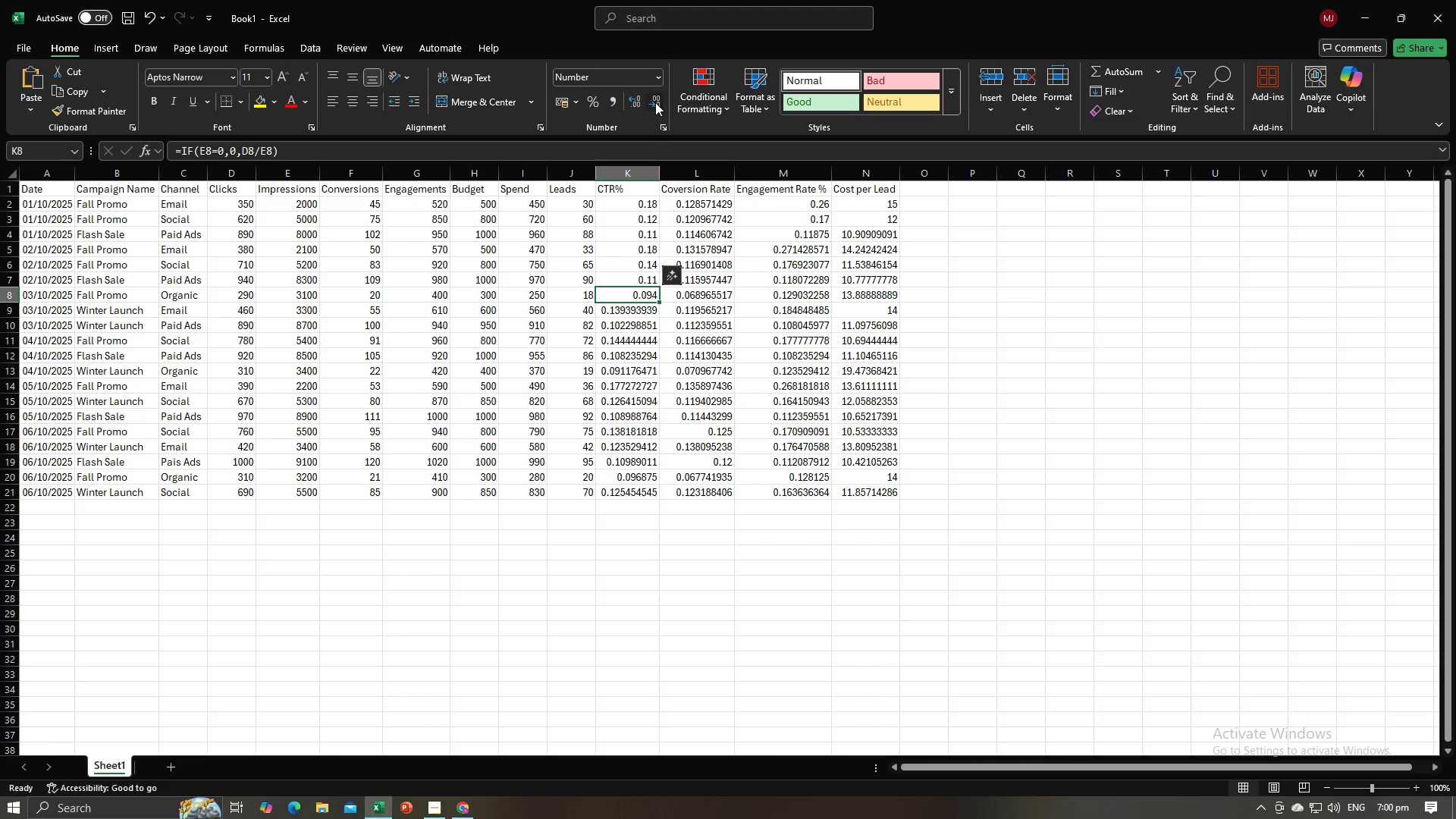 
triple_click([655, 102])
 